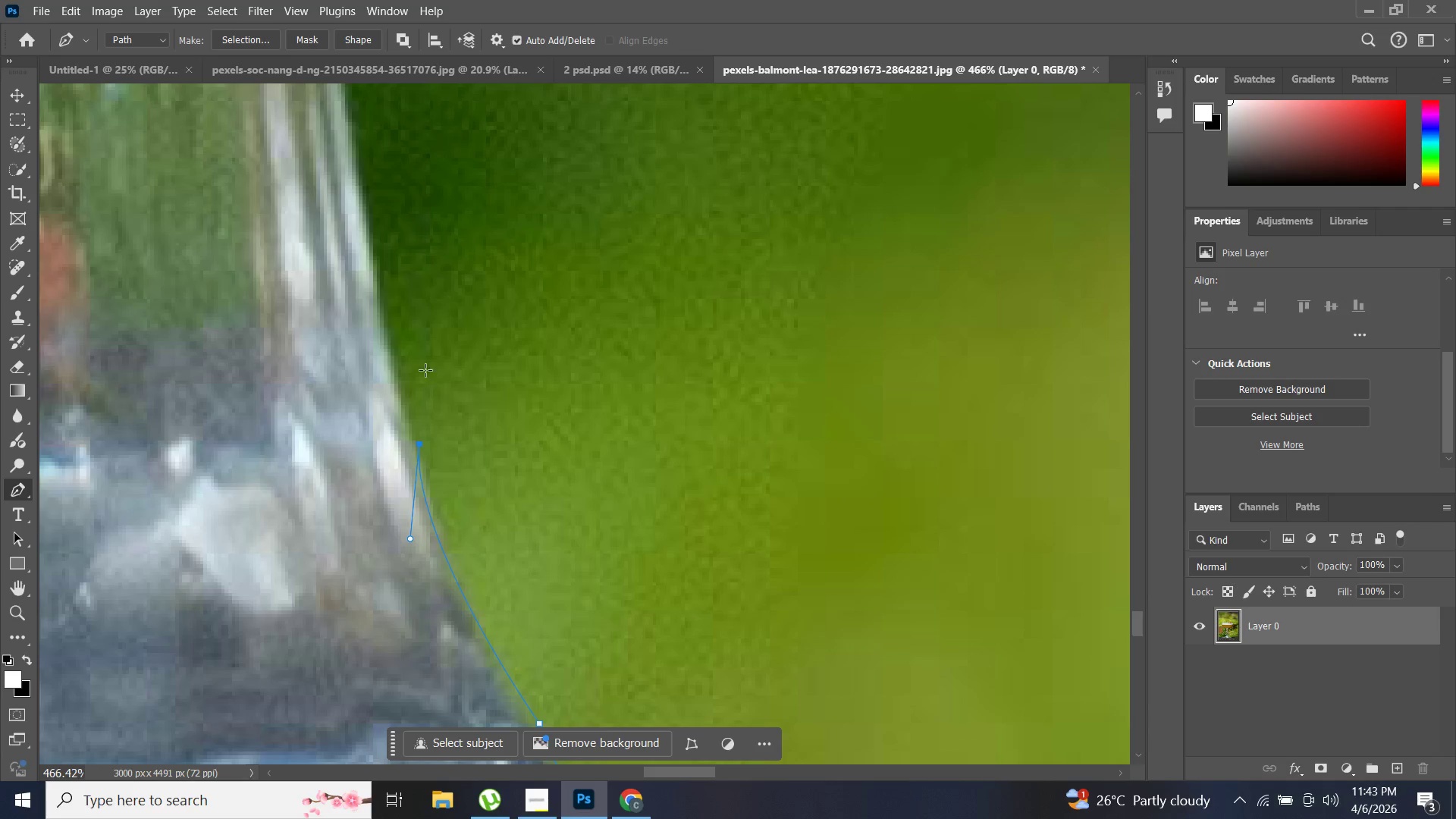 
key(Alt+AltLeft)
 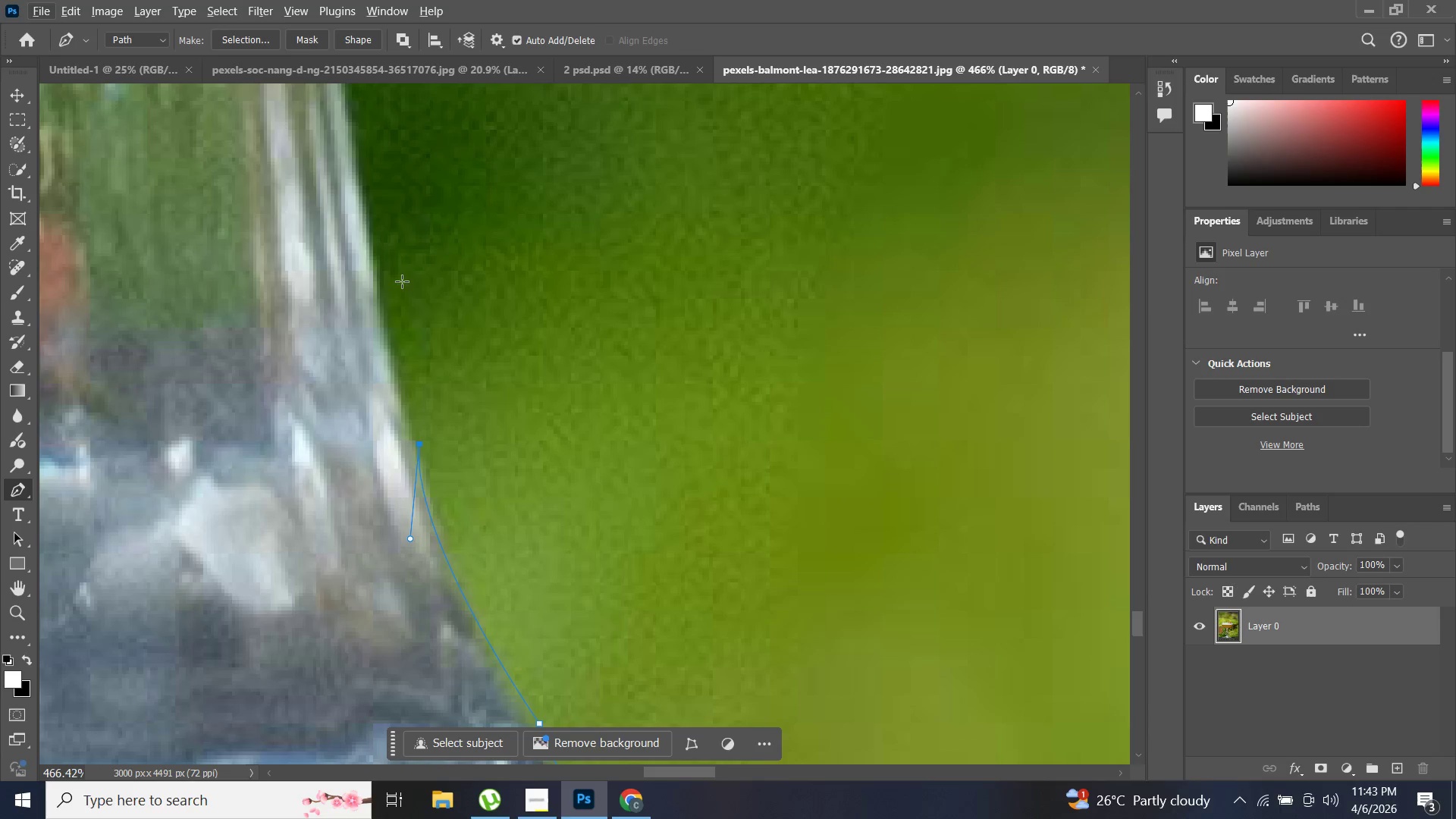 
hold_key(key=ShiftLeft, duration=1.09)
left_click([383, 196])
 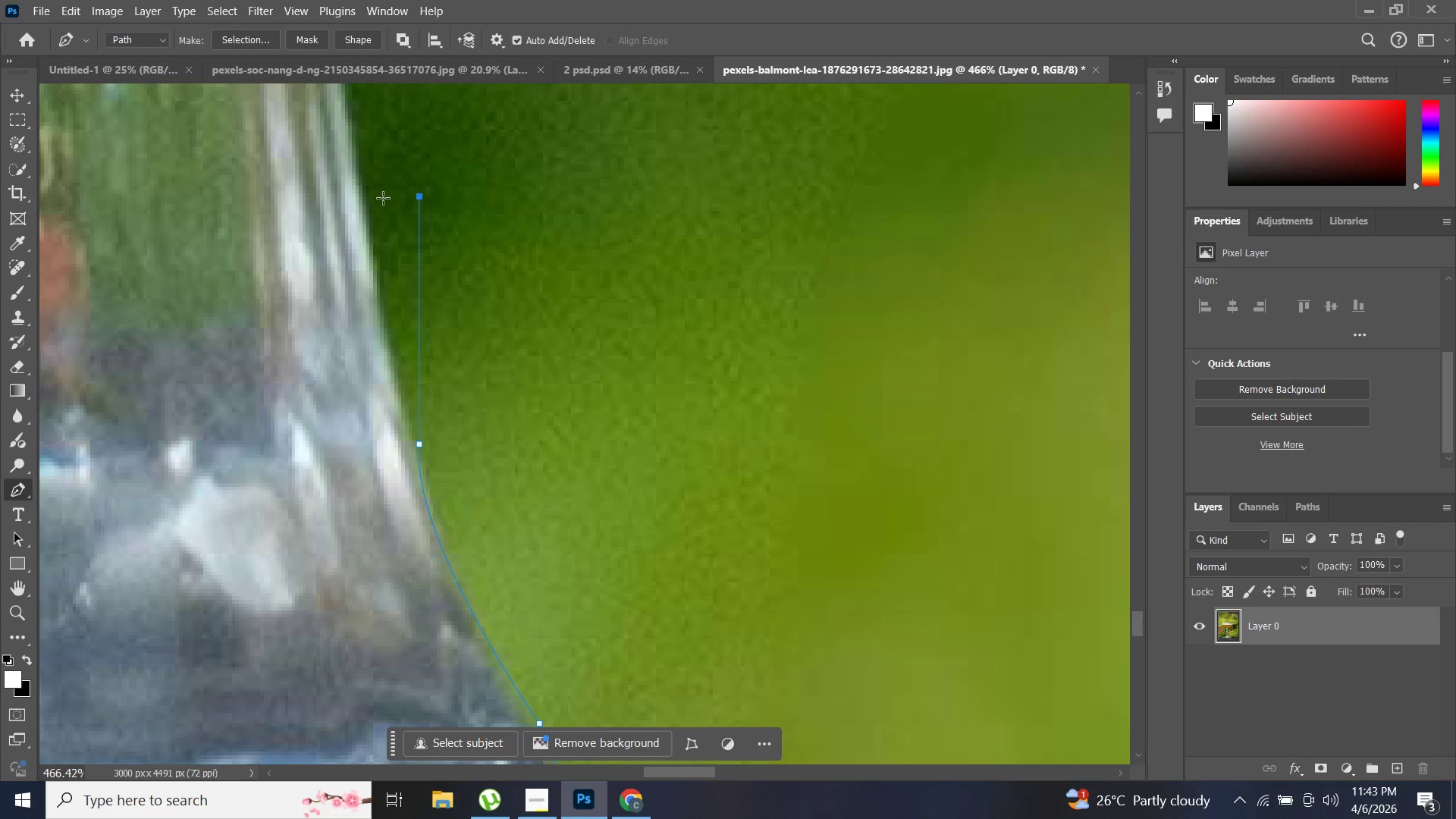 
key(Control+Z)
 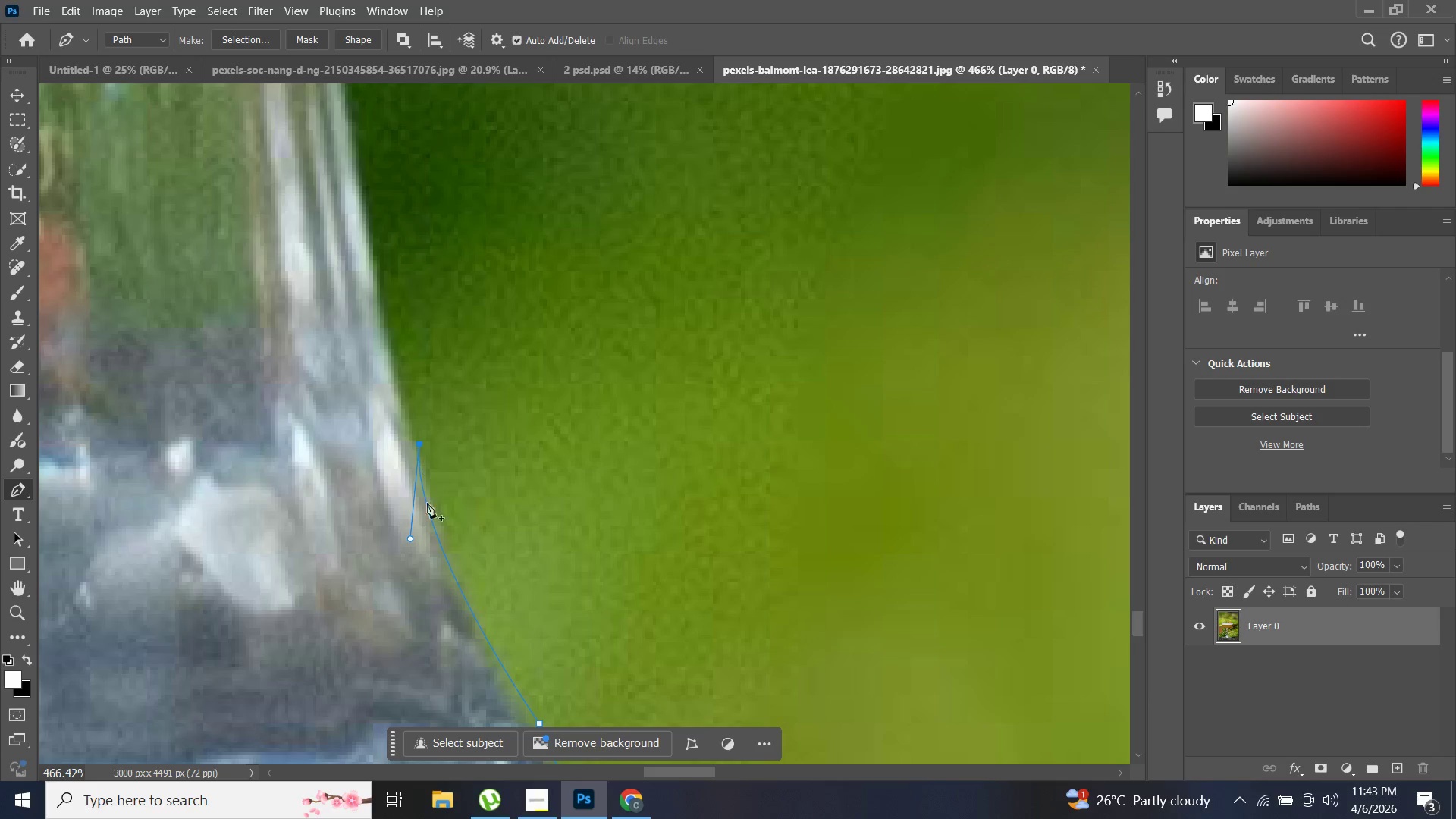 
hold_key(key=AltLeft, duration=1.53)
left_click([410, 541])
 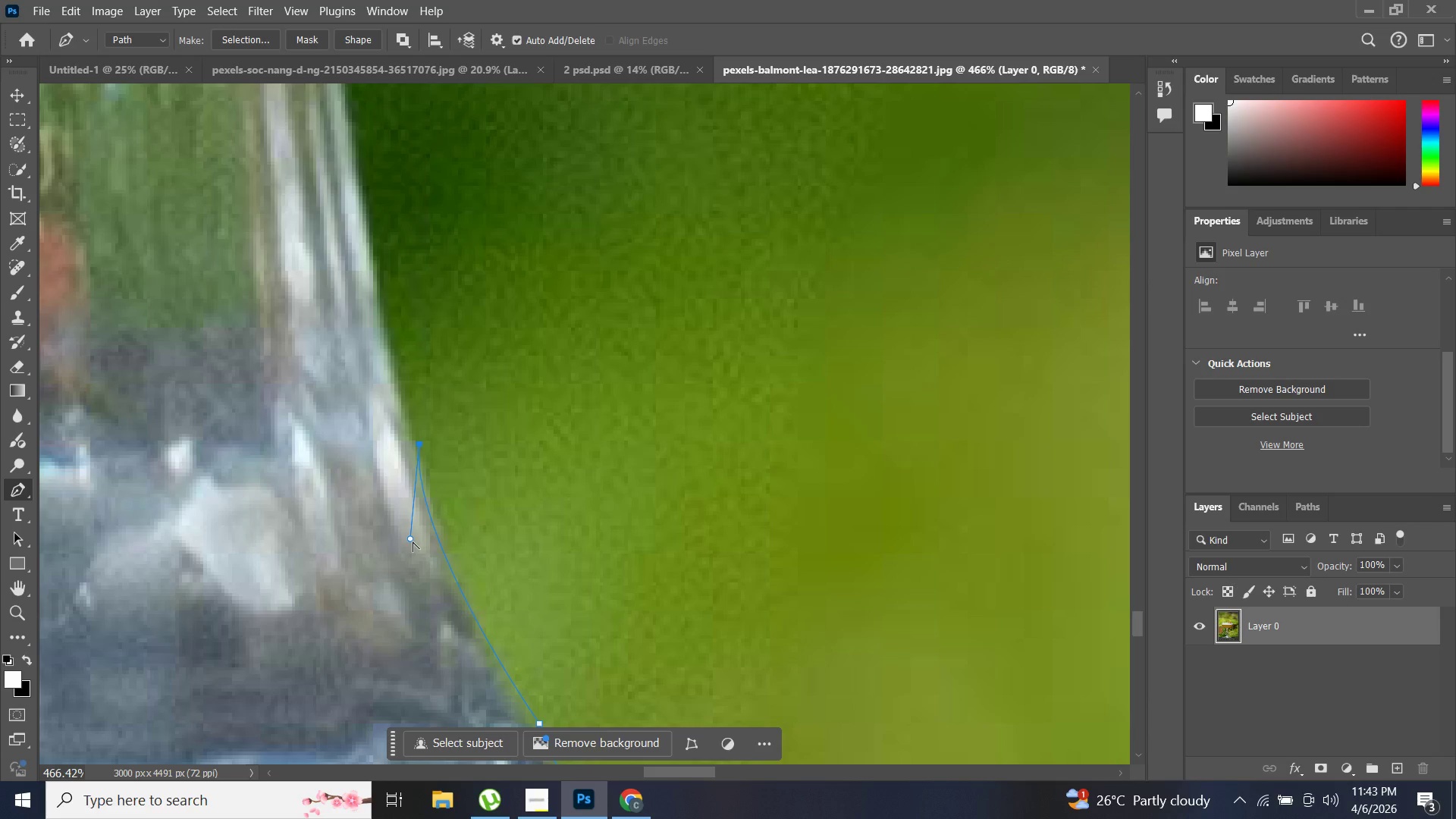 
hold_key(key=AltLeft, duration=1.53)
left_click_drag(start_coordinate=[412, 541], to_coordinate=[372, 328])
 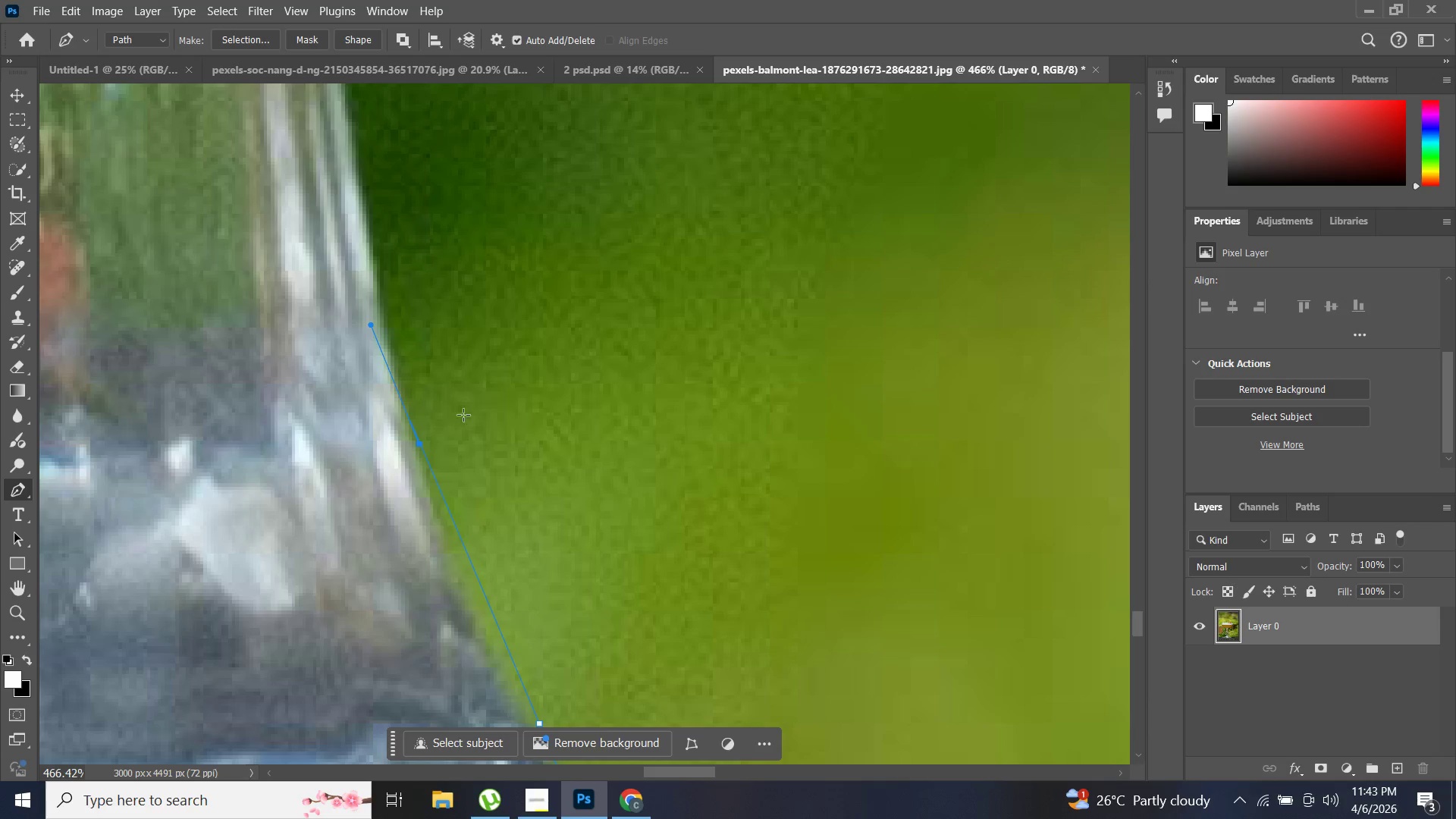 
hold_key(key=AltLeft, duration=1.5)
 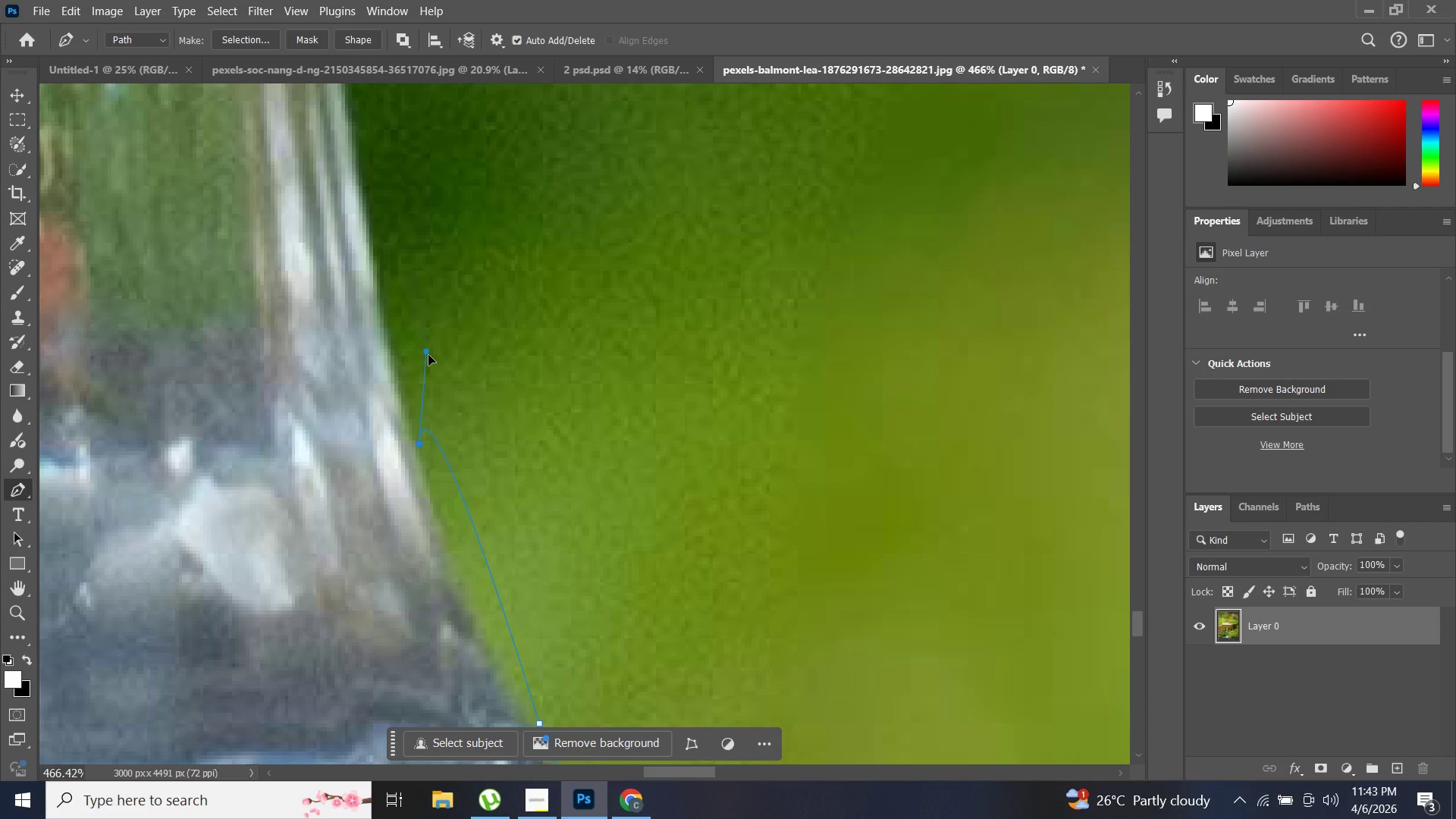 
hold_key(key=AltLeft, duration=1.52)
 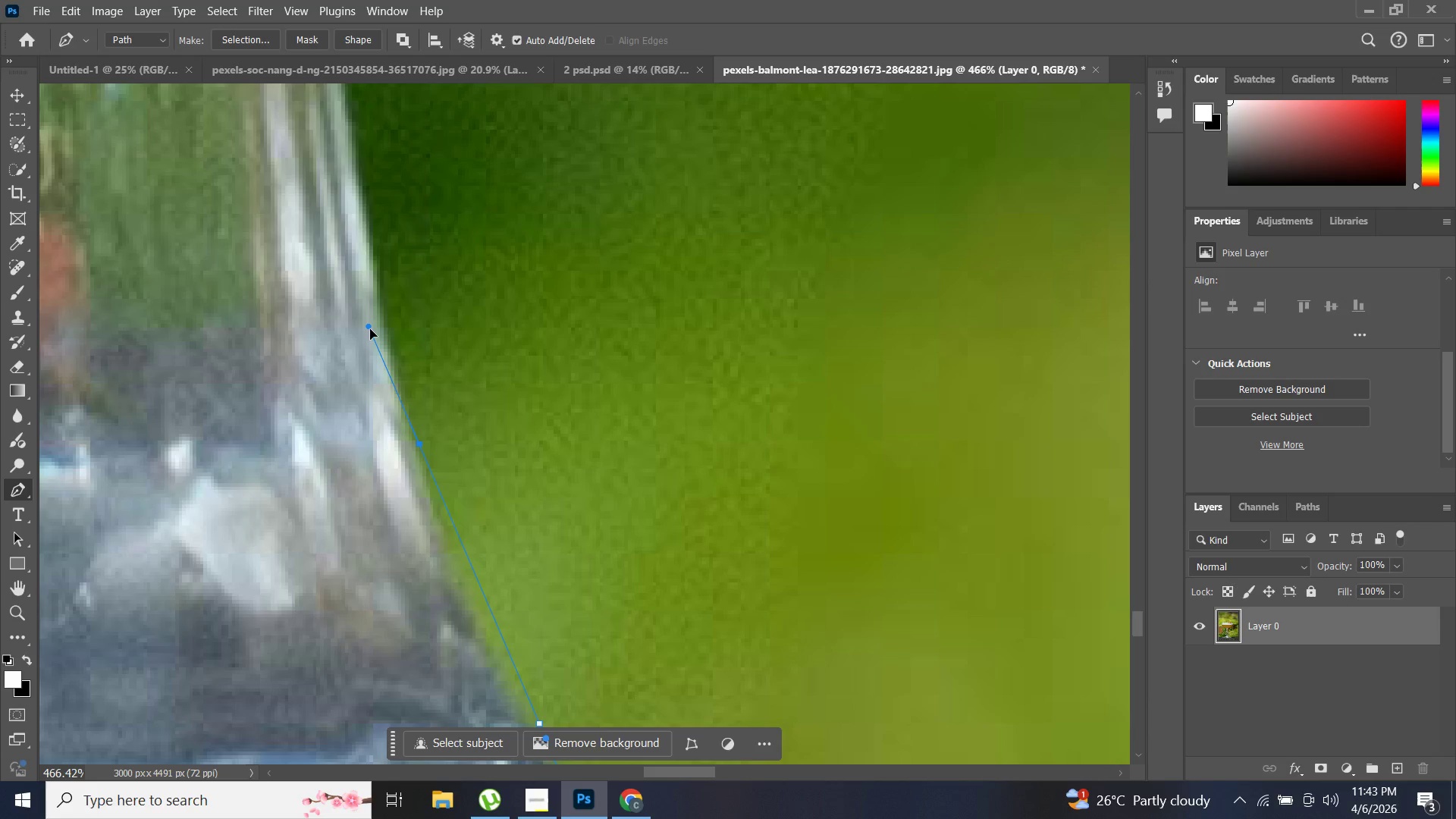 
hold_key(key=AltLeft, duration=1.51)
 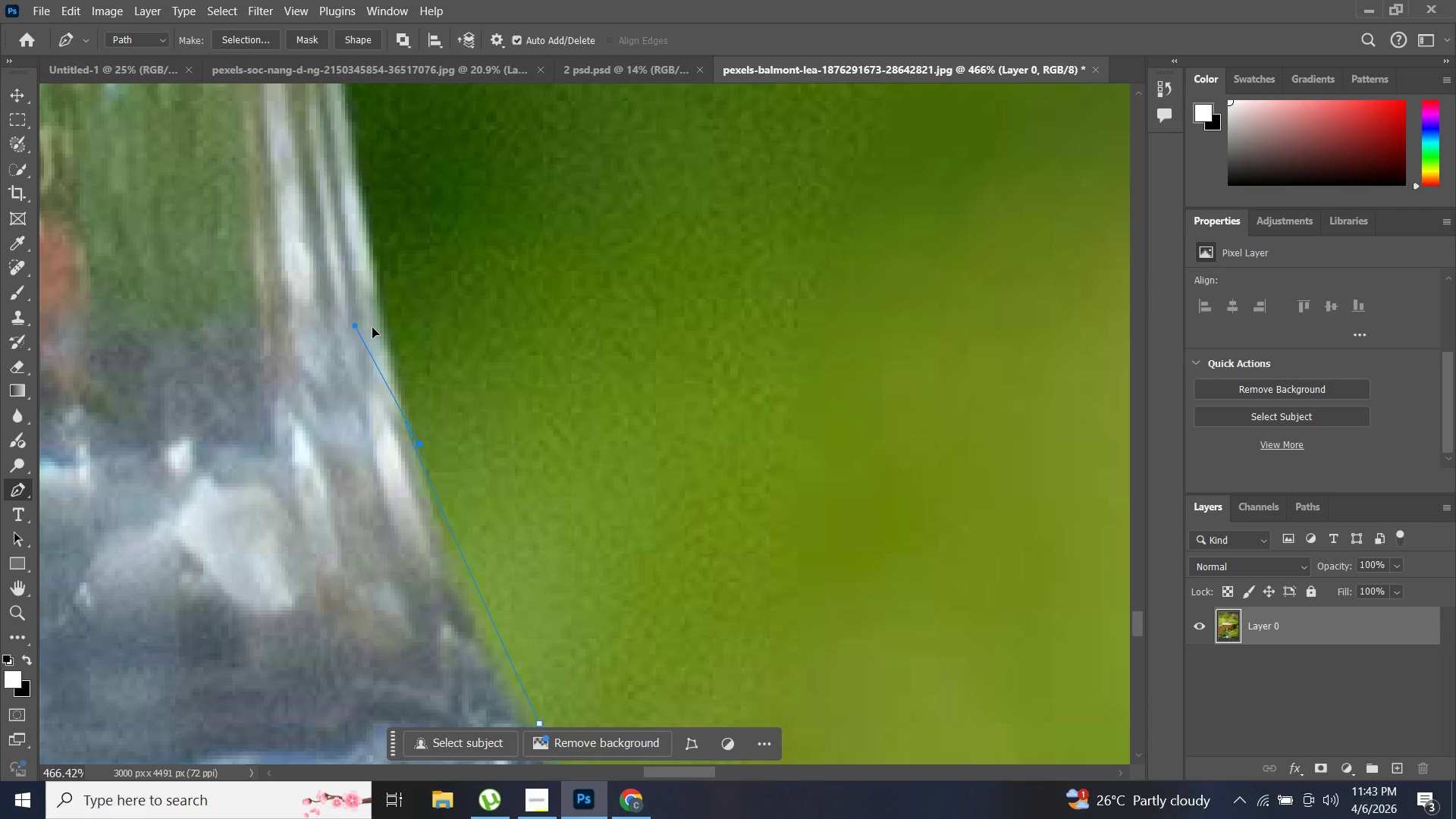 
hold_key(key=AltLeft, duration=0.7)
 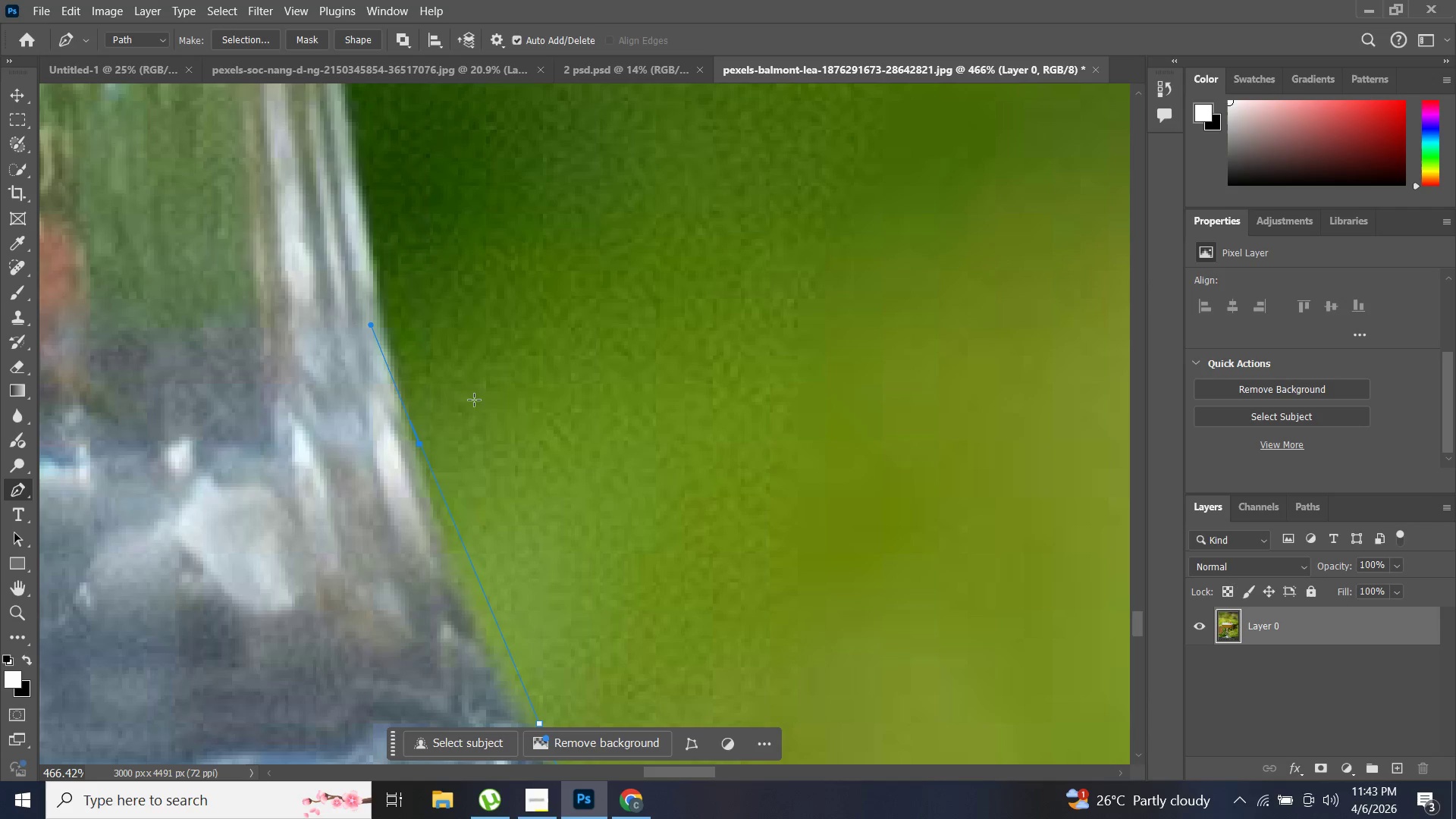 
key(Control+Z)
 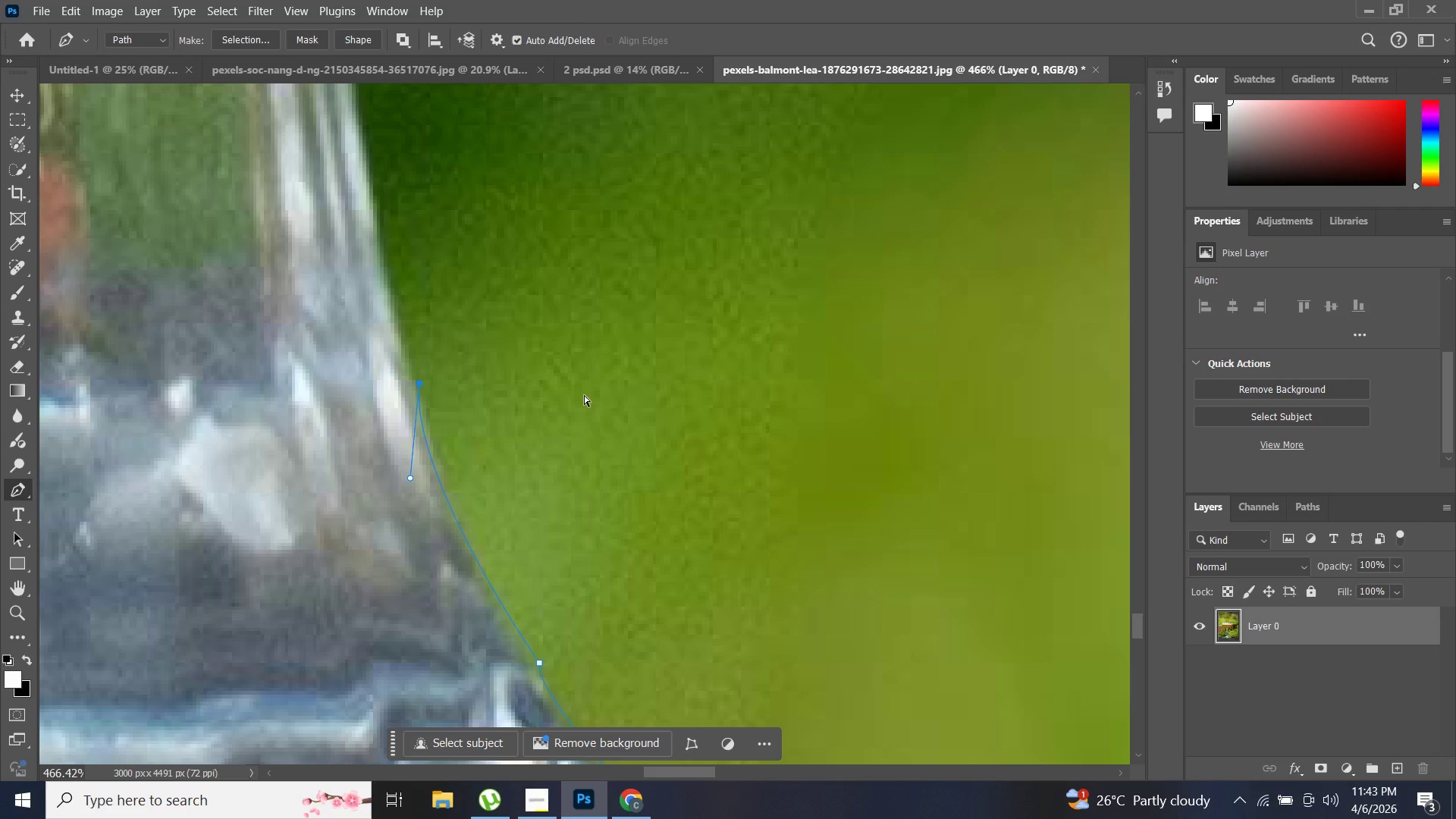 
scroll: coordinate [482, 457], scroll_direction: down, amount: 4.0
 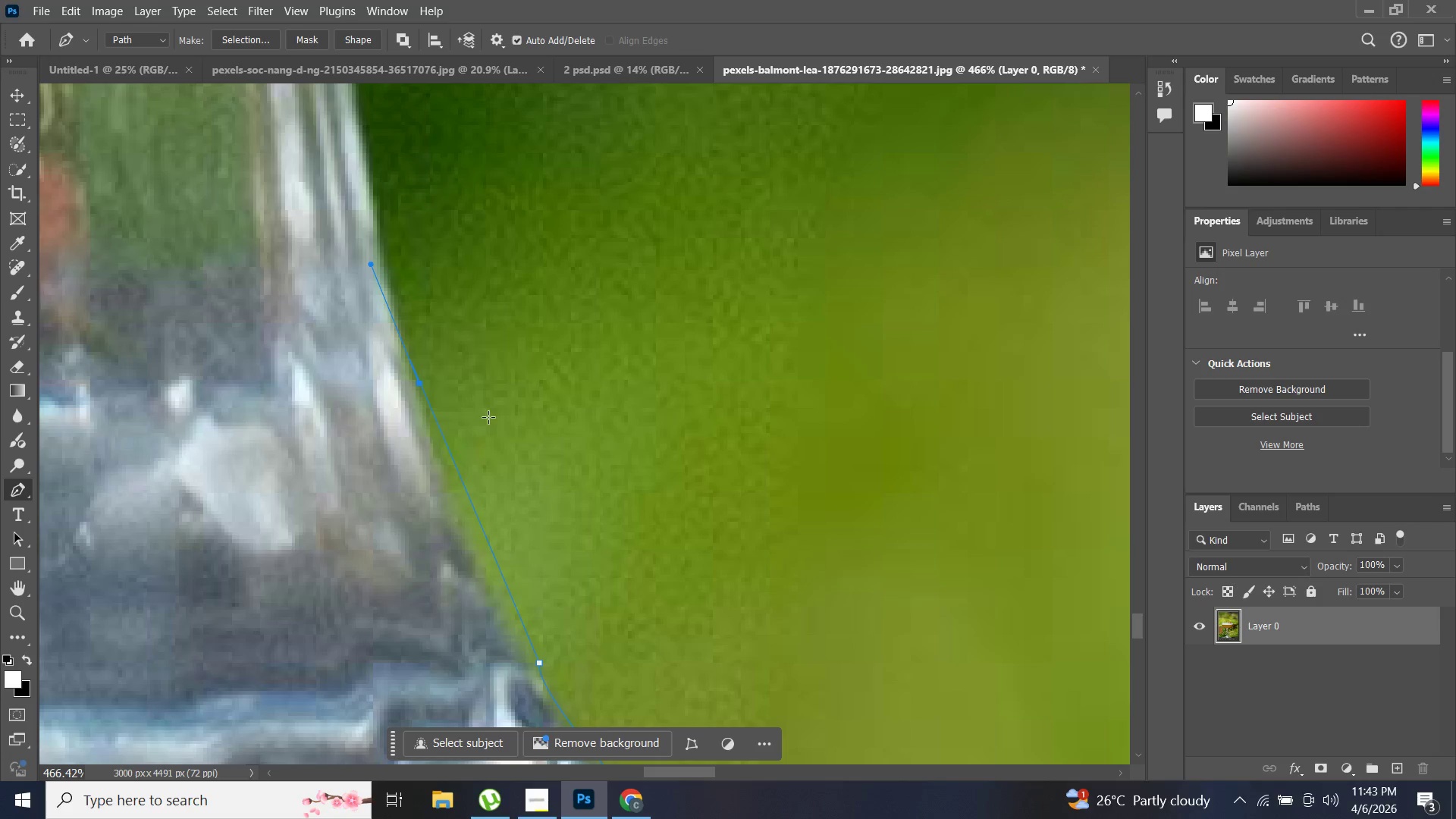 
key(Control+Z)
 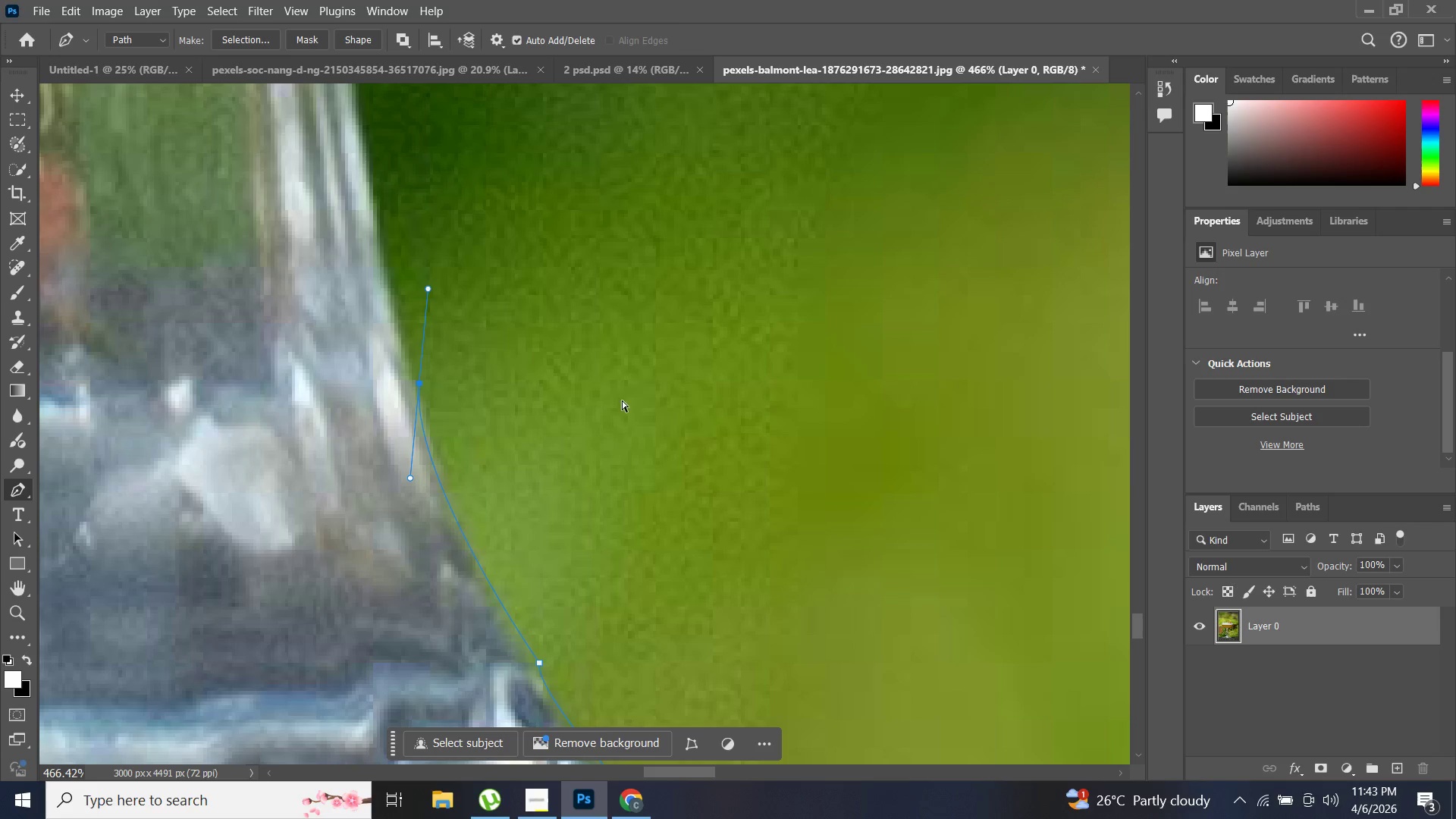 
key(Control+Z)
 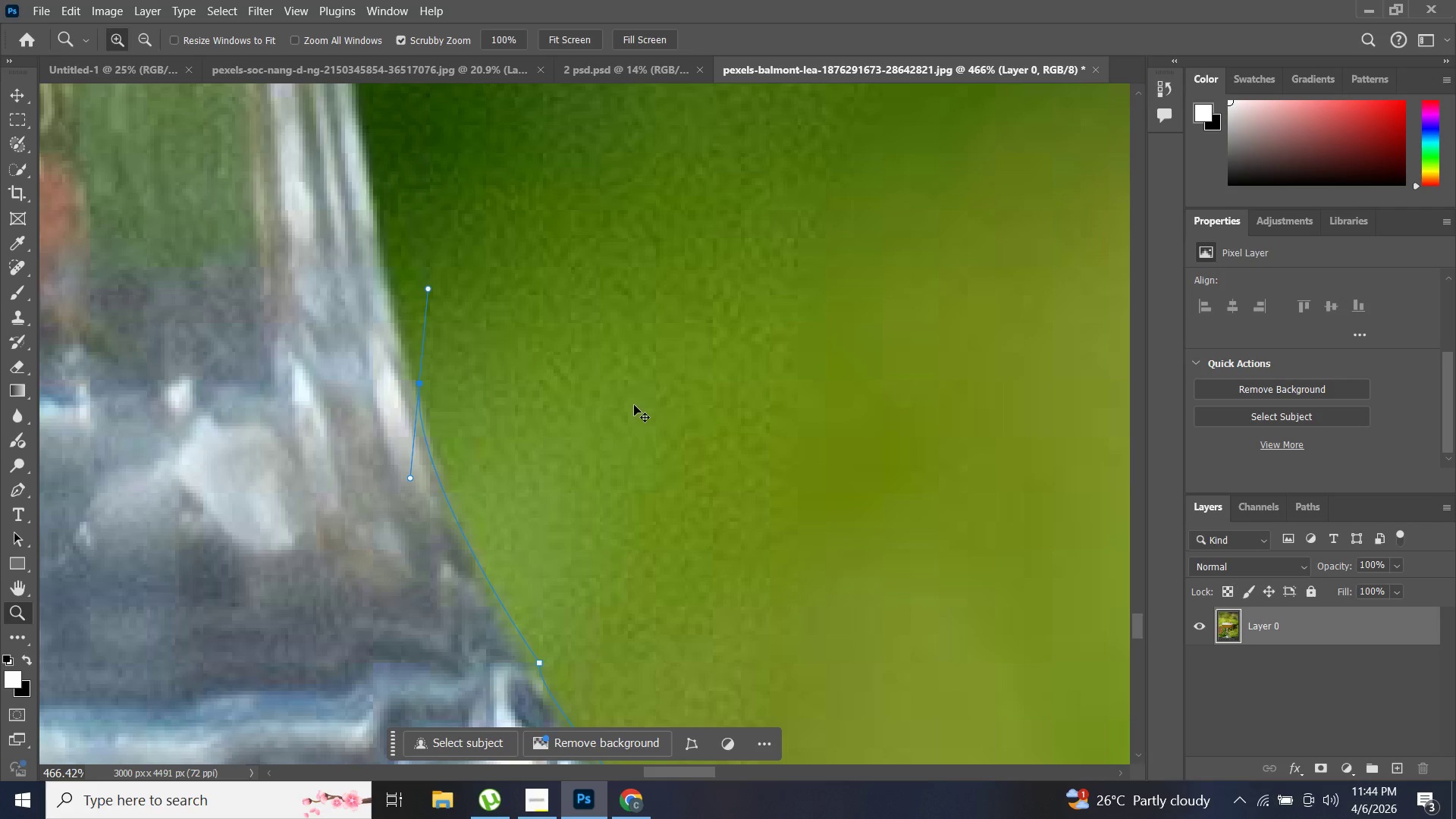 
key(Control+Z)
 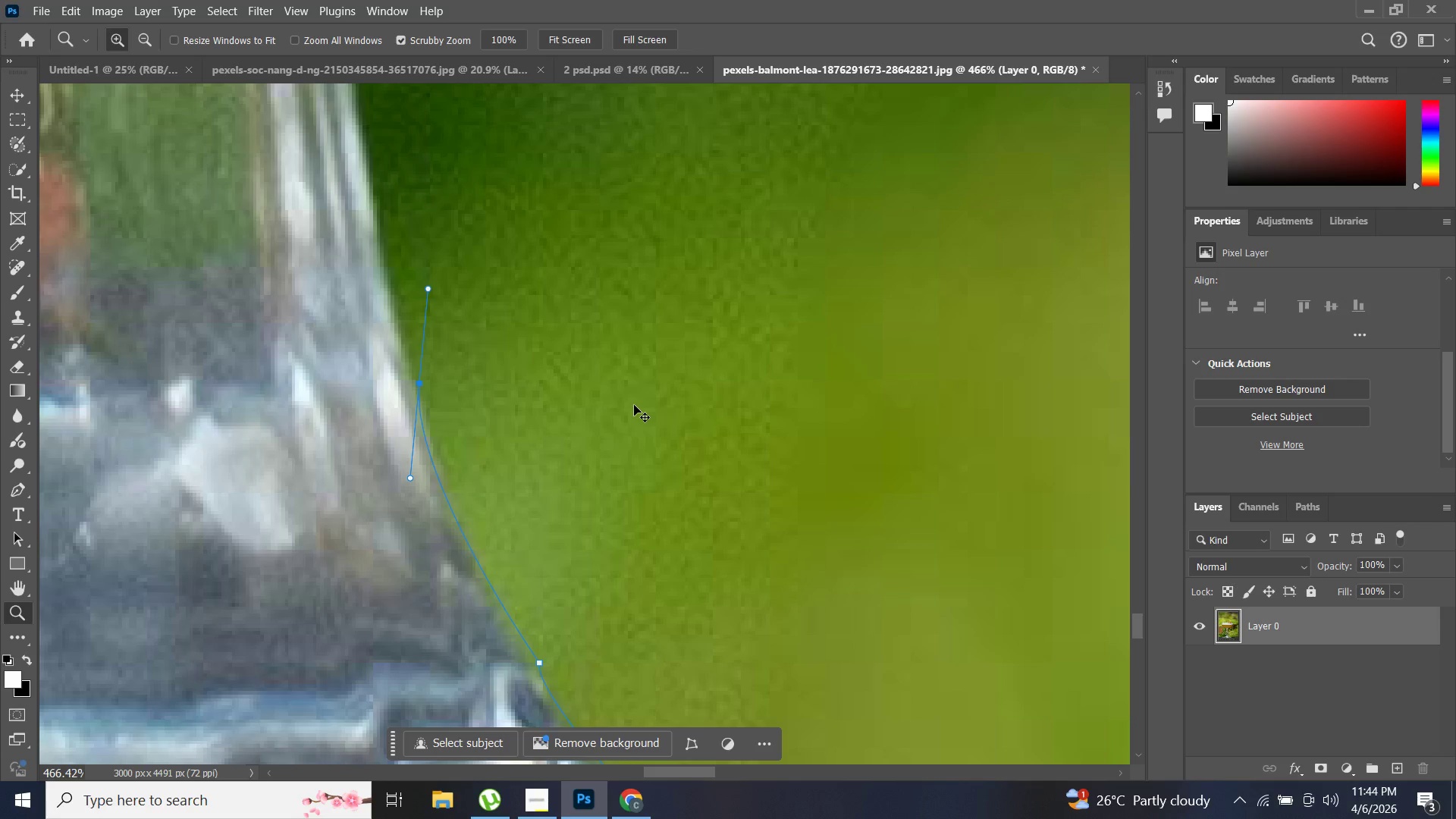 
key(Control+Z)
 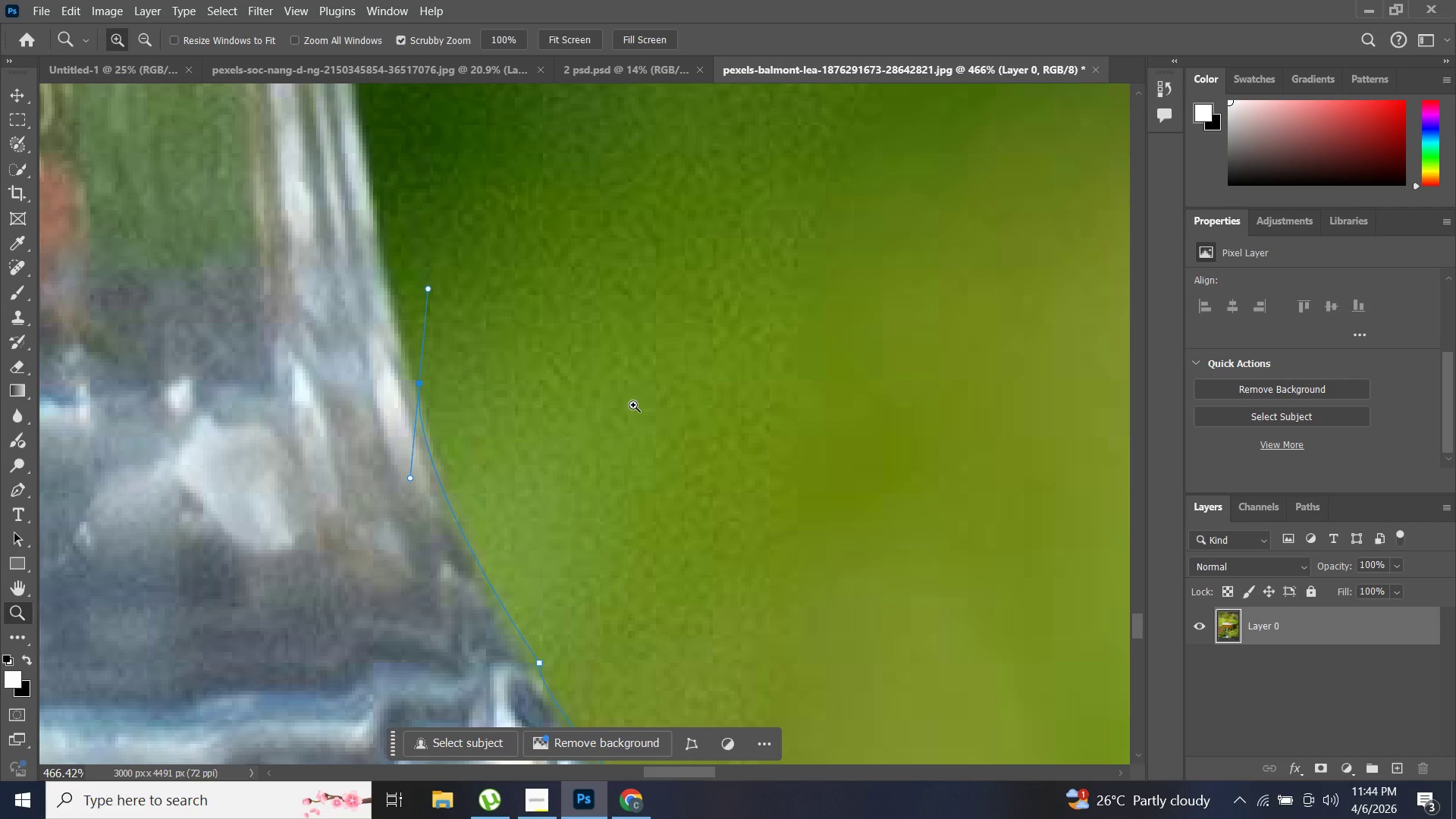 
key(Control+Z)
 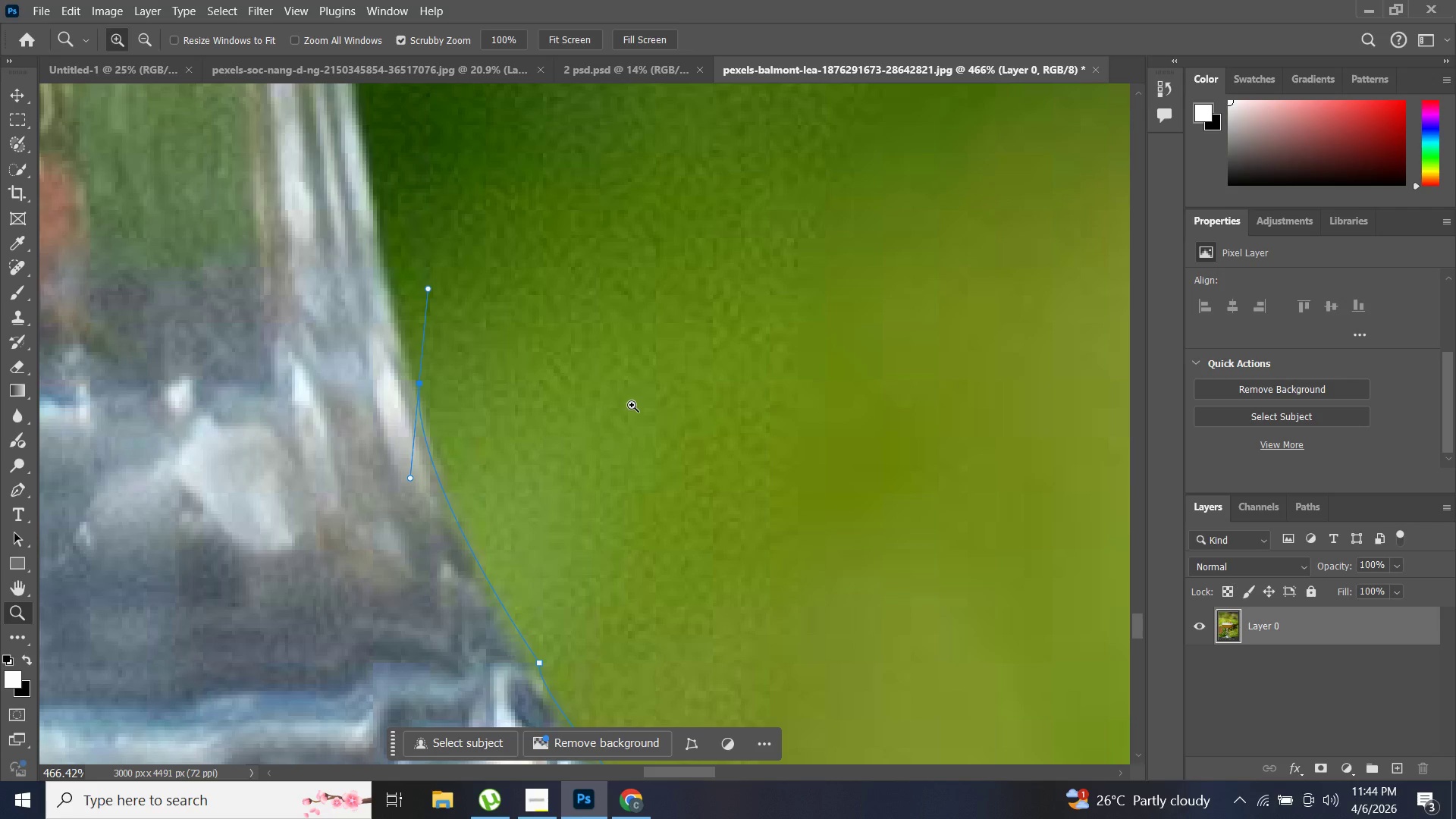 
key(Control+Z)
 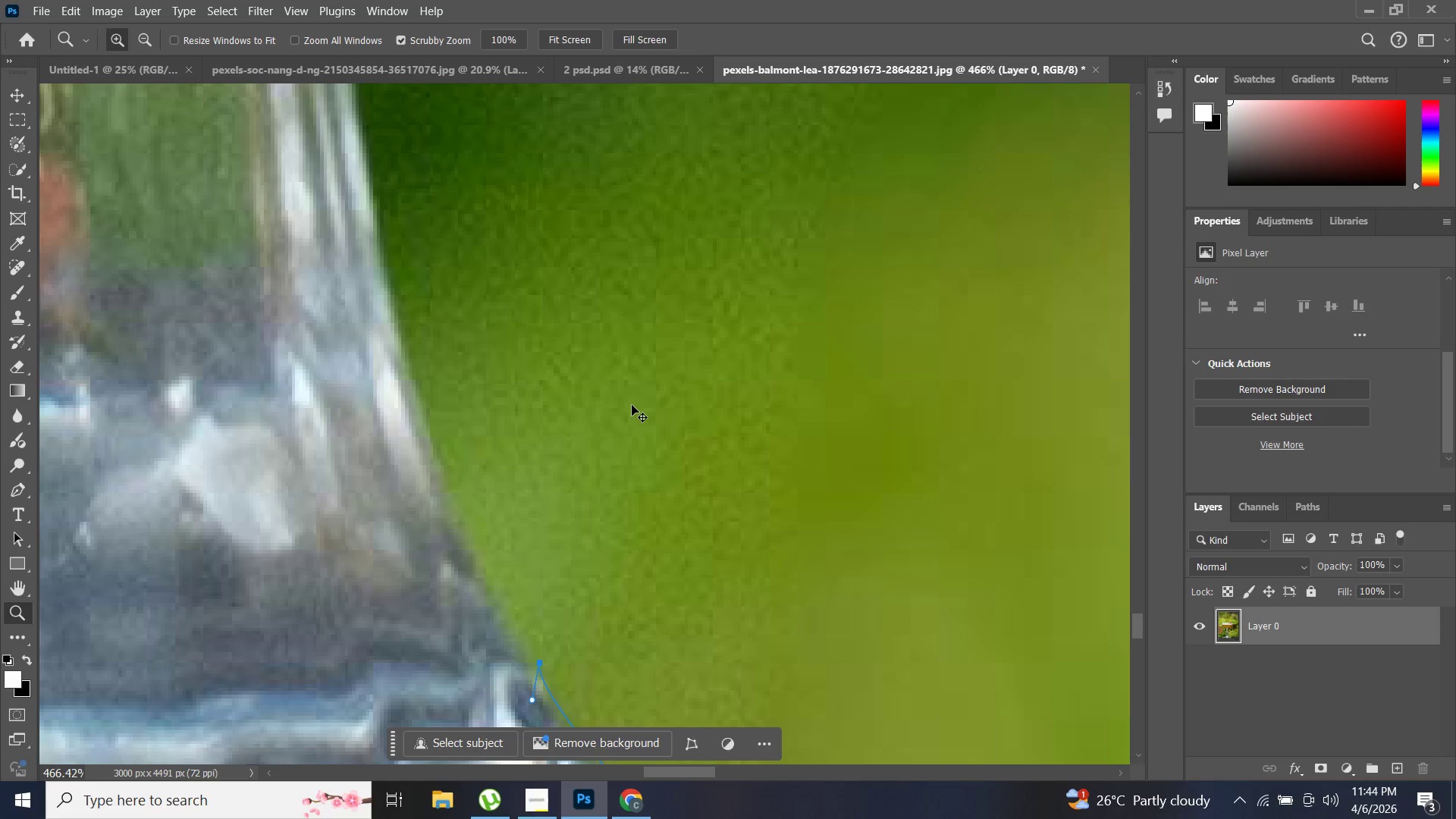 
key(Control+Z)
 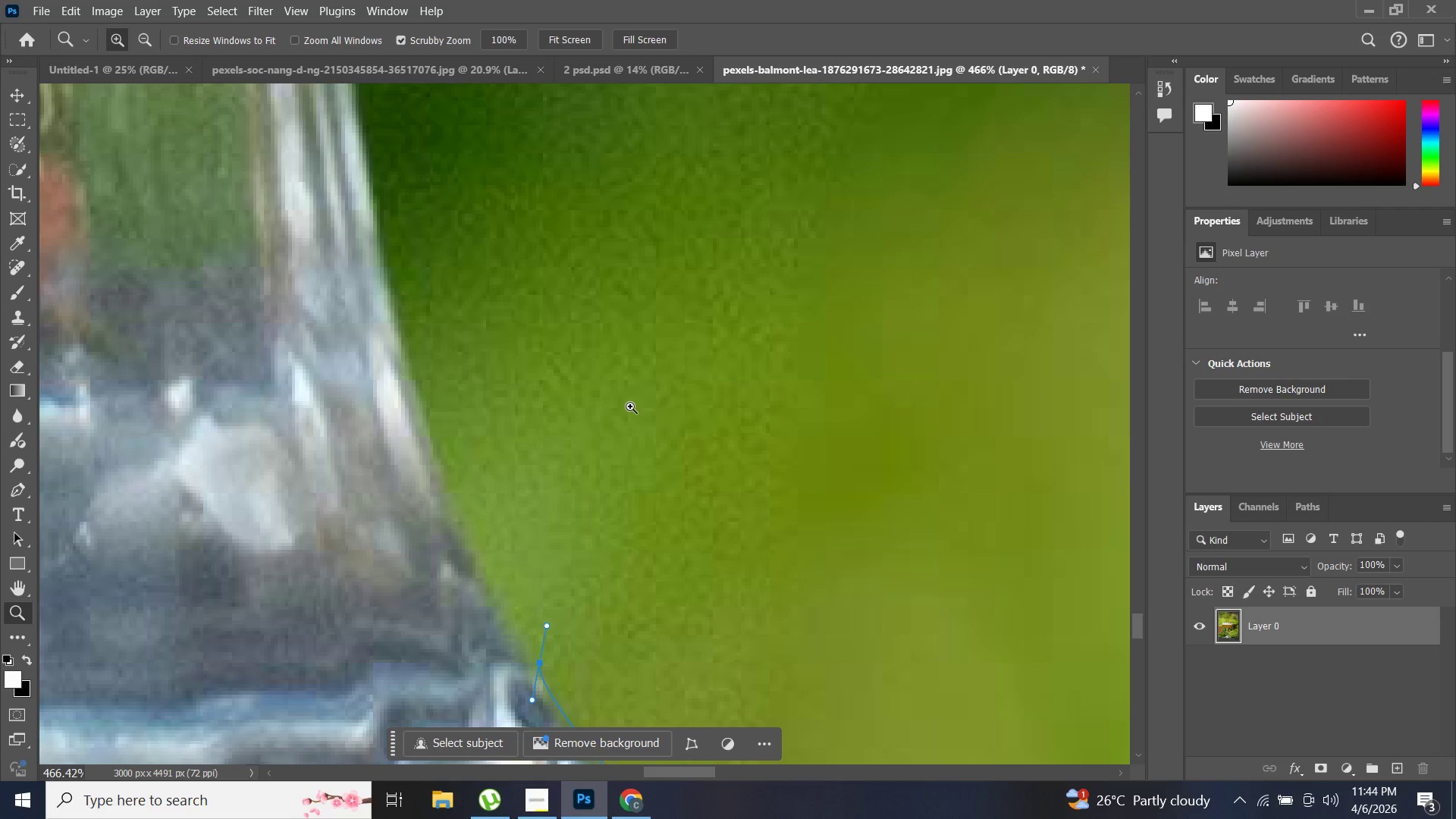 
key(Control+Z)
 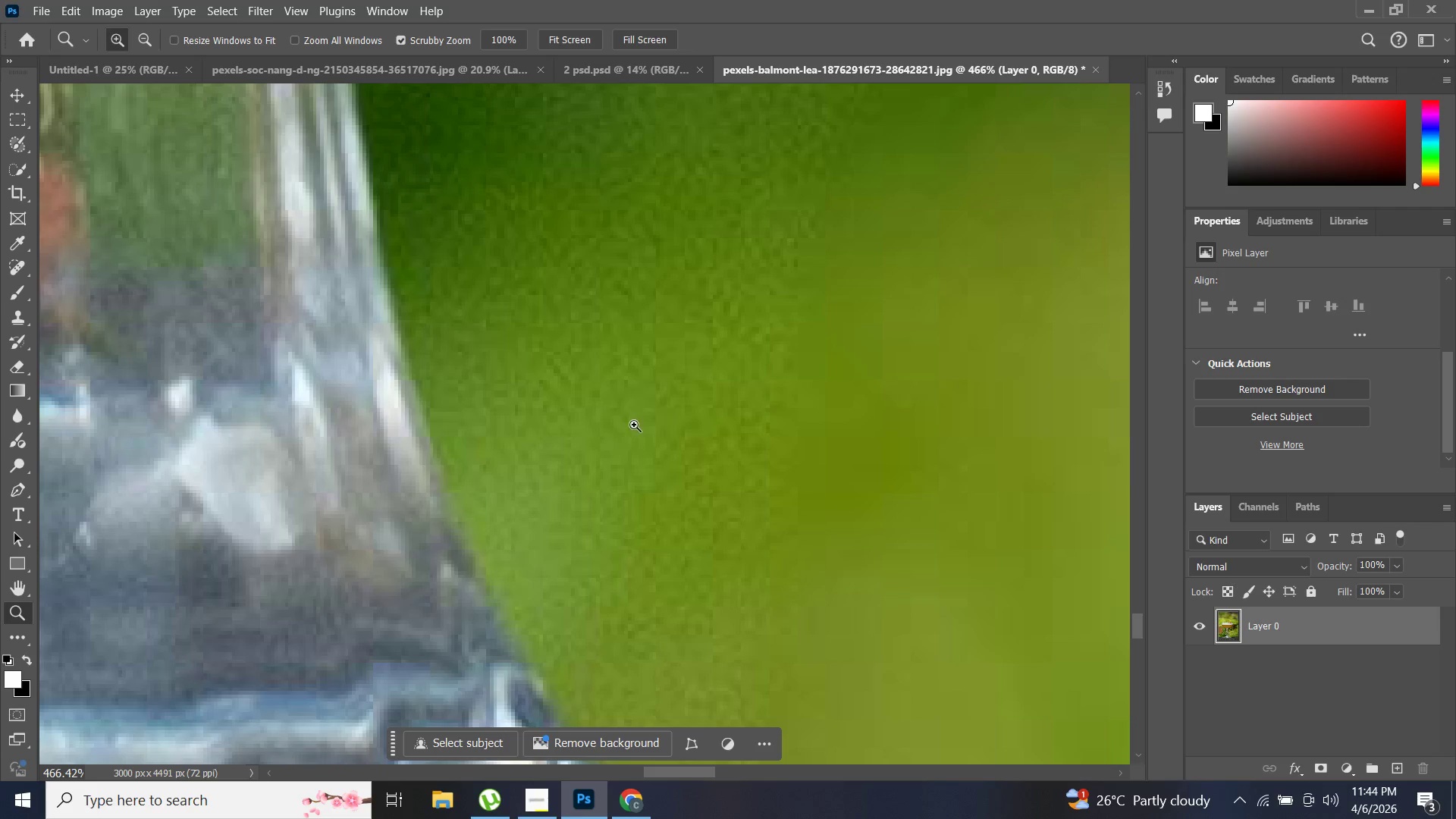 
hold_key(key=AltLeft, duration=0.7)
 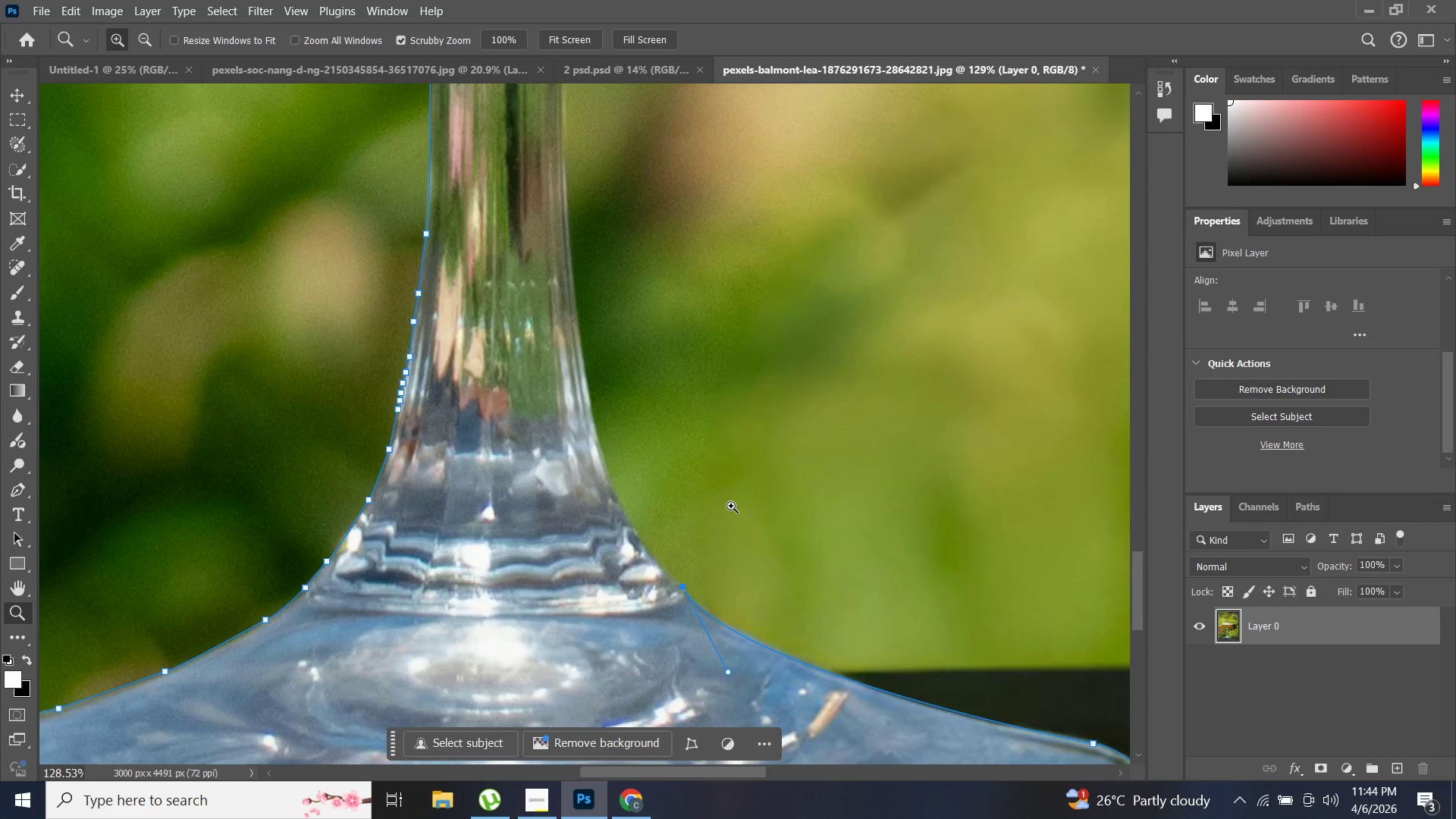 
hold_key(key=AltLeft, duration=2.91)
 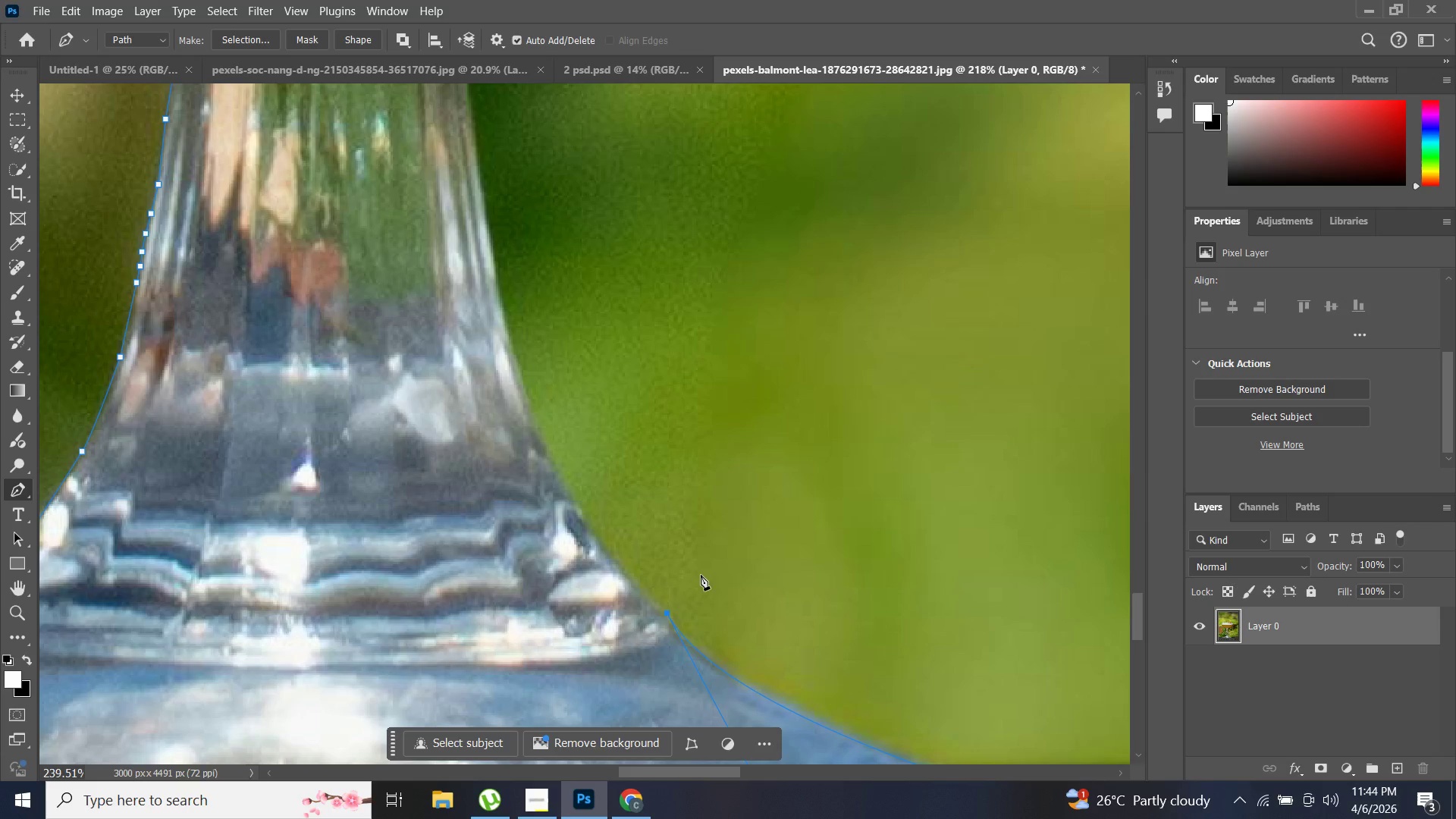 
scroll: coordinate [681, 485], scroll_direction: down, amount: 16.0
 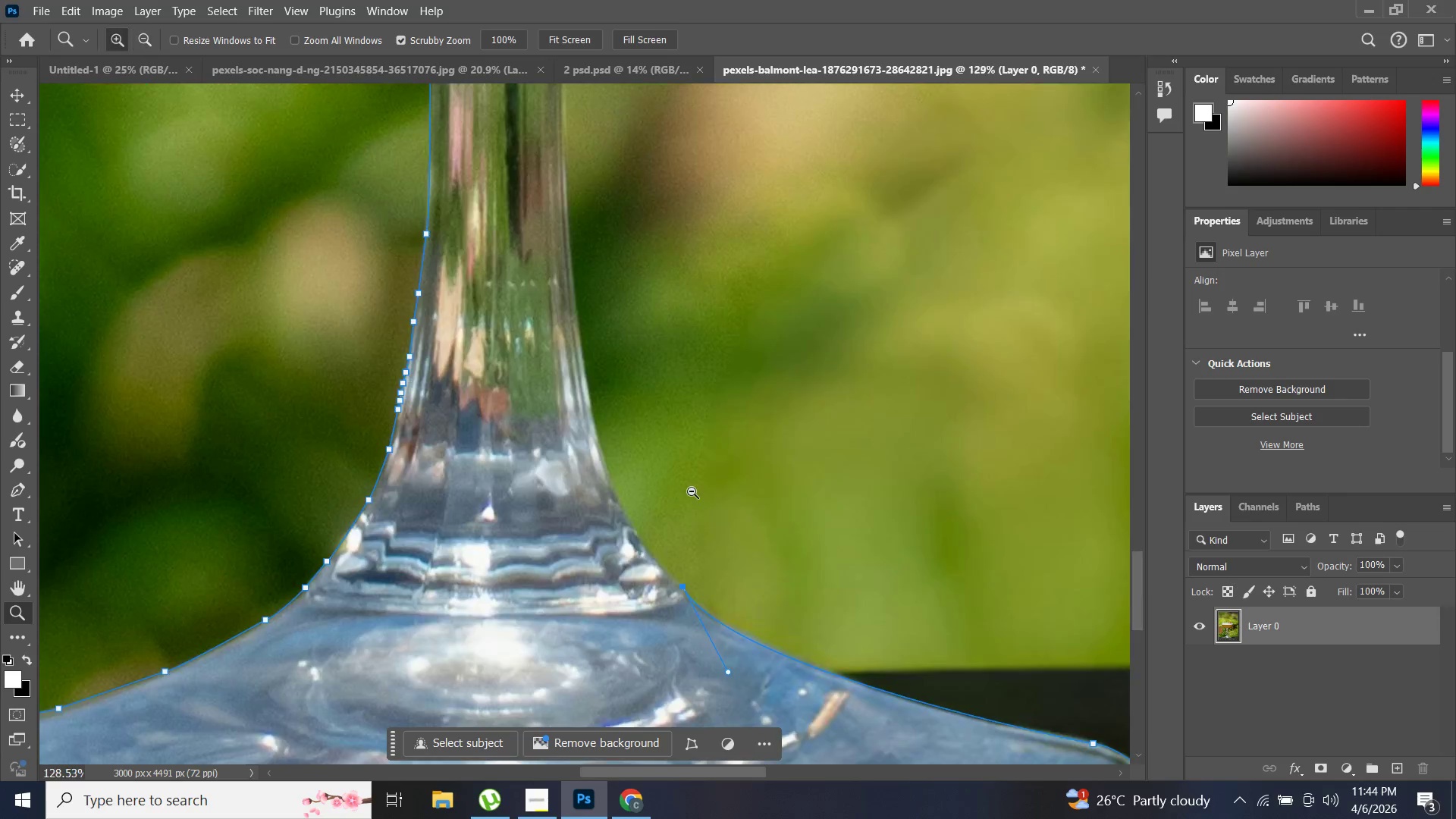 
key(P)
 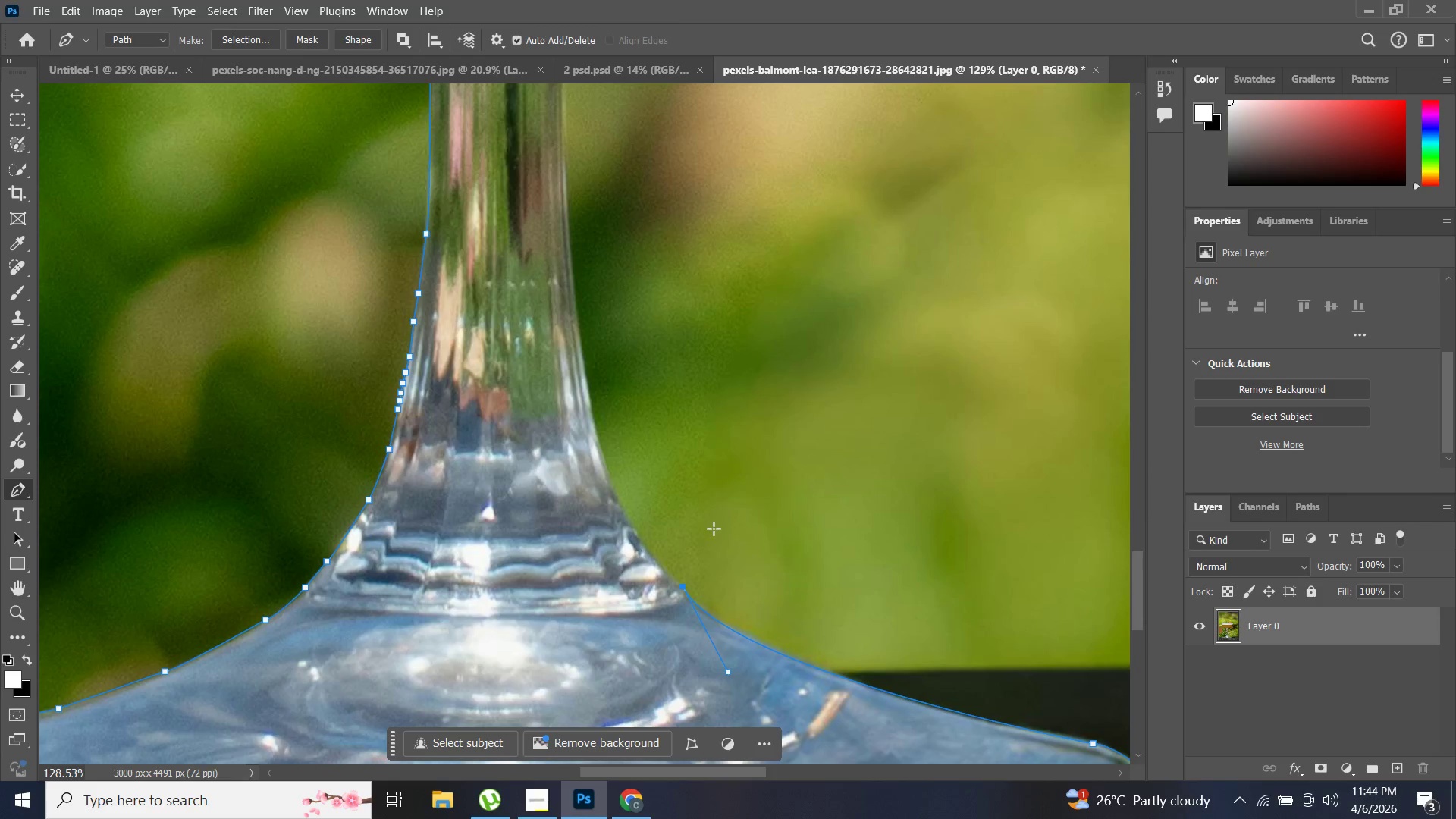 
hold_key(key=AltLeft, duration=1.09)
scroll: coordinate [689, 570], scroll_direction: up, amount: 16.0
 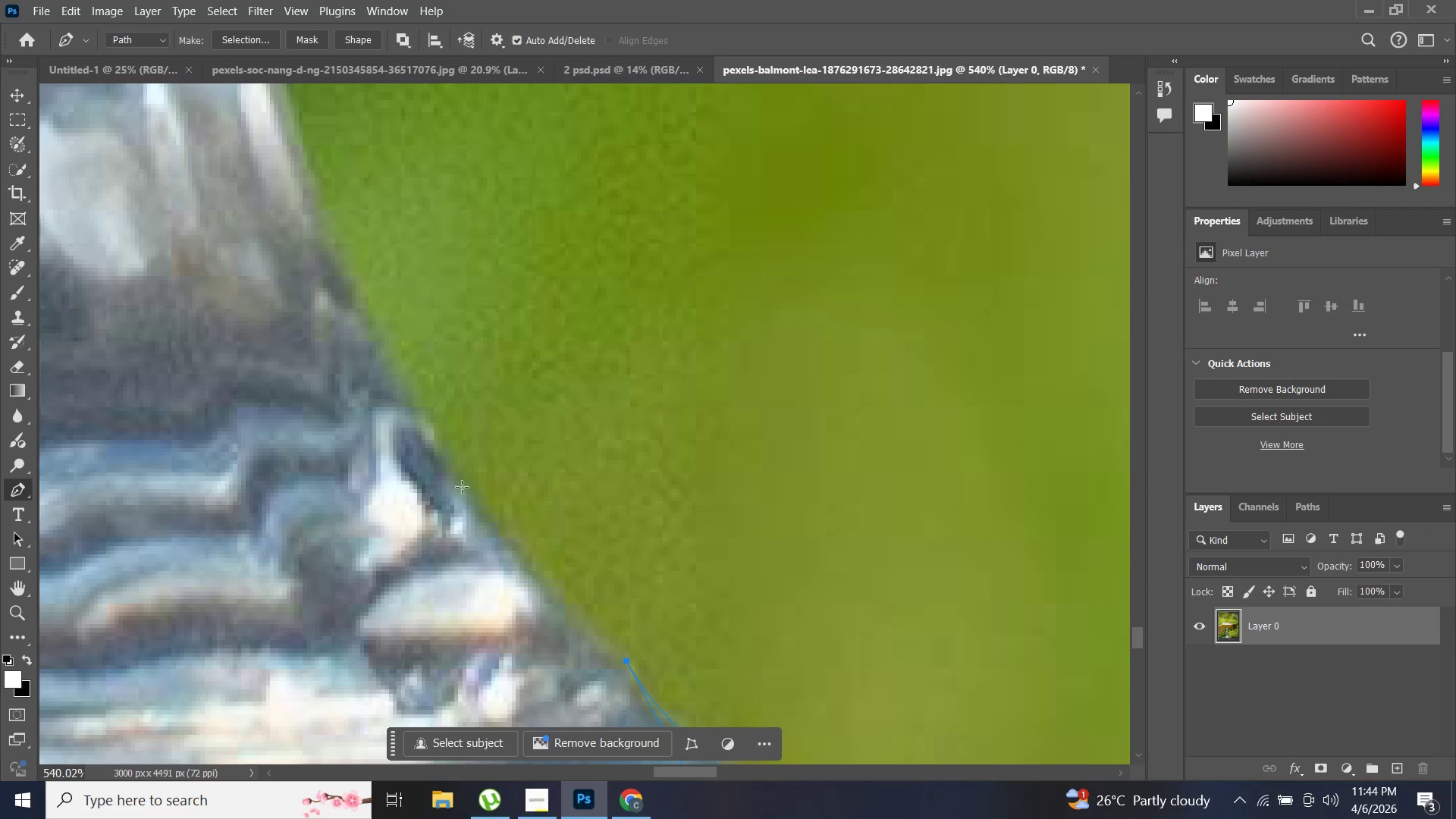 
left_click([463, 485])
 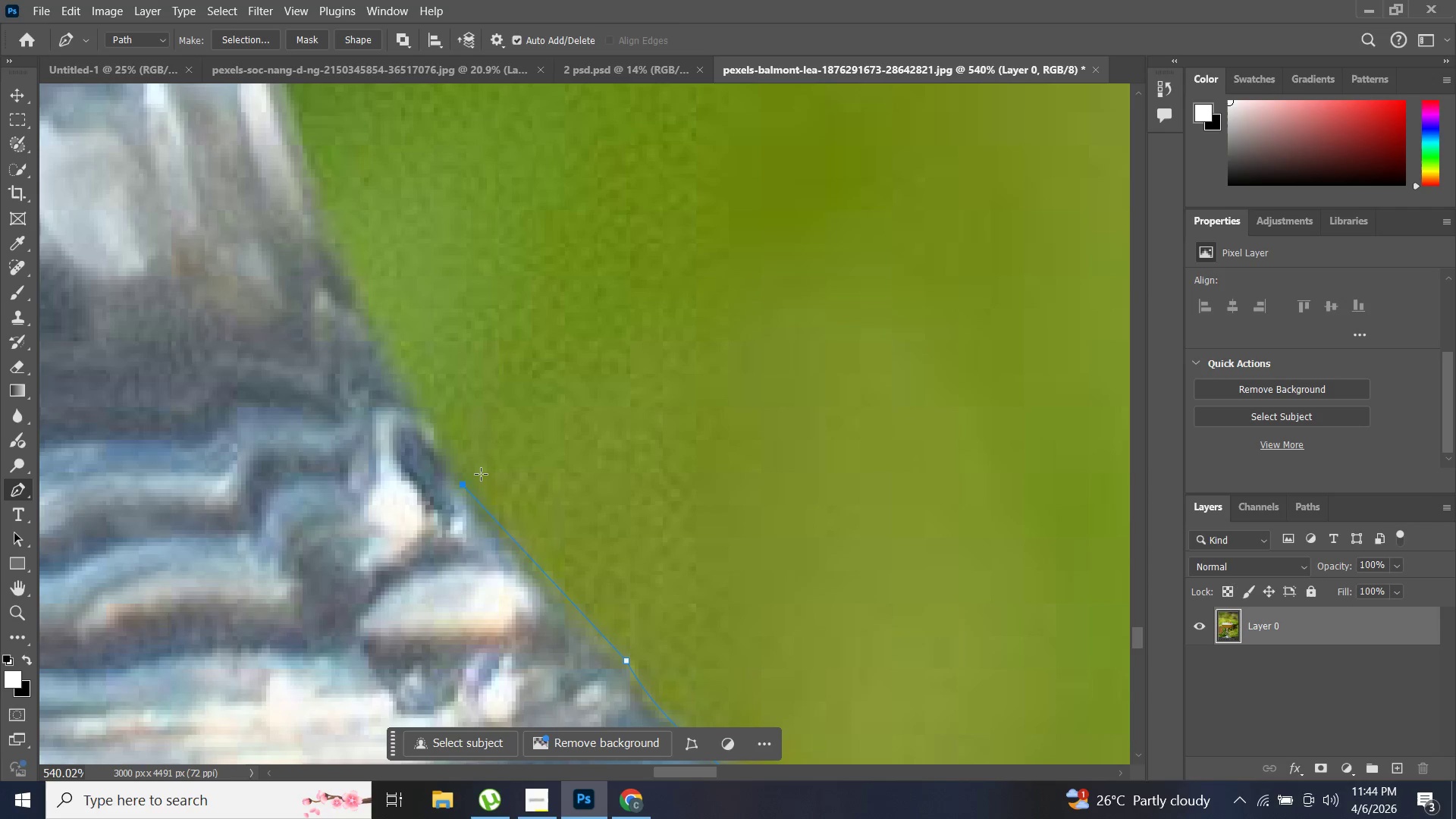 
key(Control+ControlLeft)
 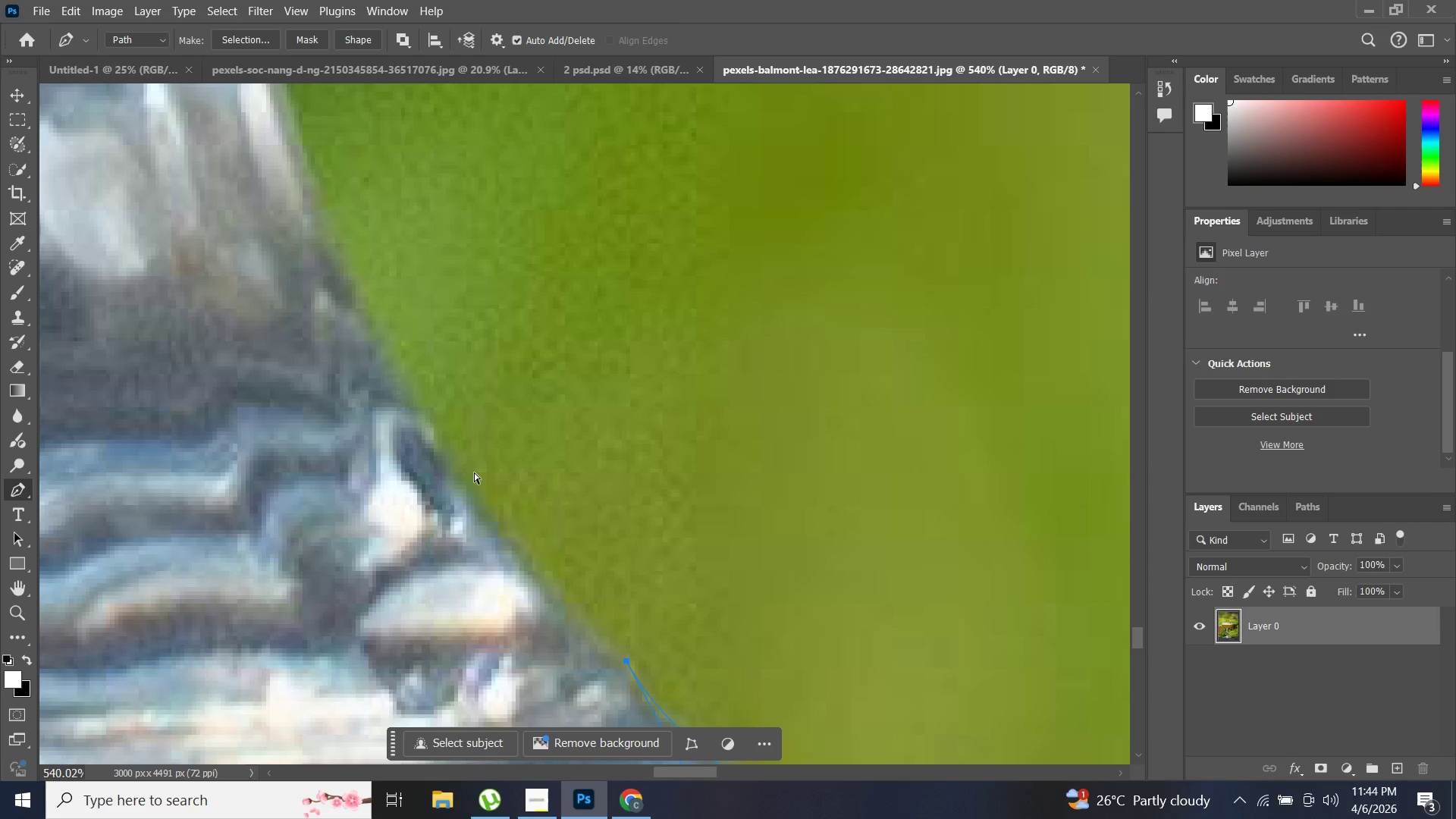 
key(Control+Z)
 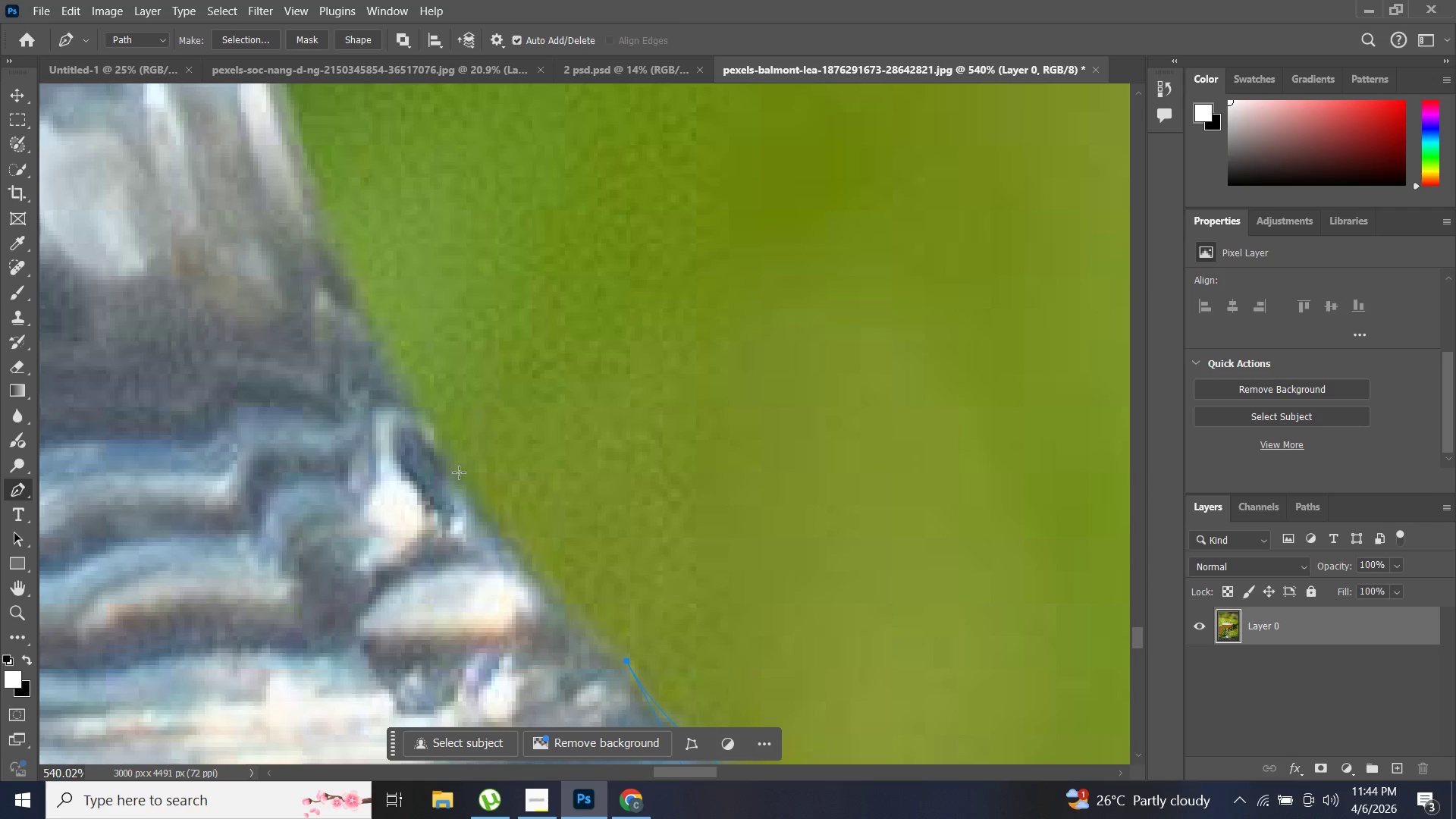 
left_click([459, 472])
 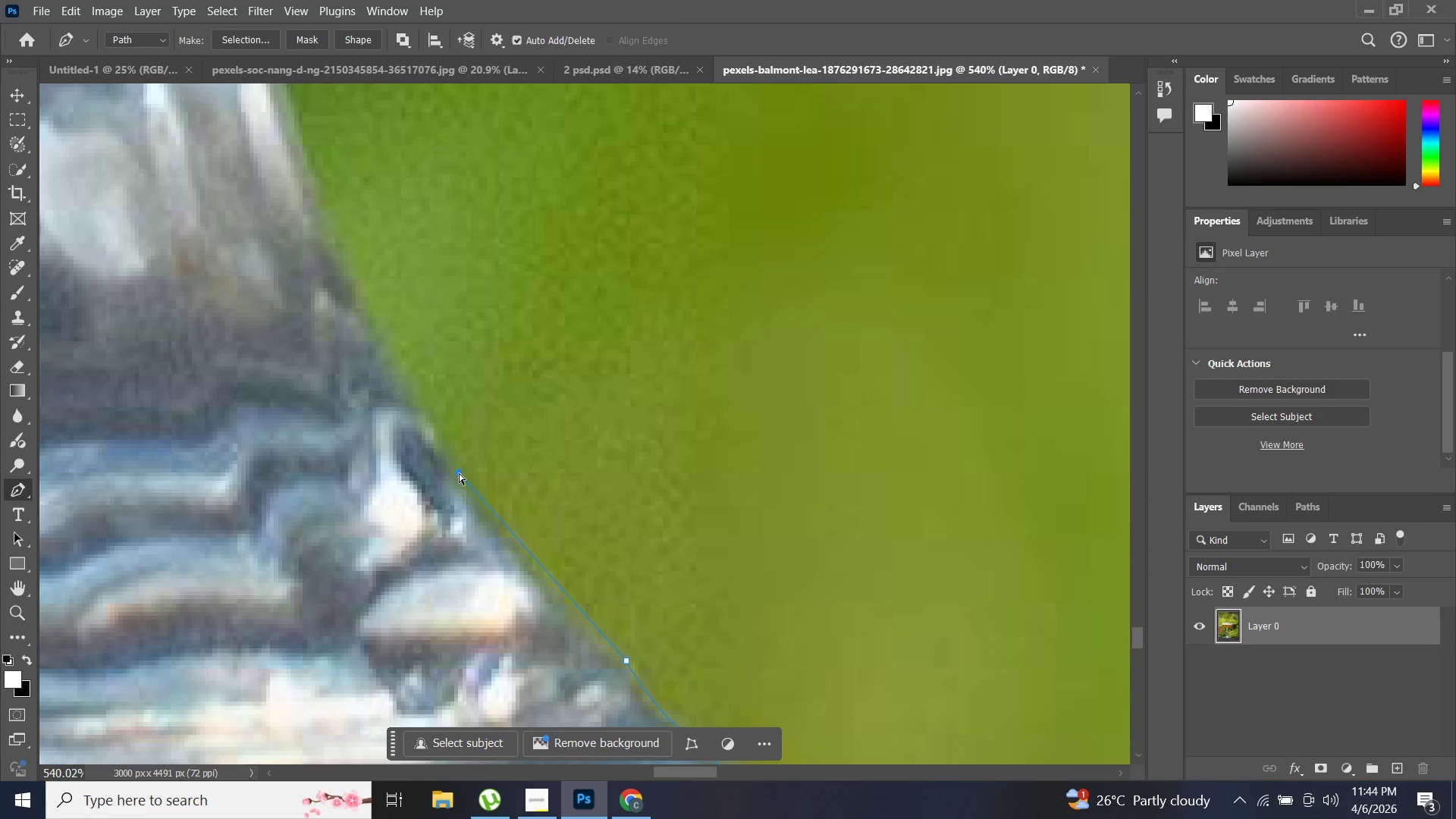 
key(Control+ControlLeft)
 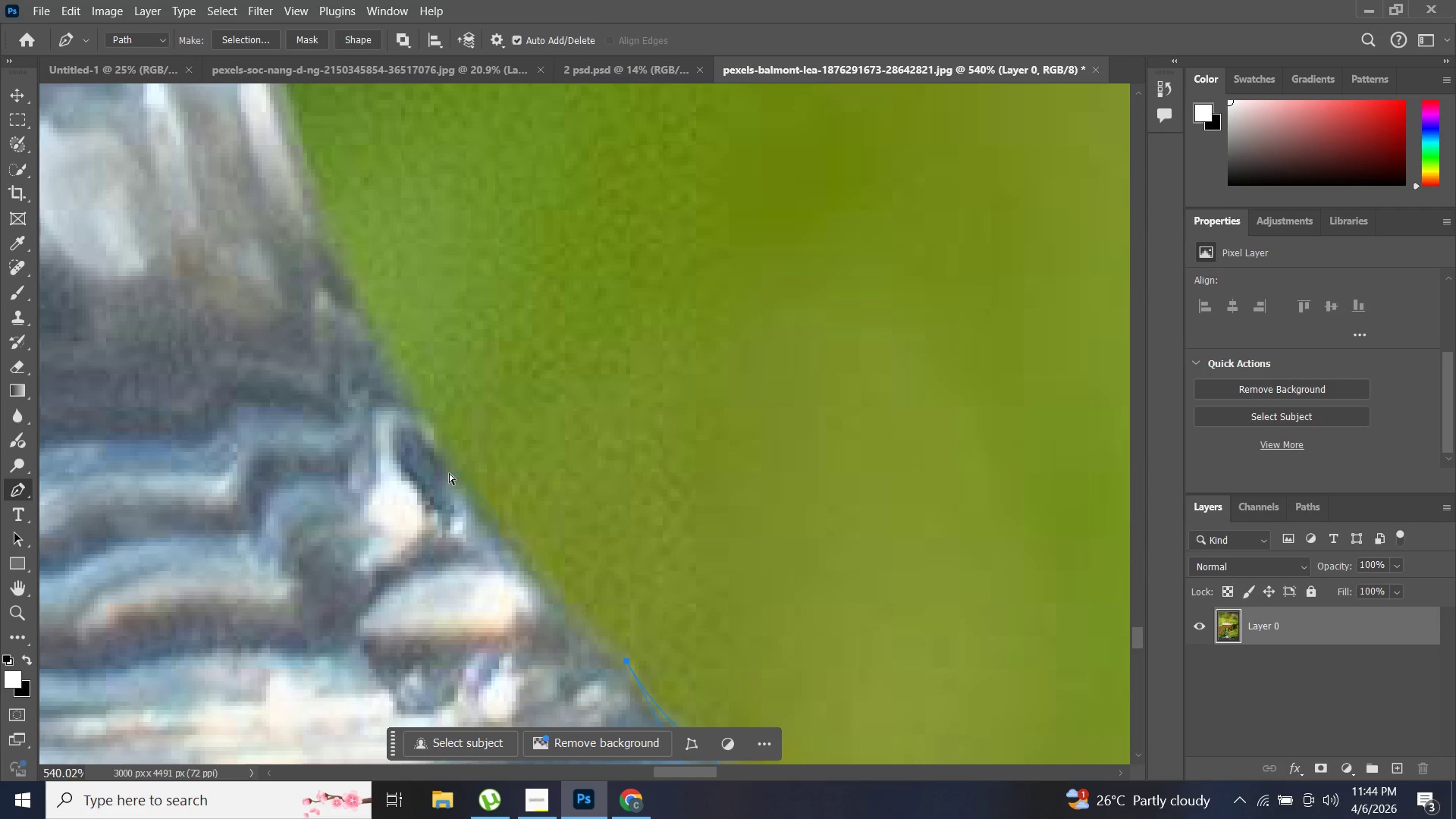 
key(Control+Z)
 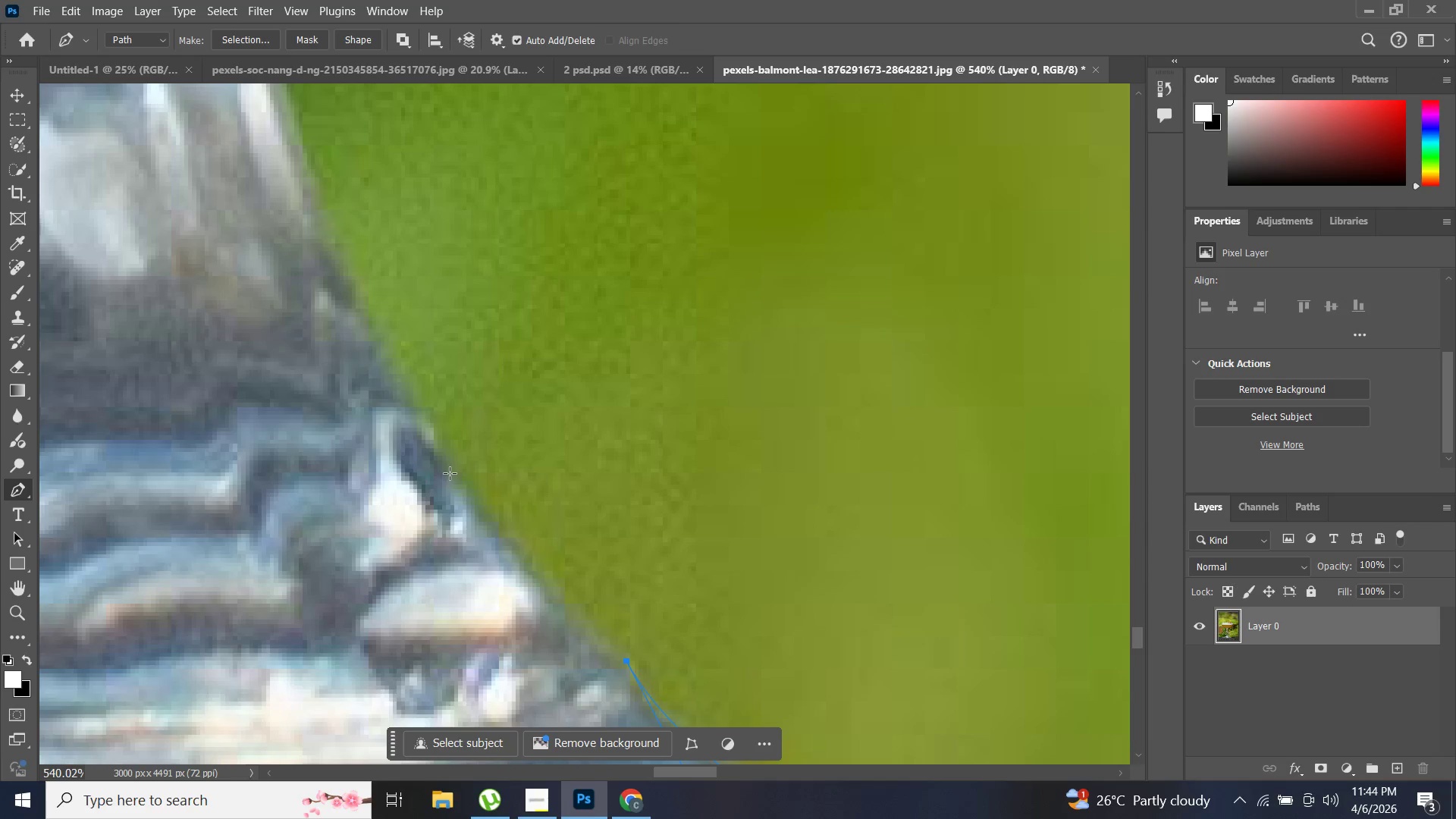 
left_click([450, 473])
 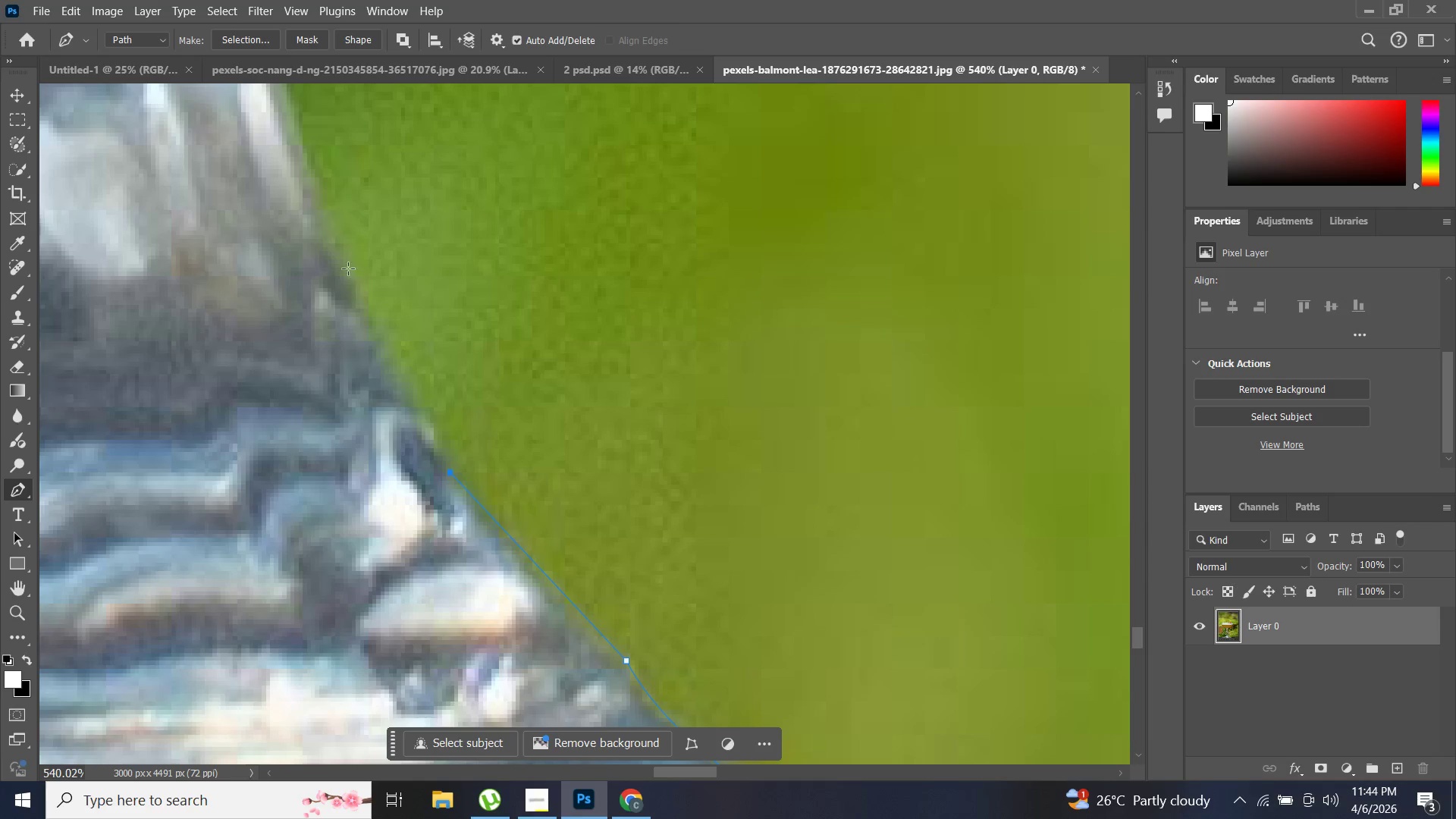 
left_click_drag(start_coordinate=[321, 220], to_coordinate=[315, 184])
 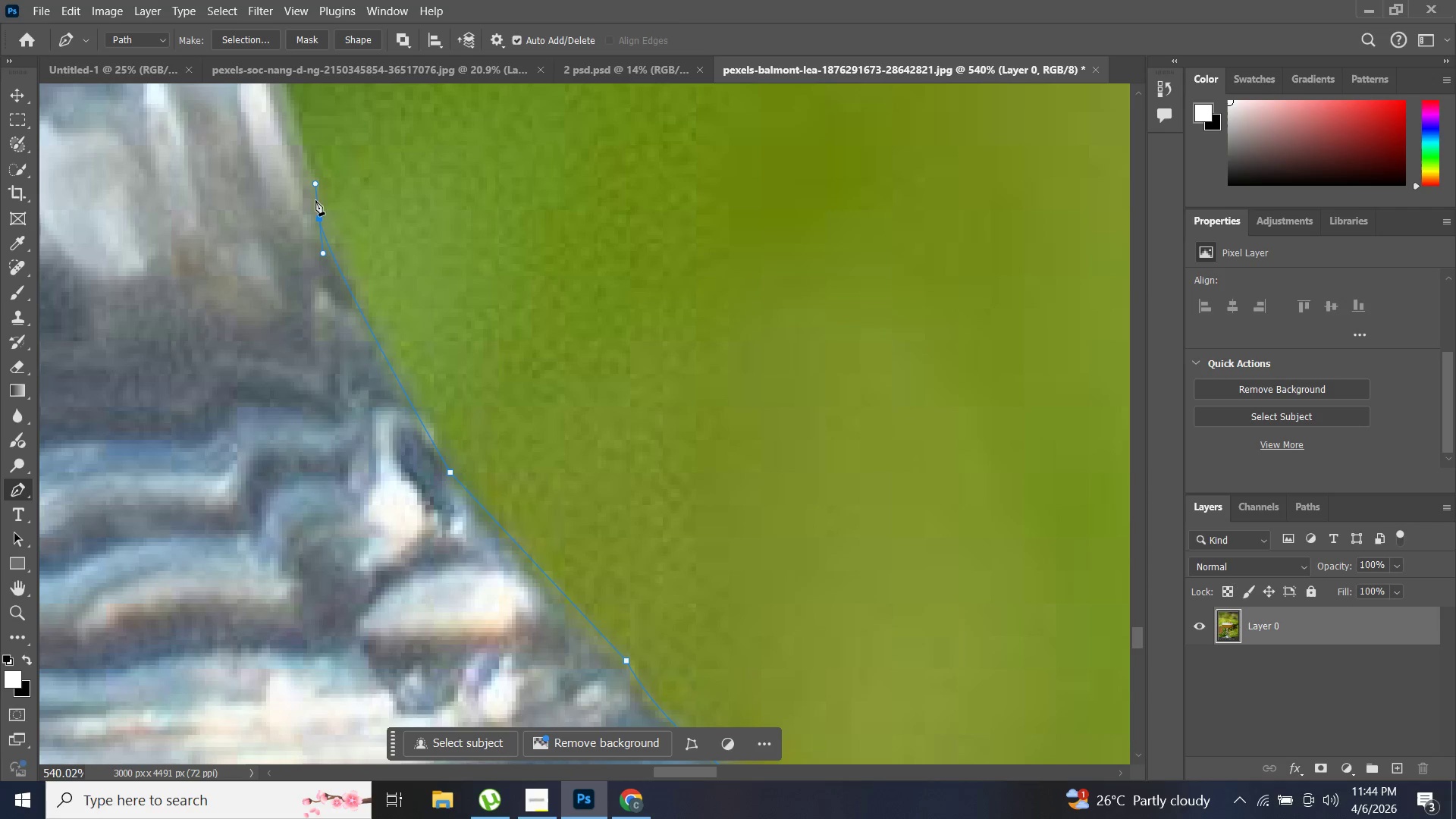 
hold_key(key=AltLeft, duration=0.78)
left_click([320, 219])
 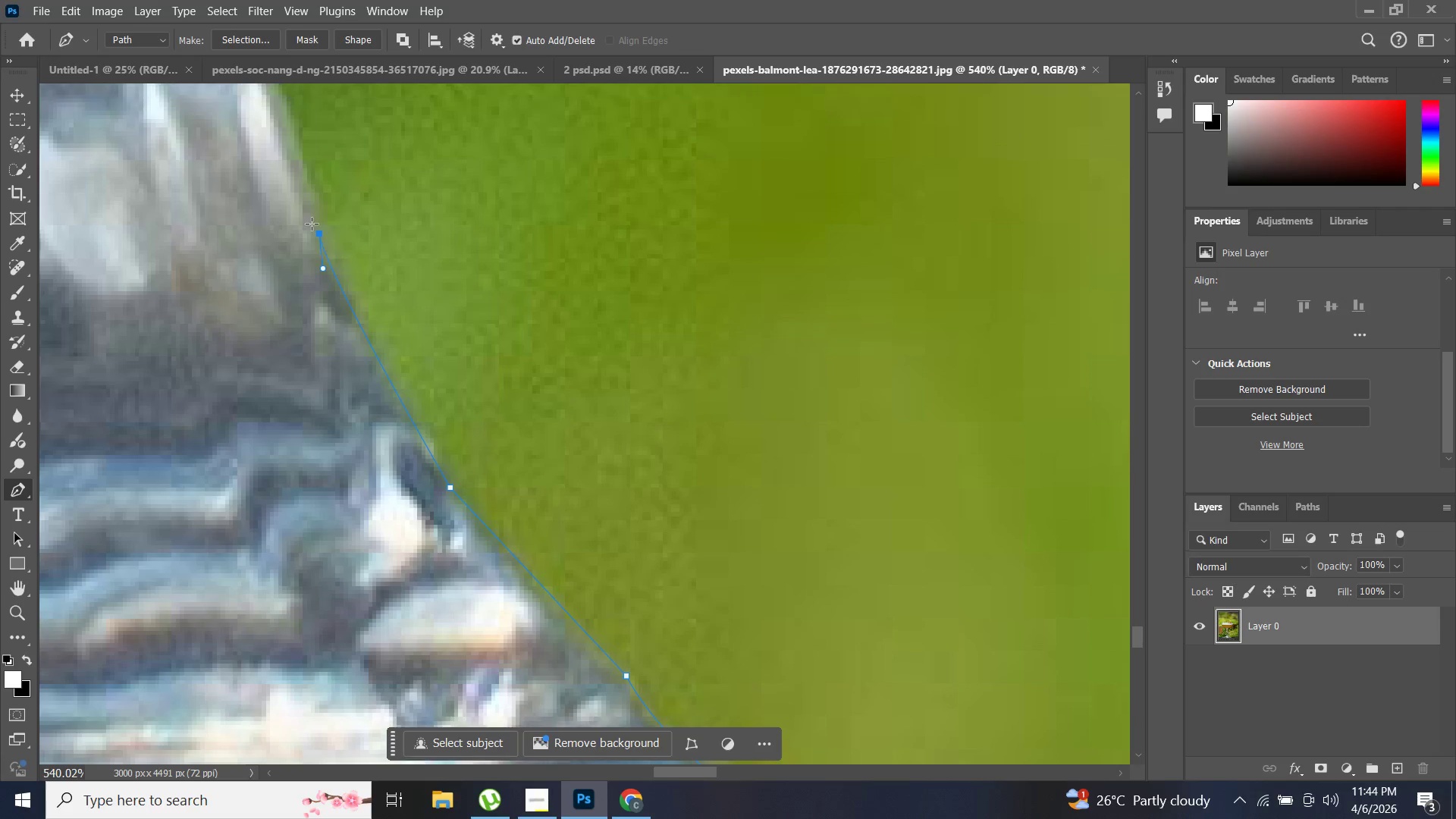 
scroll: coordinate [275, 265], scroll_direction: up, amount: 20.0
 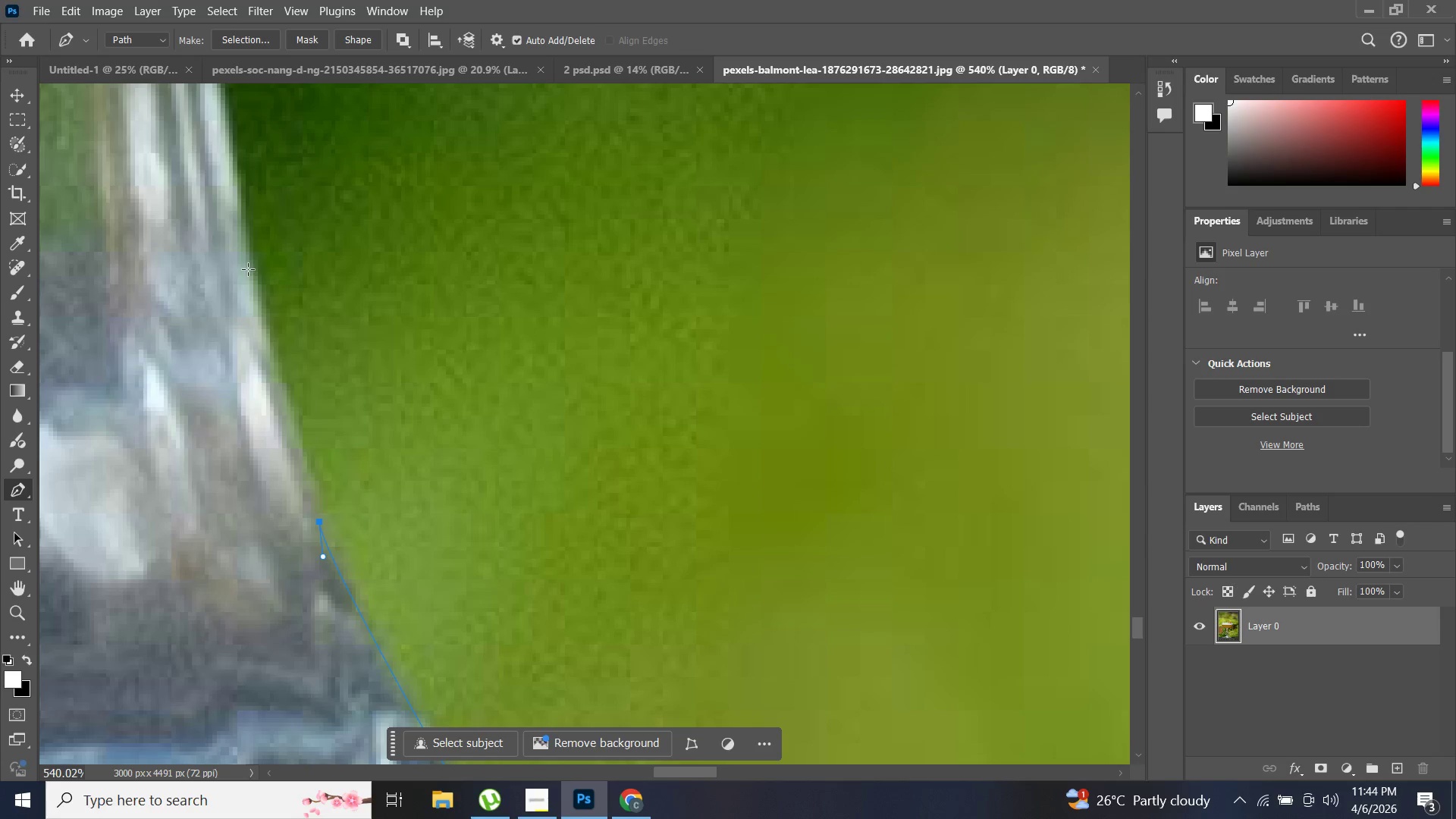 
left_click_drag(start_coordinate=[249, 268], to_coordinate=[237, 217])
 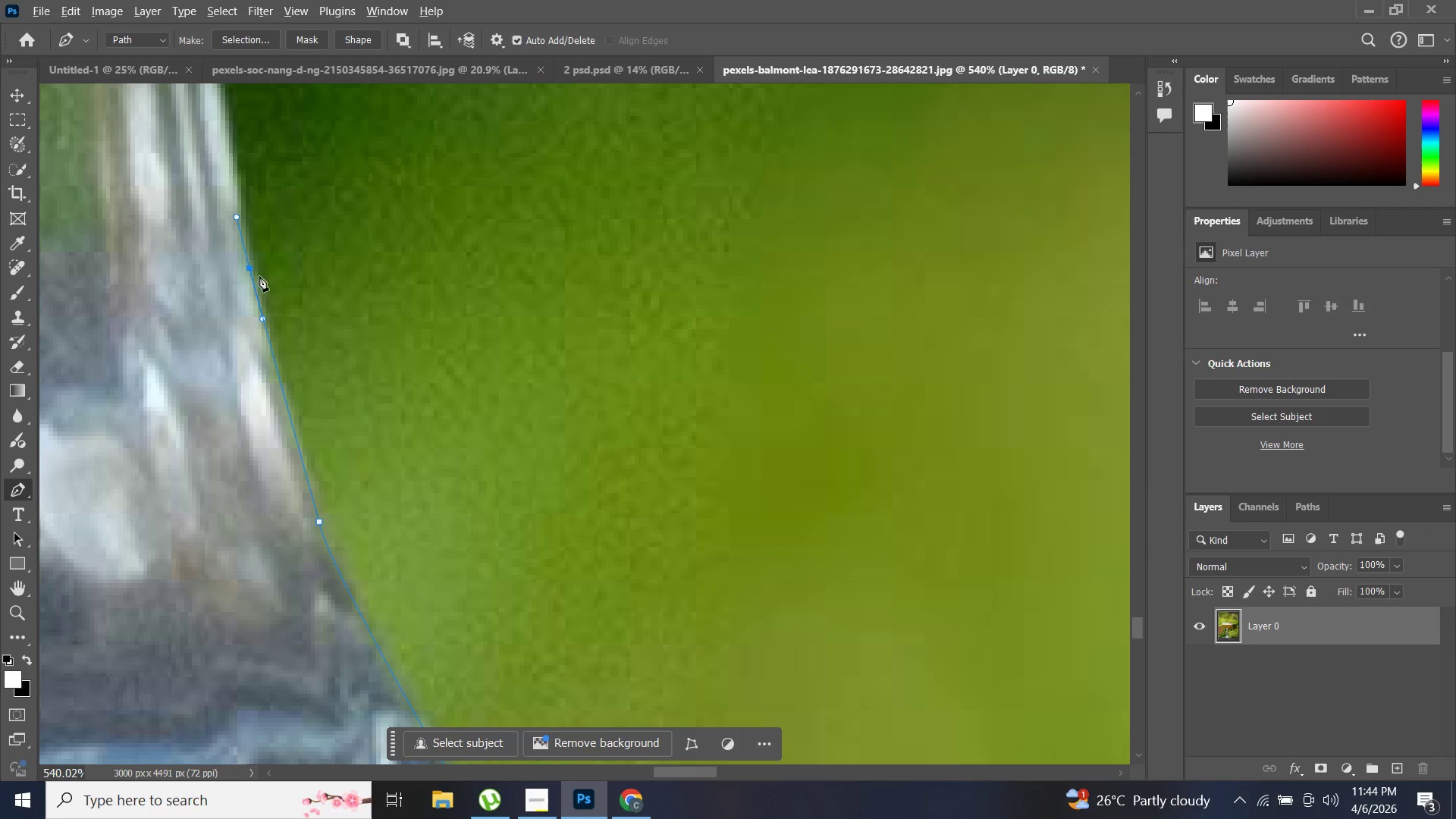 
hold_key(key=AltLeft, duration=1.5)
left_click([264, 322])
 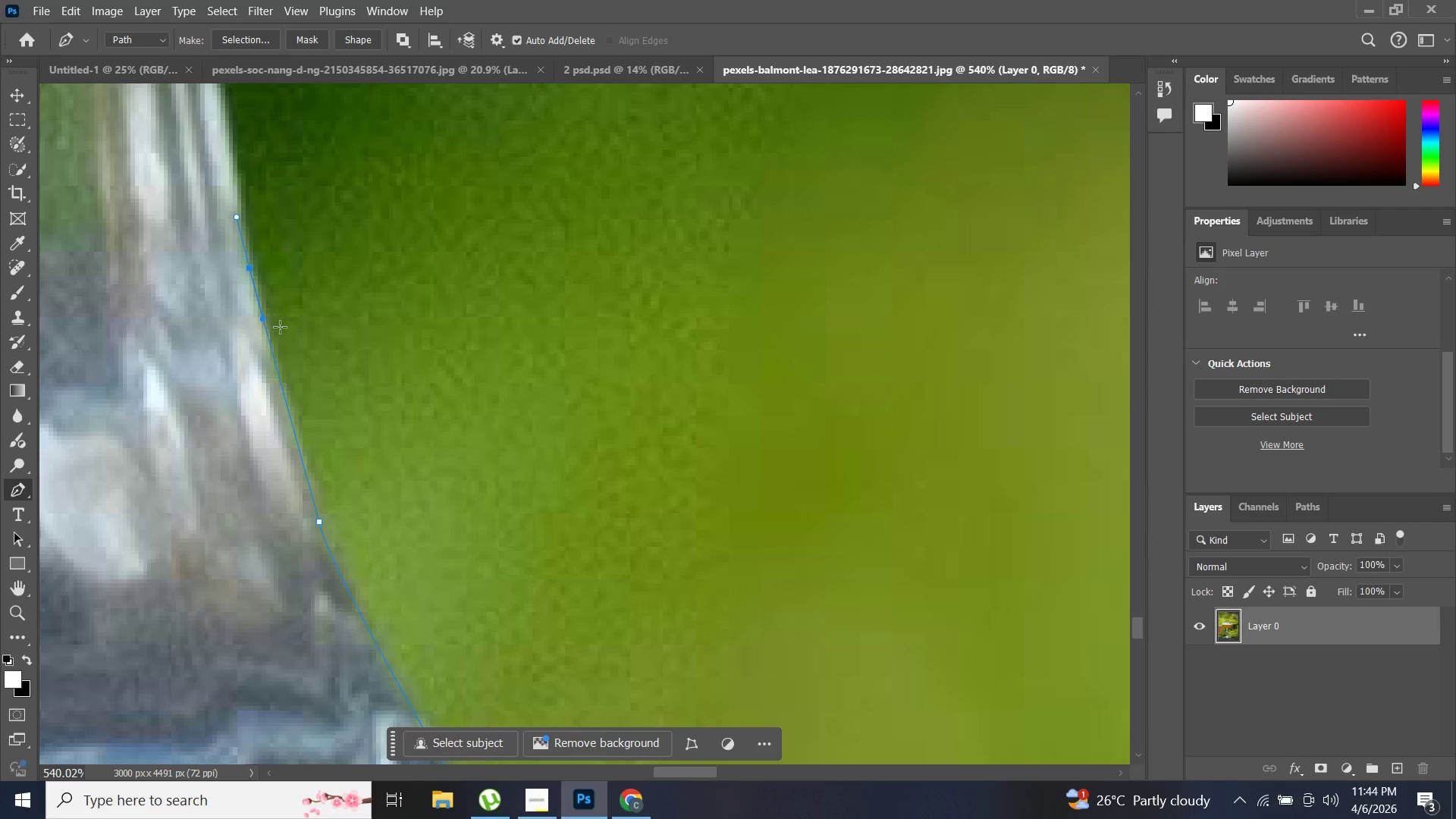 
key(Alt+AltLeft)
 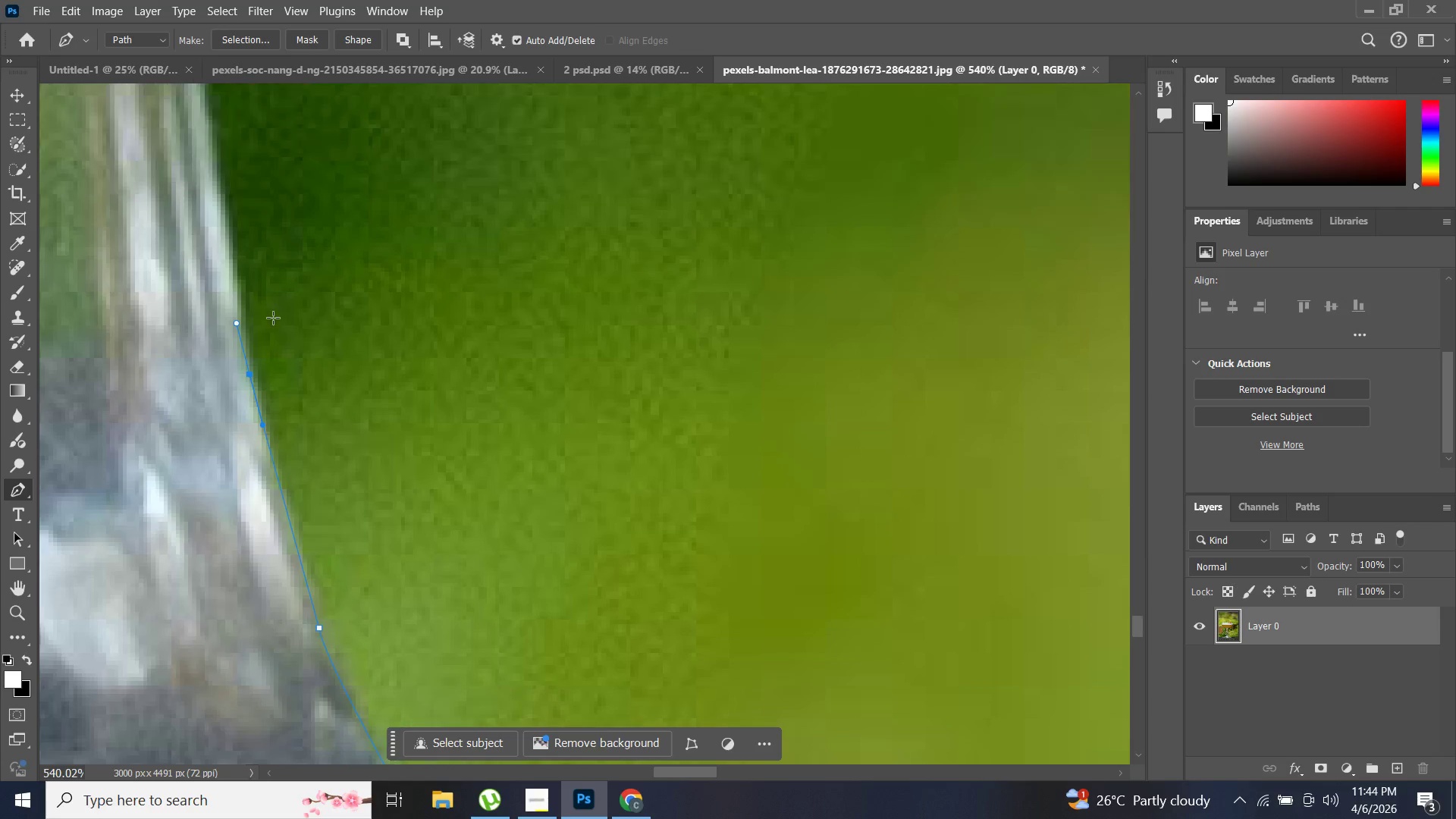 
scroll: coordinate [275, 322], scroll_direction: up, amount: 7.0
 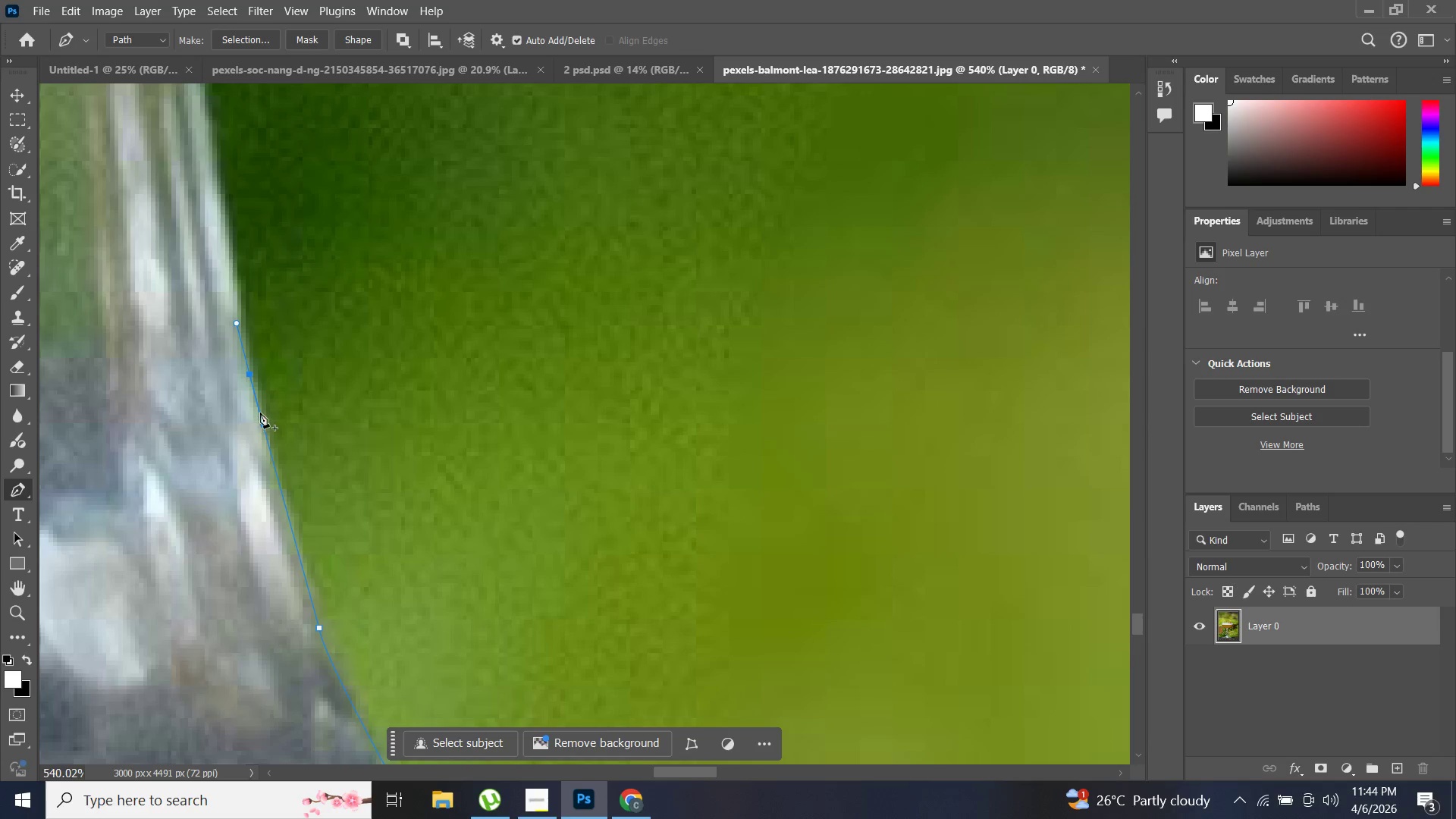 
hold_key(key=AltLeft, duration=0.92)
left_click([248, 375])
 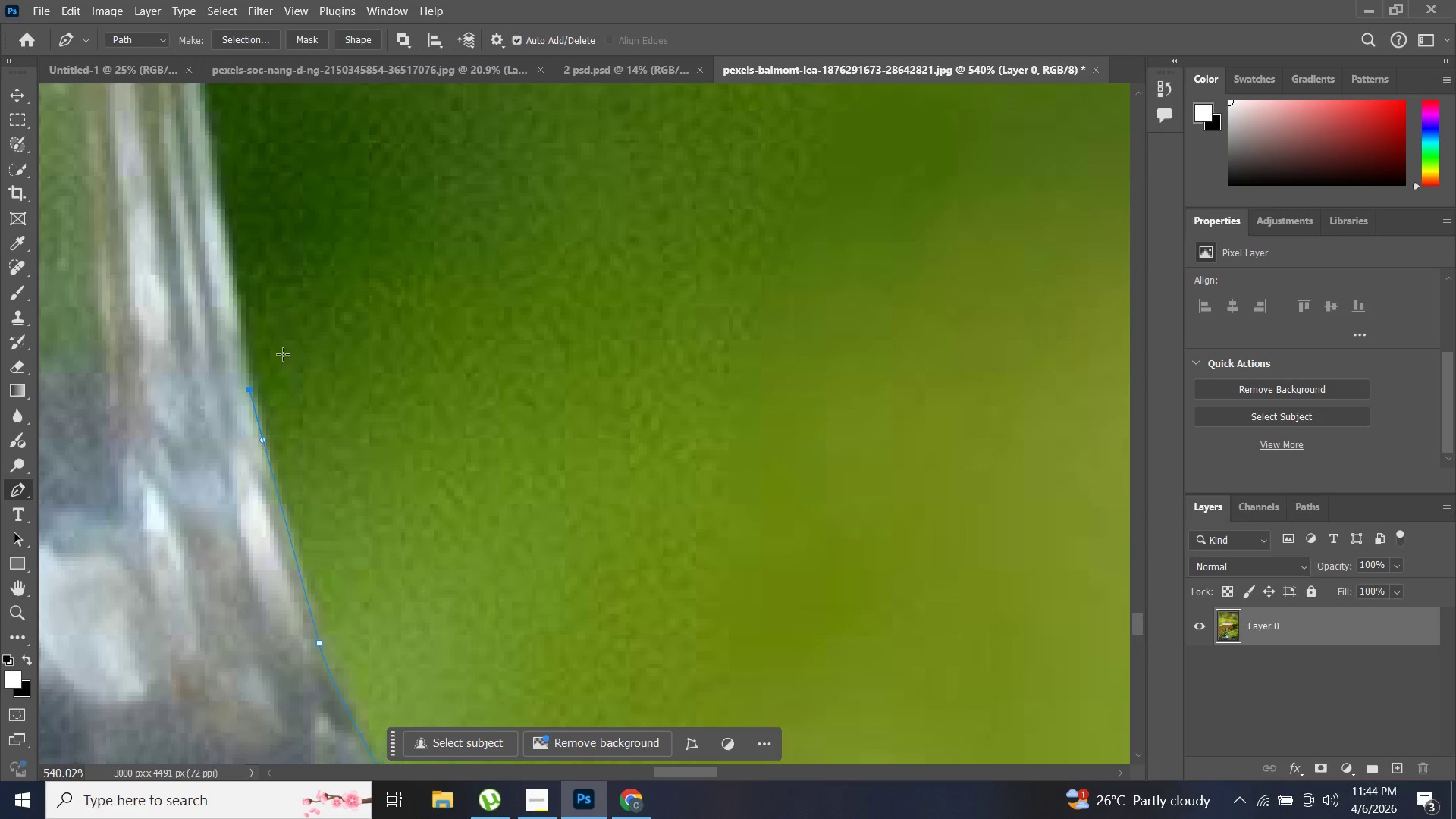 
scroll: coordinate [276, 351], scroll_direction: up, amount: 4.0
 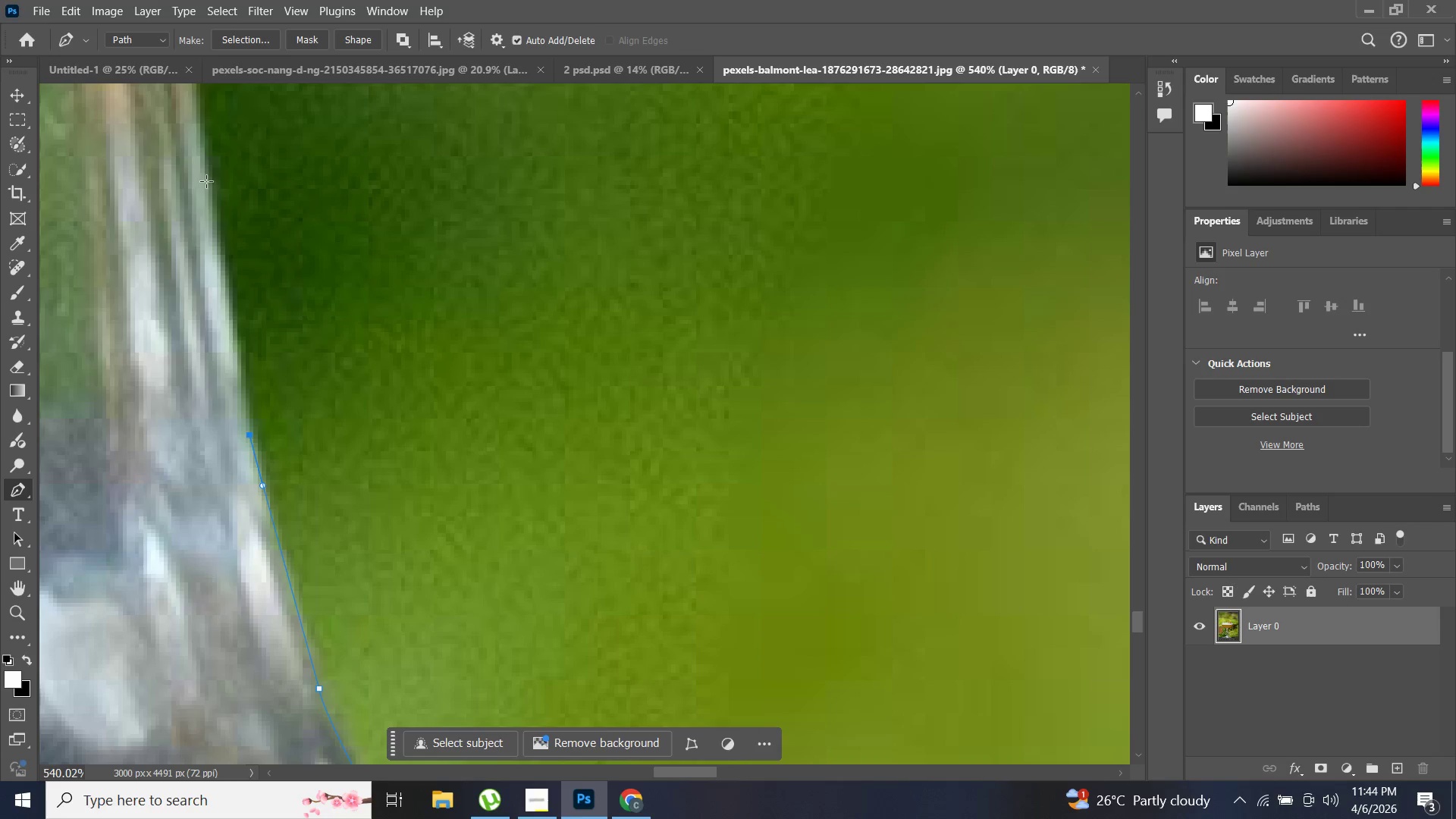 
left_click([205, 162])
 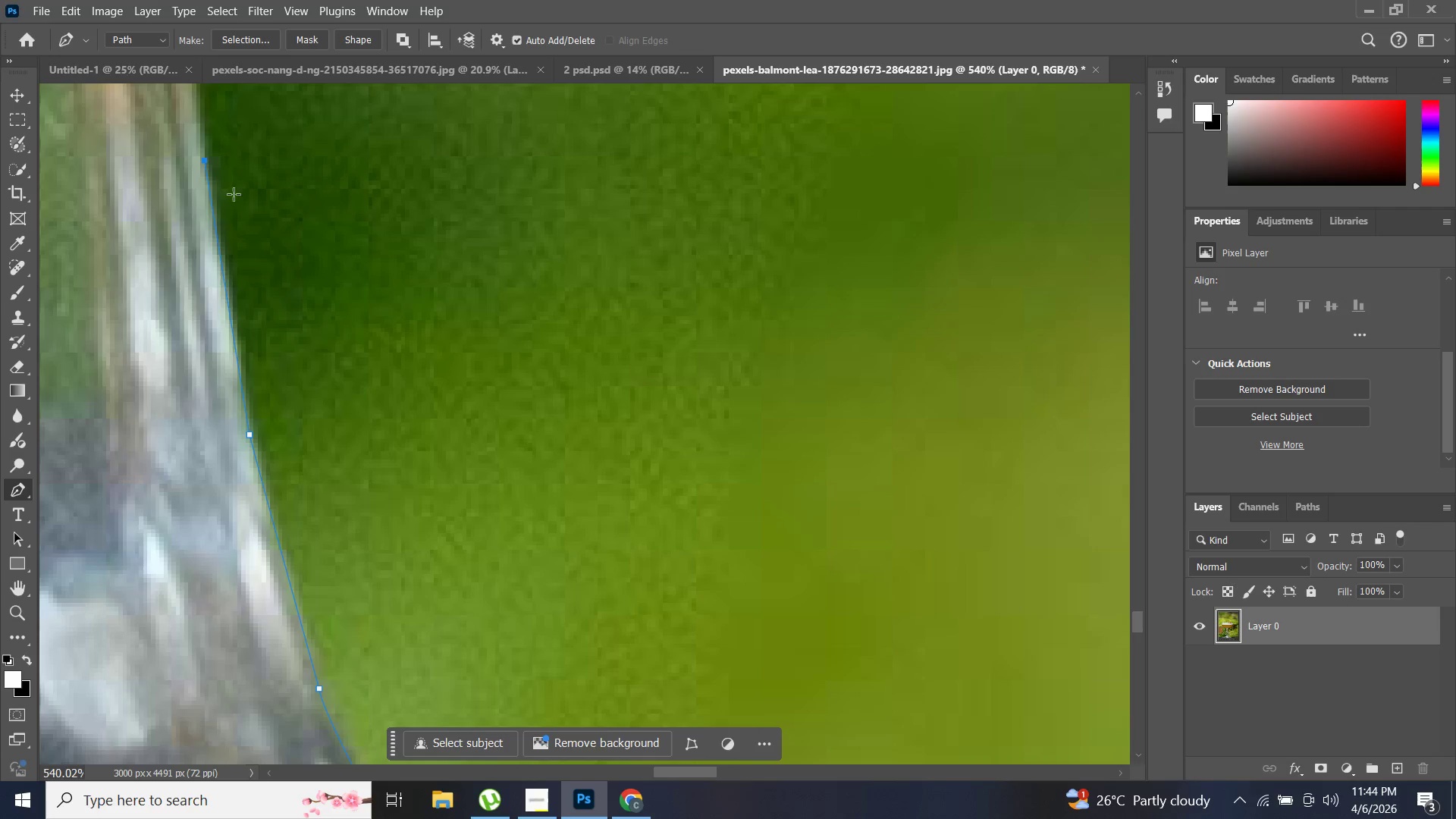 
scroll: coordinate [195, 222], scroll_direction: up, amount: 21.0
 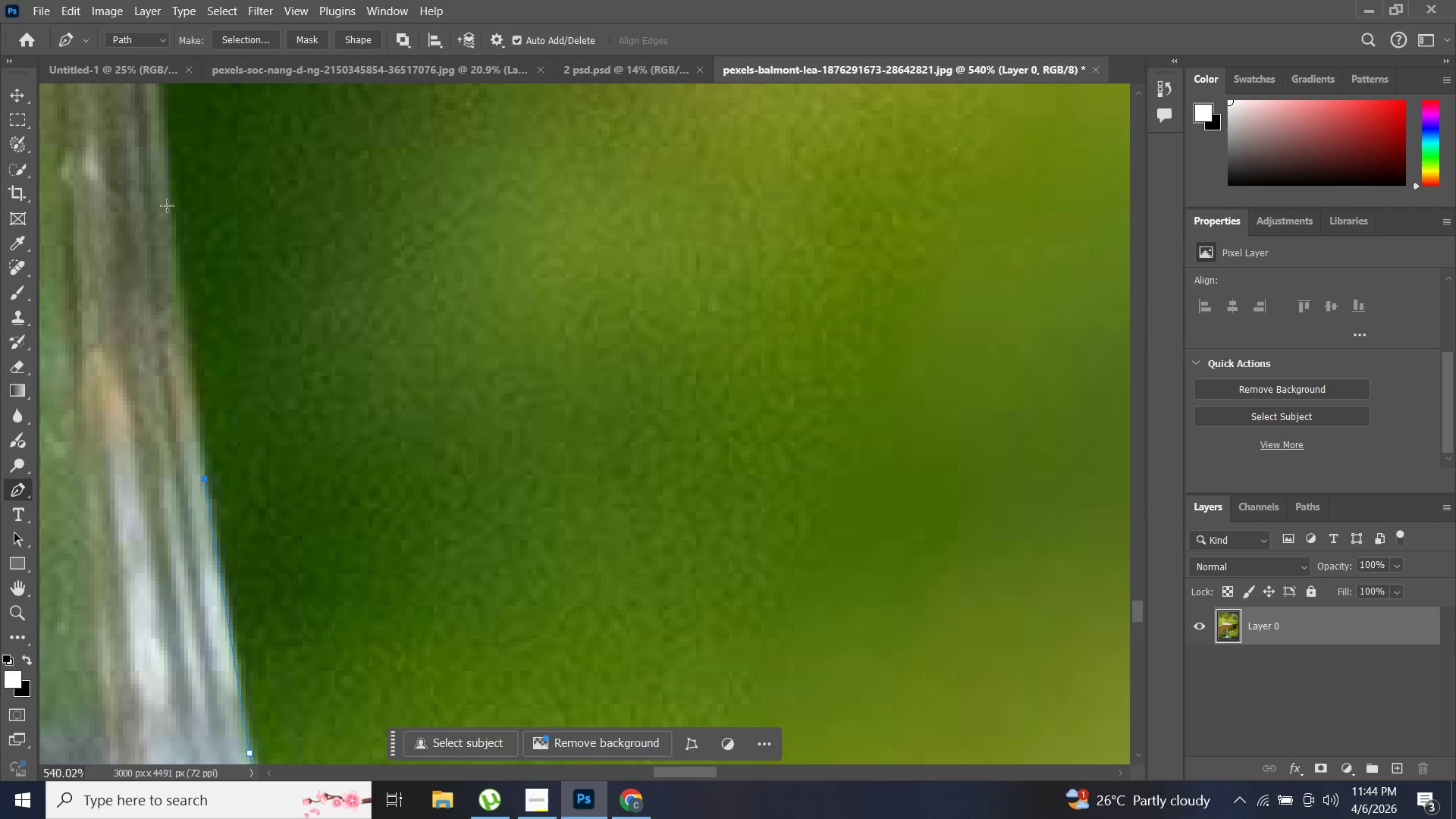 
left_click_drag(start_coordinate=[167, 206], to_coordinate=[168, 196])
 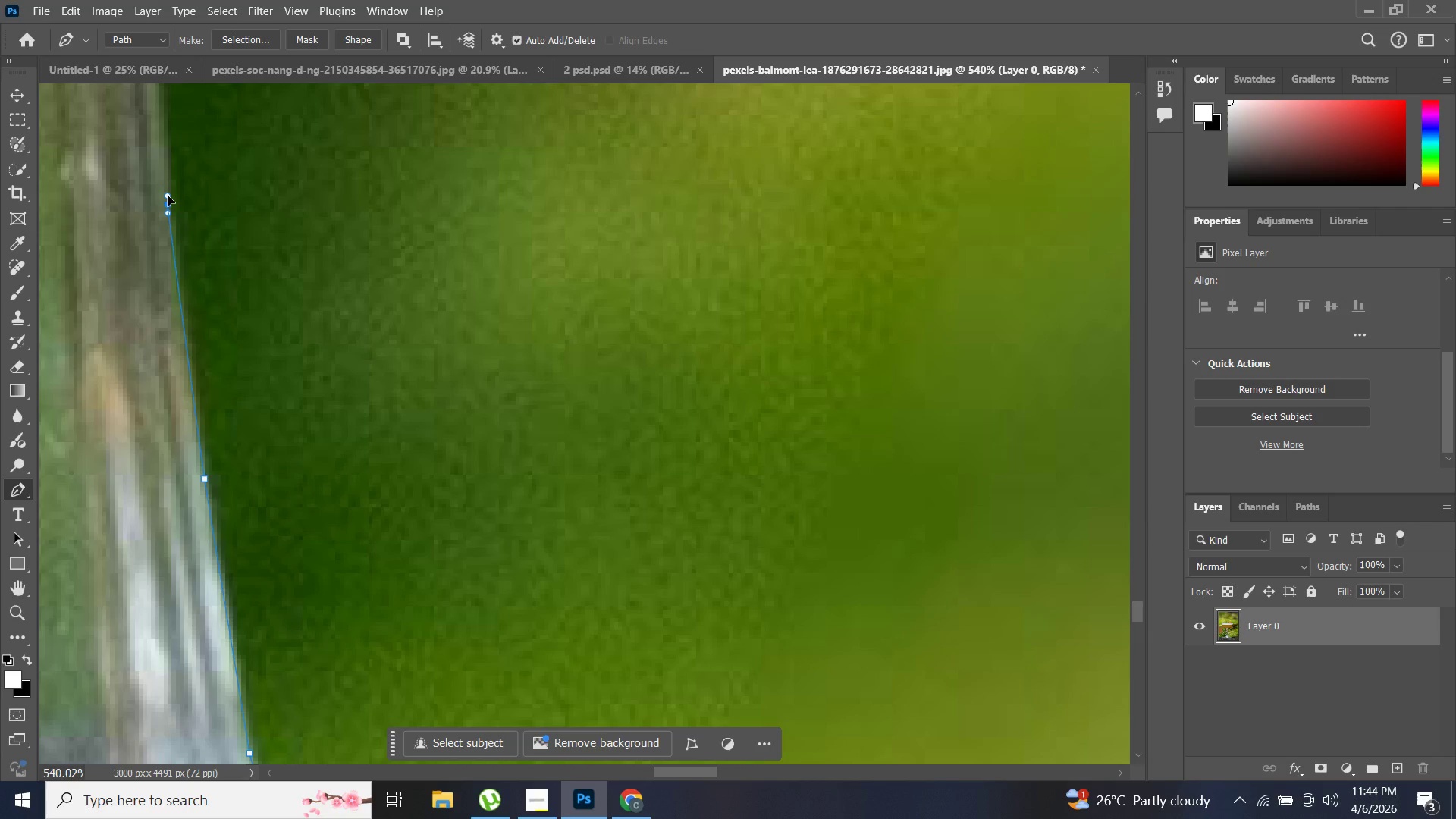 
hold_key(key=AltLeft, duration=0.61)
left_click([170, 206])
 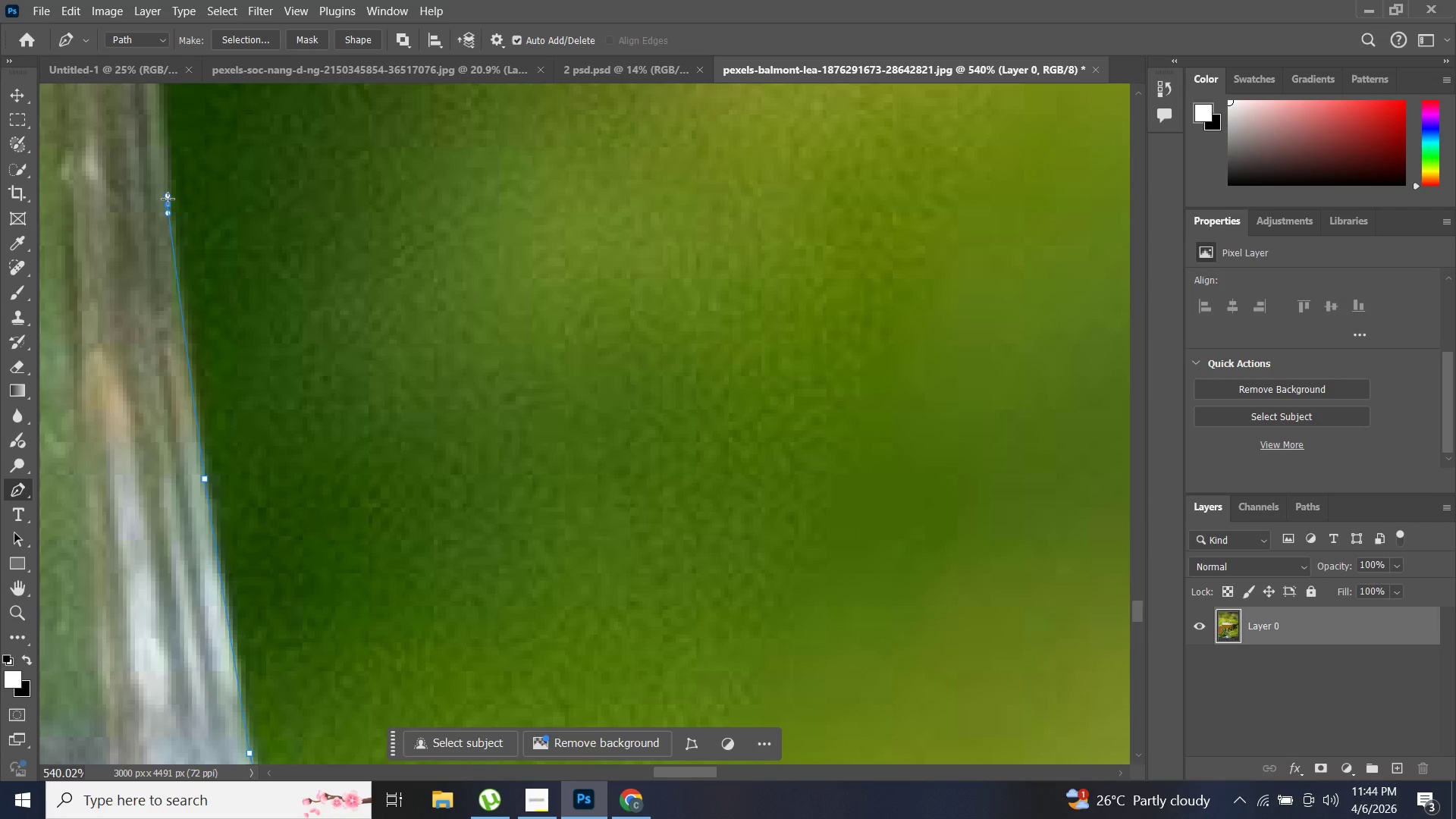 
hold_key(key=AltLeft, duration=3.42)
scroll: coordinate [152, 199], scroll_direction: up, amount: 23.0
 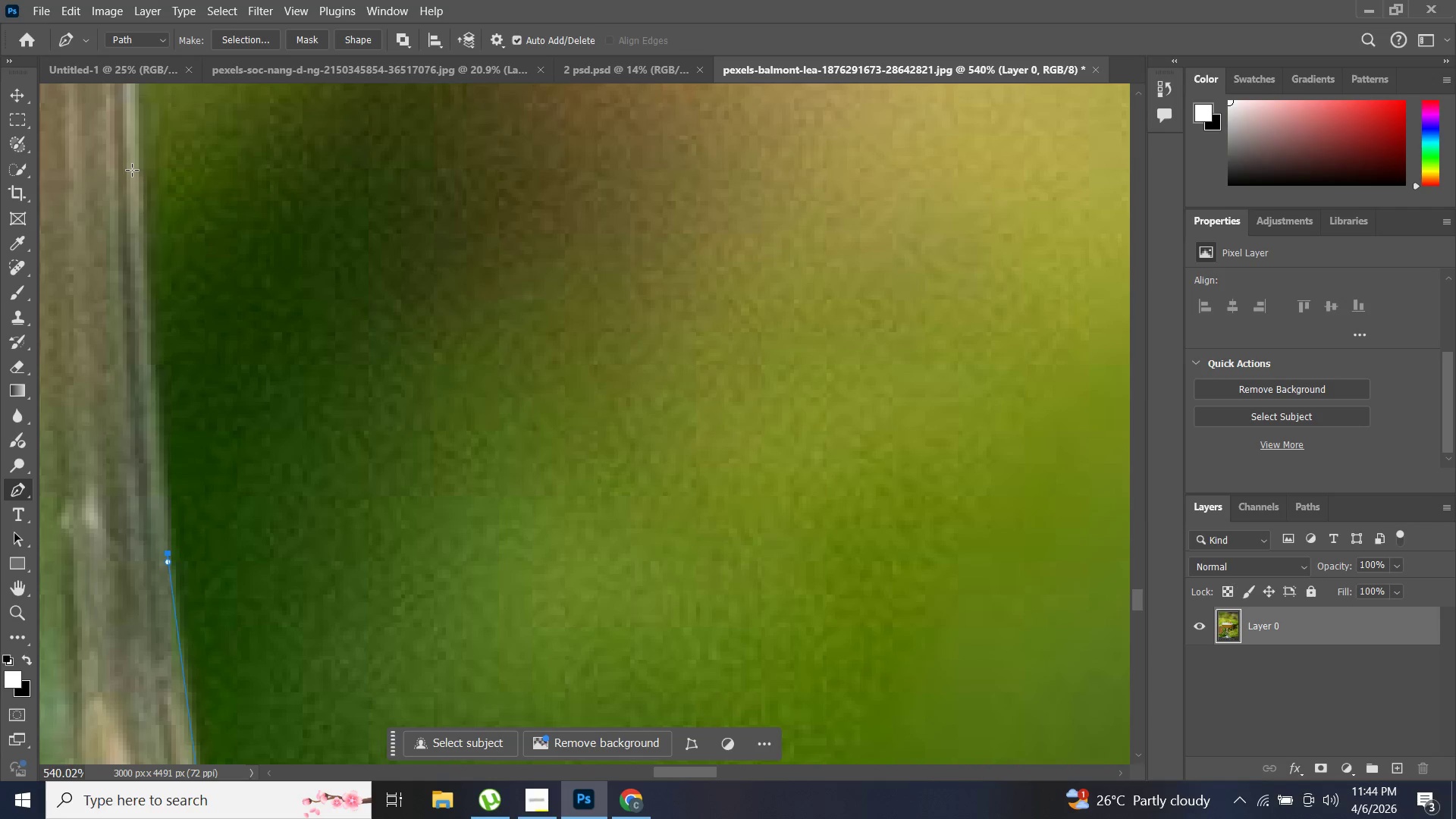 
left_click([132, 170])
 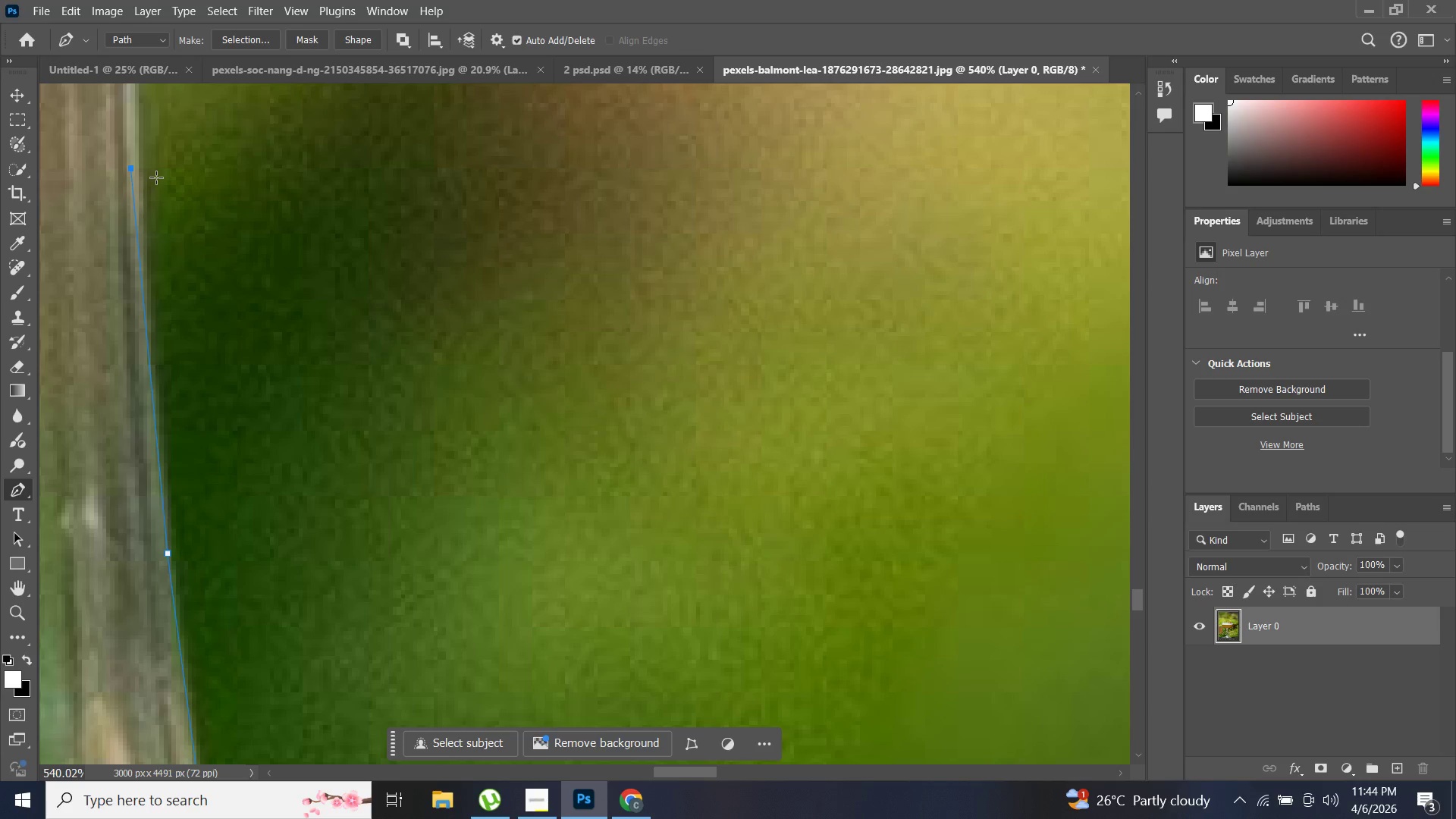 
key(Control+ControlLeft)
 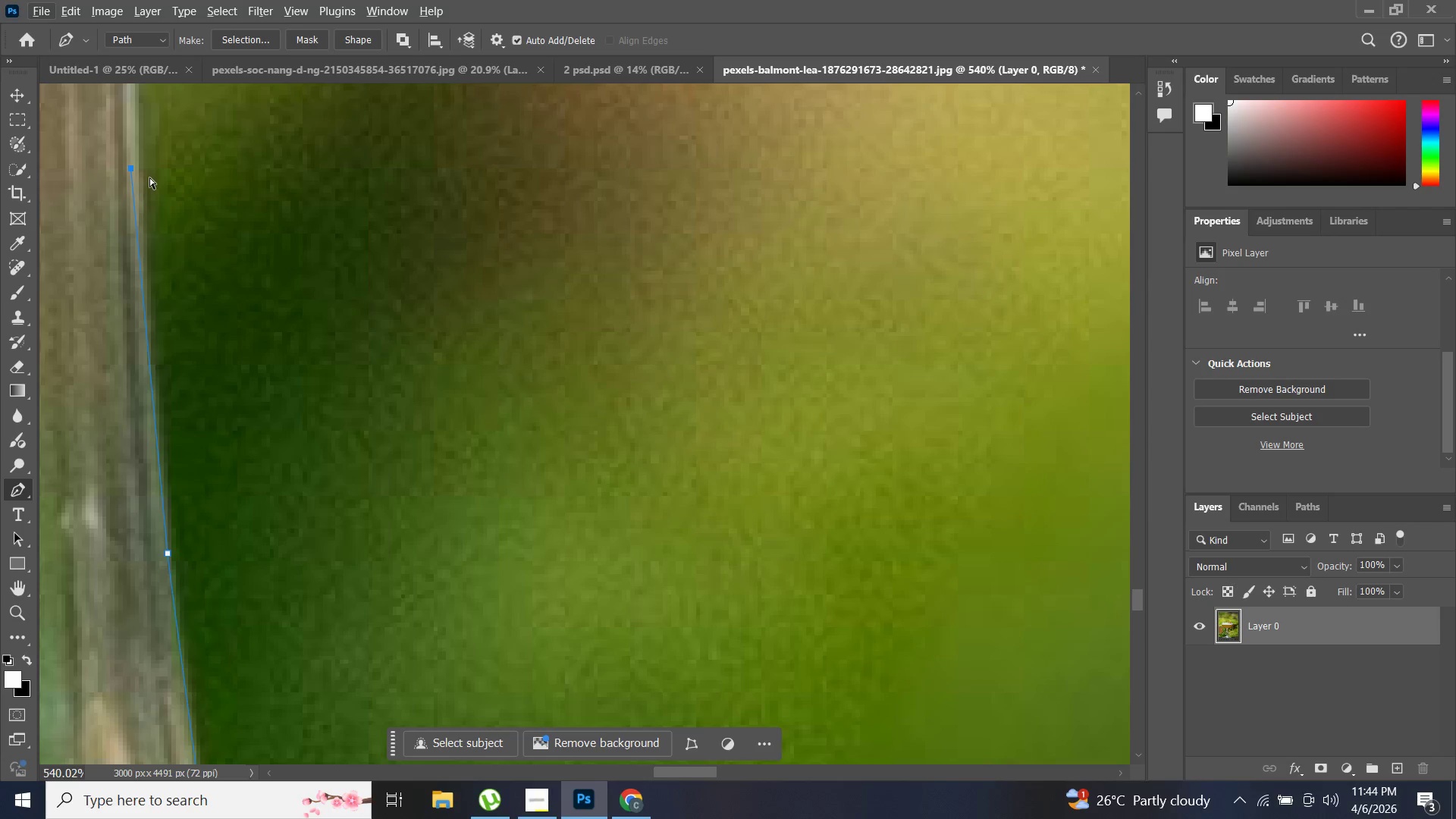 
key(Control+Z)
 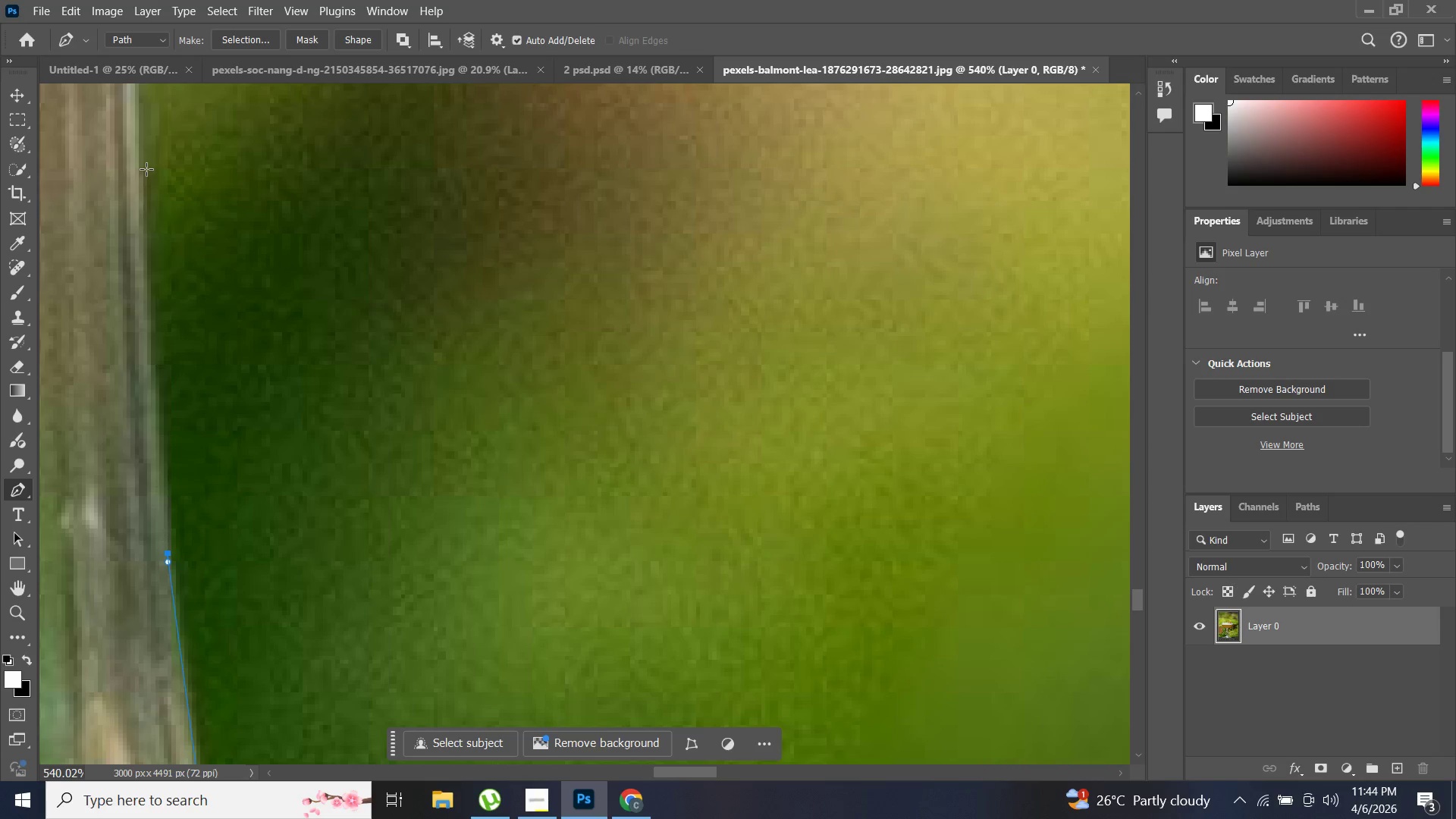 
left_click([146, 167])
 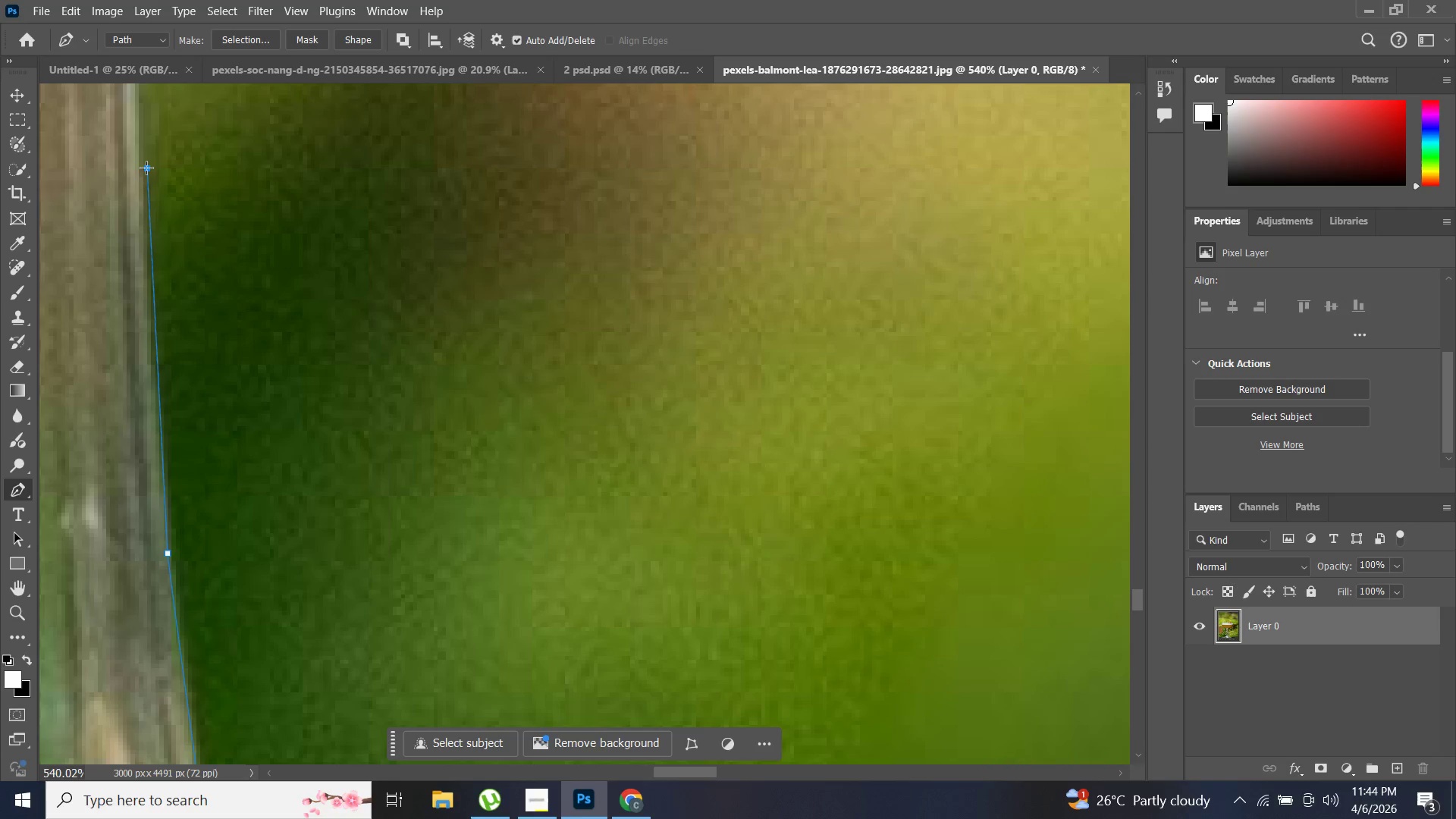 
key(Control+ControlLeft)
 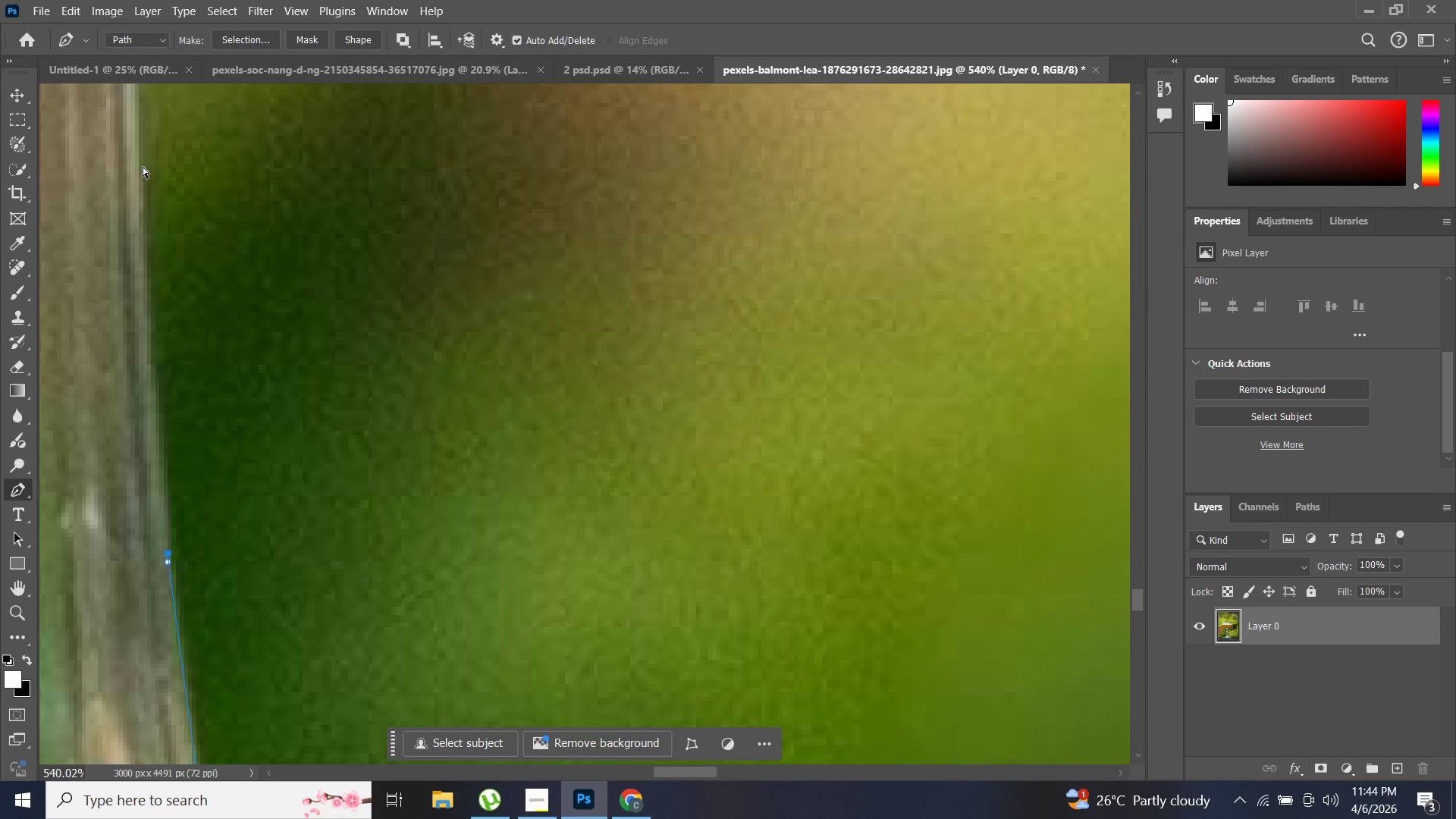 
key(Control+Z)
 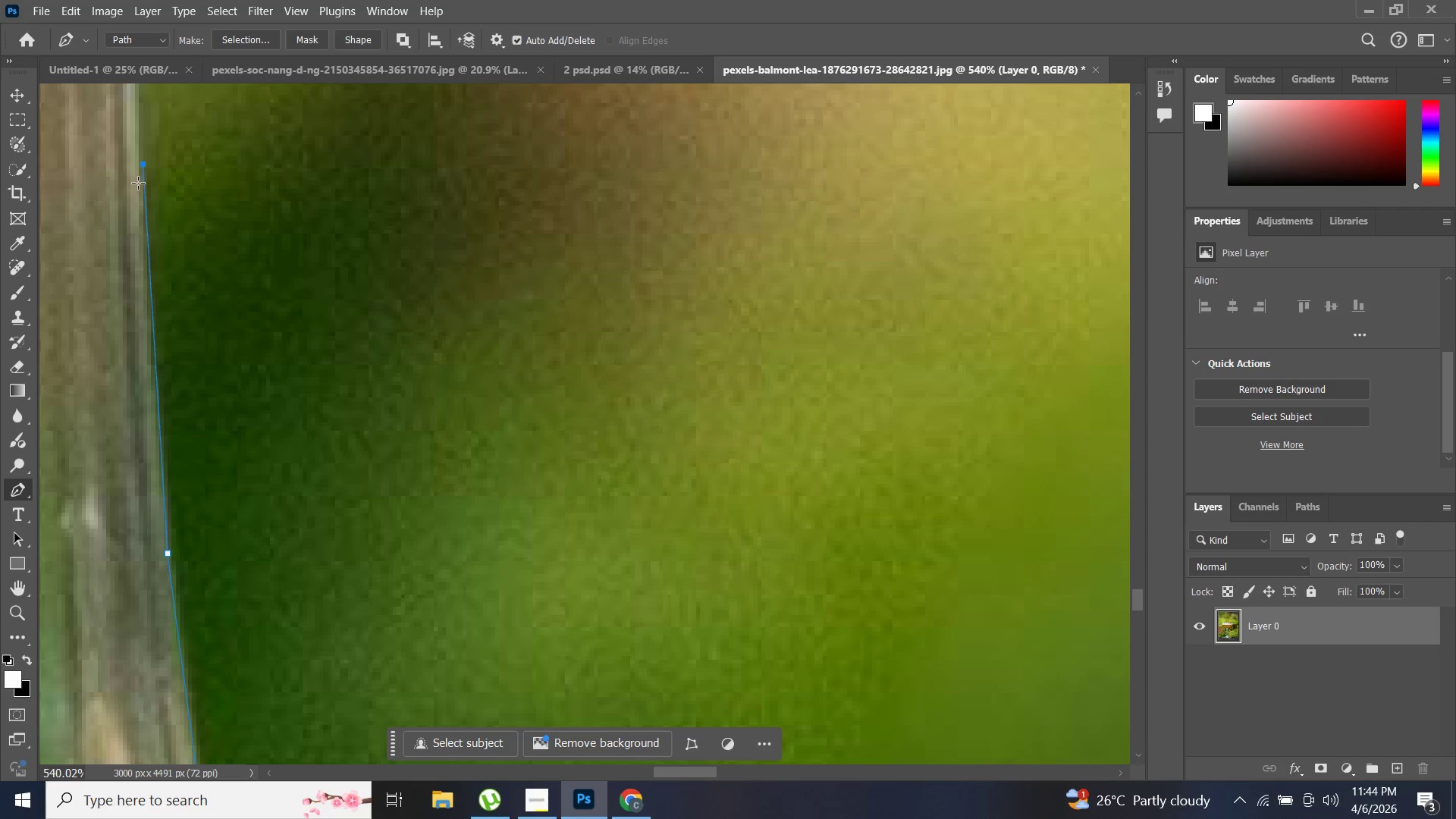 
key(Control+ControlLeft)
 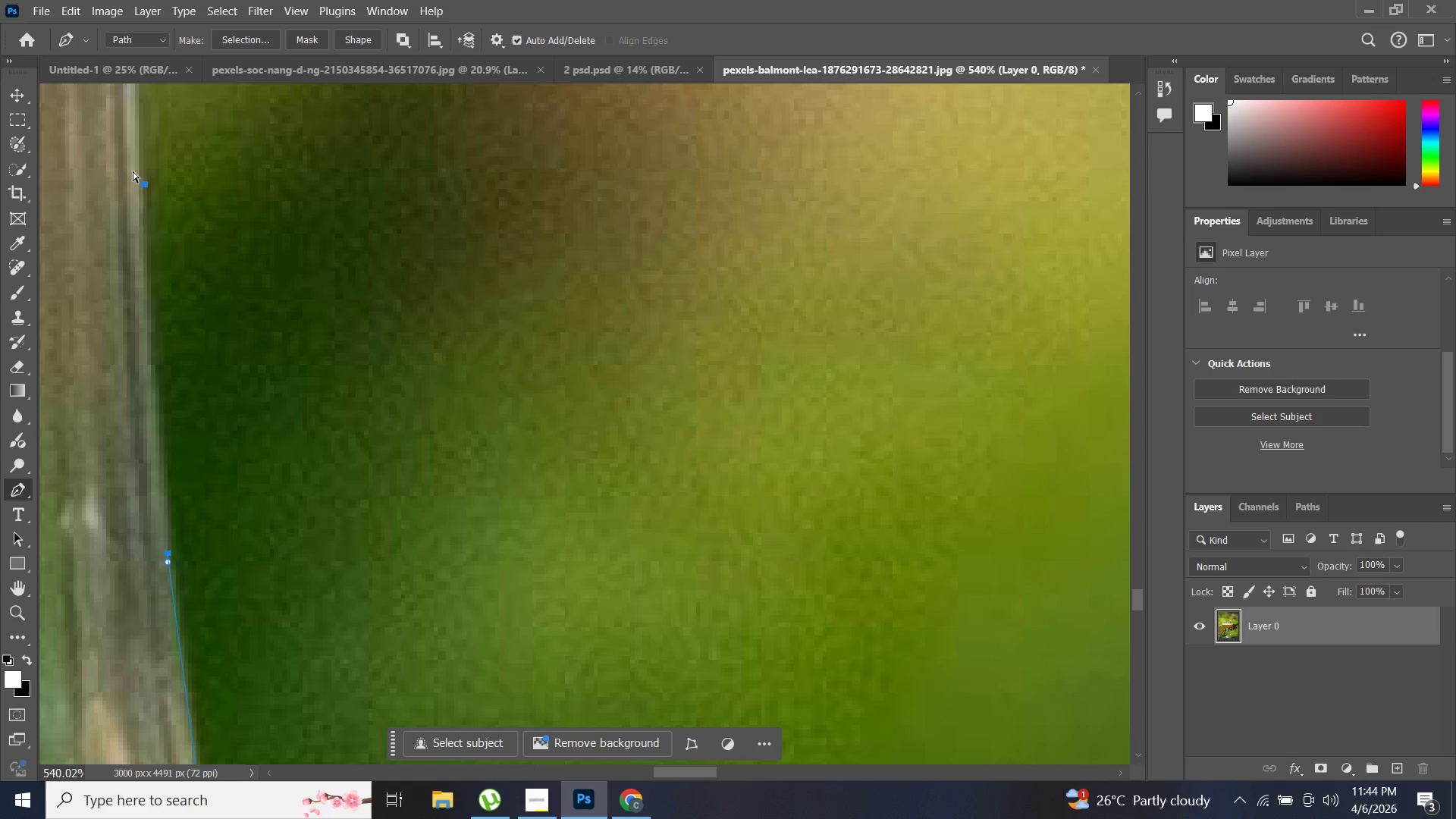 
key(Control+Z)
 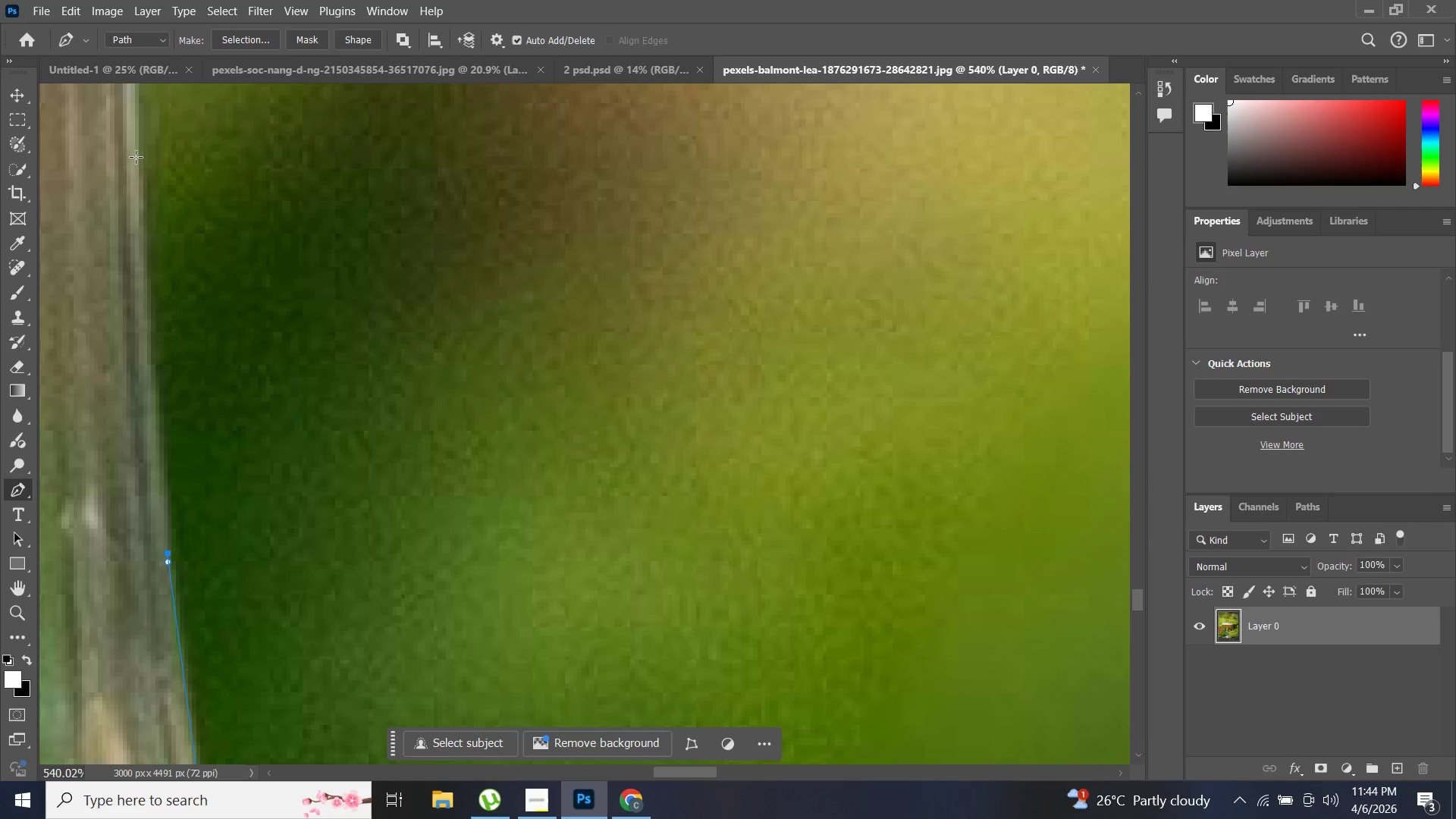 
left_click([136, 157])
 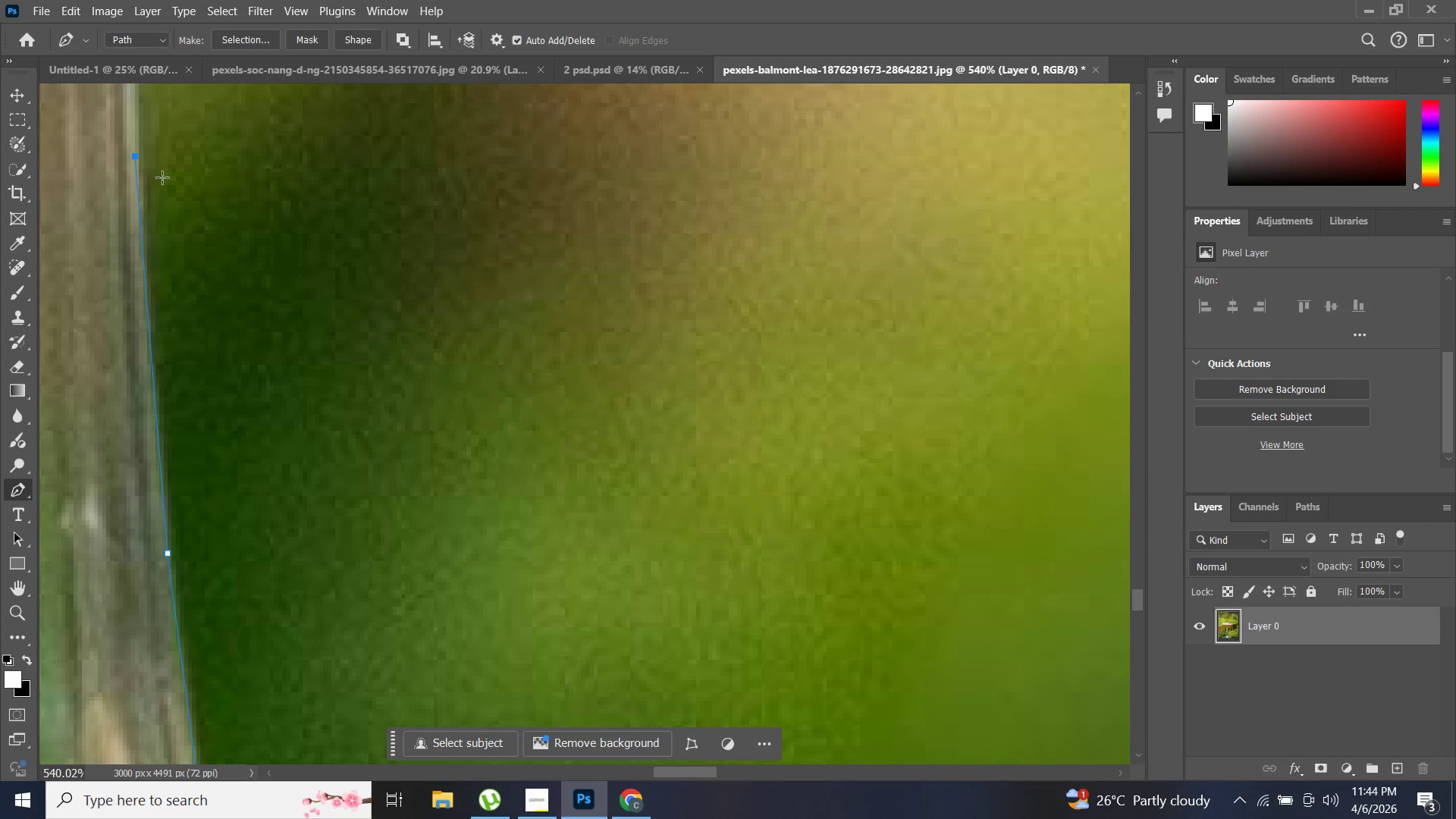 
scroll: coordinate [131, 152], scroll_direction: up, amount: 34.0
 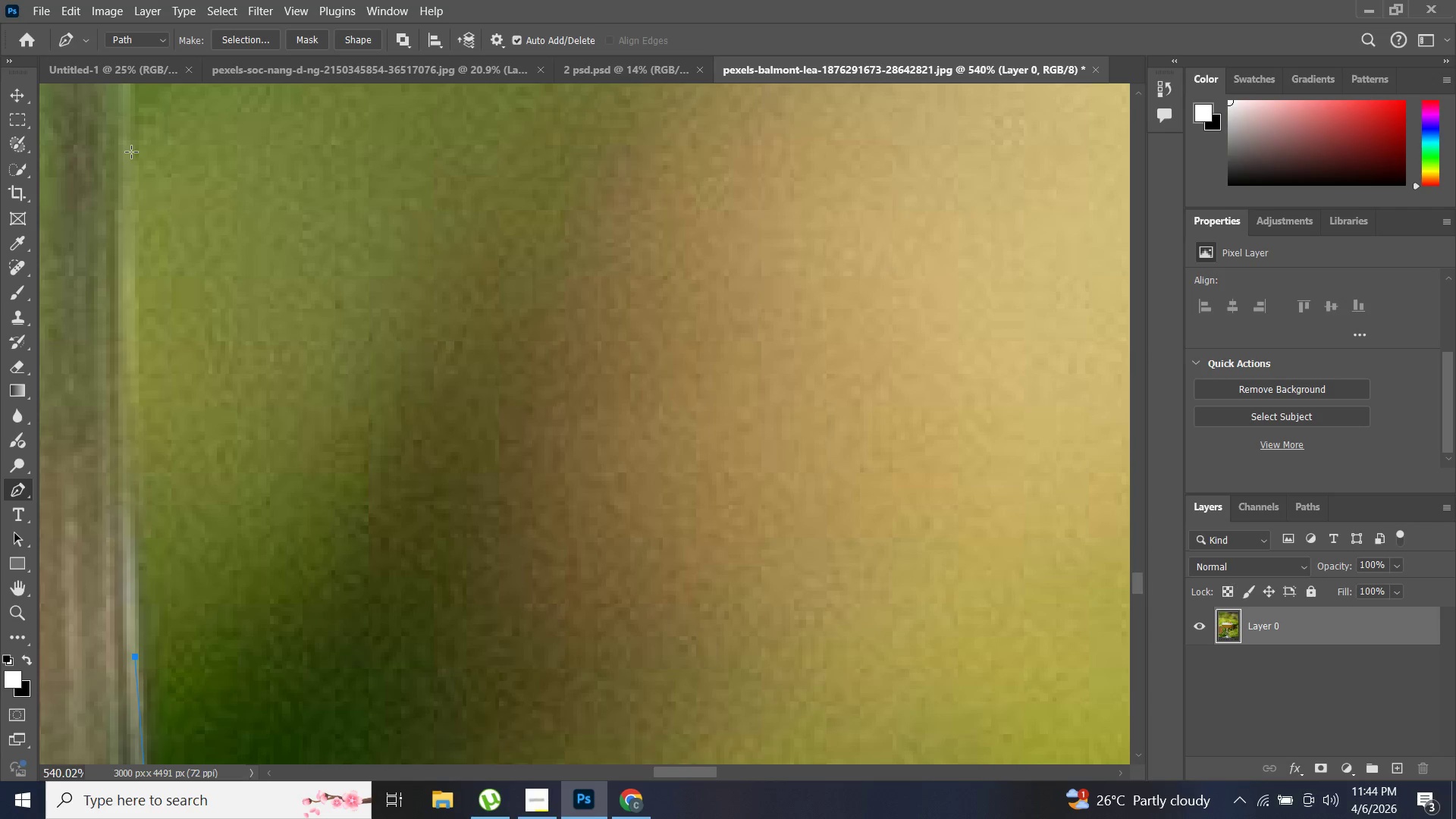 
left_click([131, 152])
 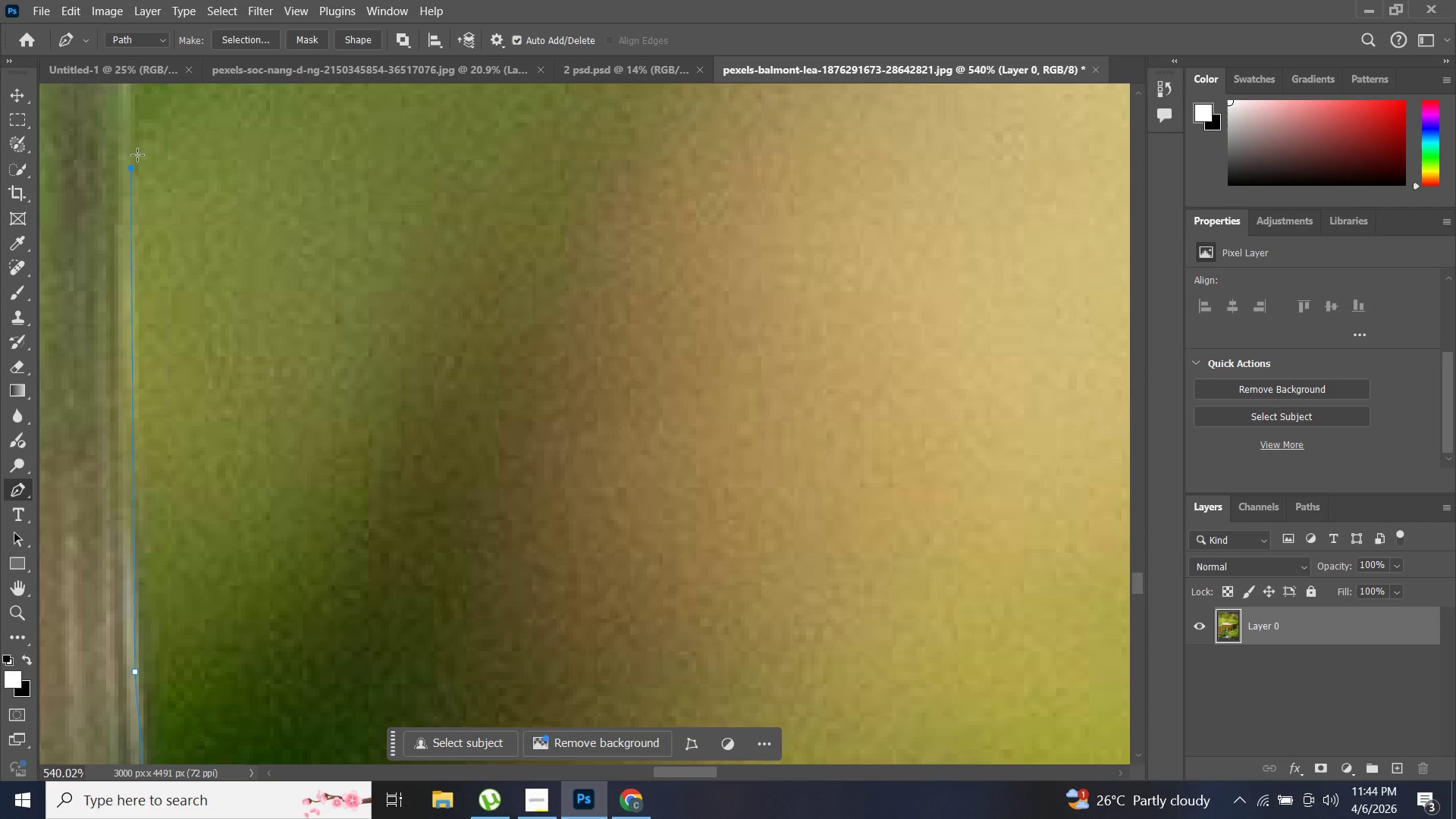 
scroll: coordinate [143, 154], scroll_direction: up, amount: 31.0
 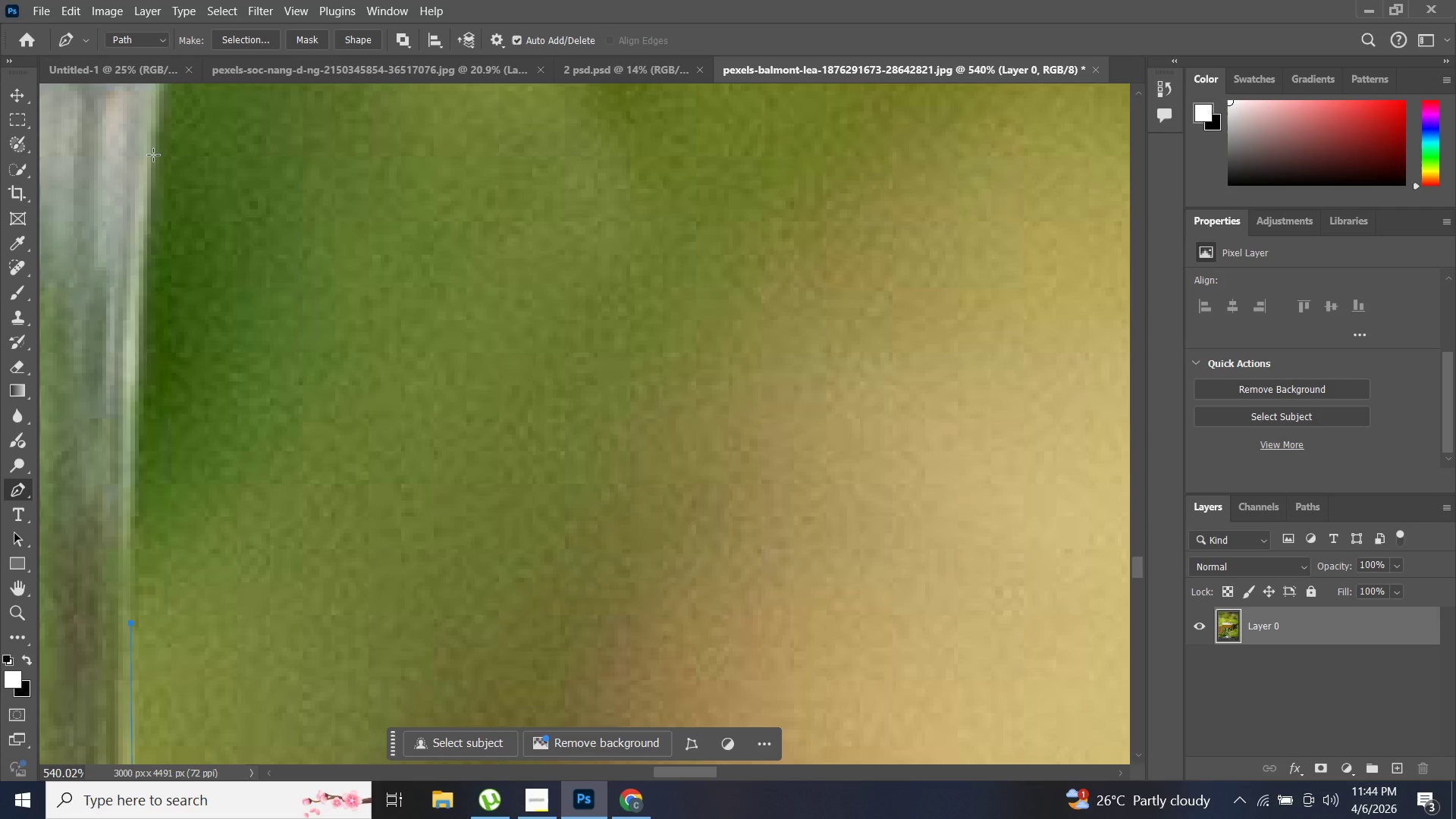 
left_click([153, 155])
 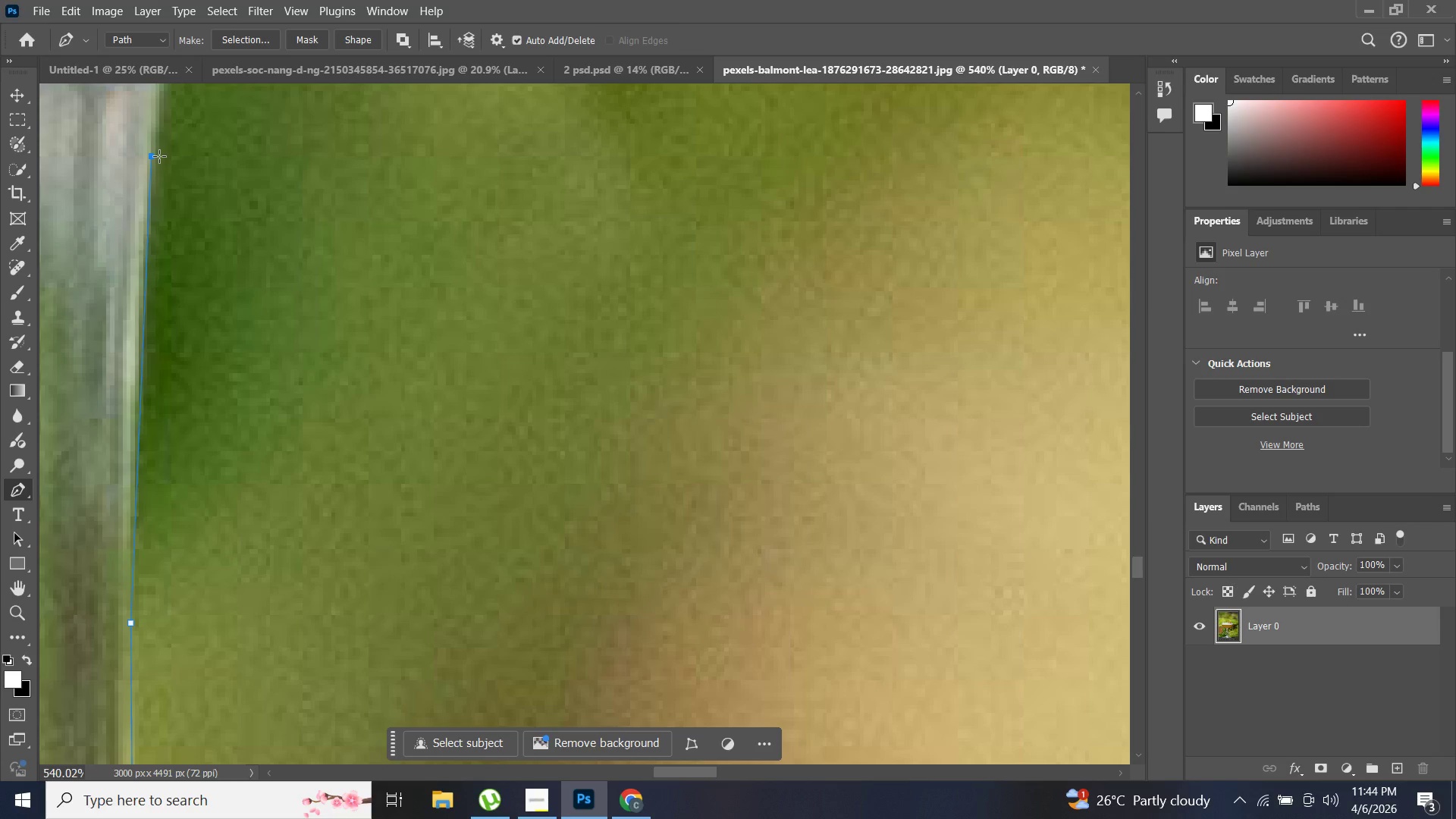 
key(Control+ControlLeft)
 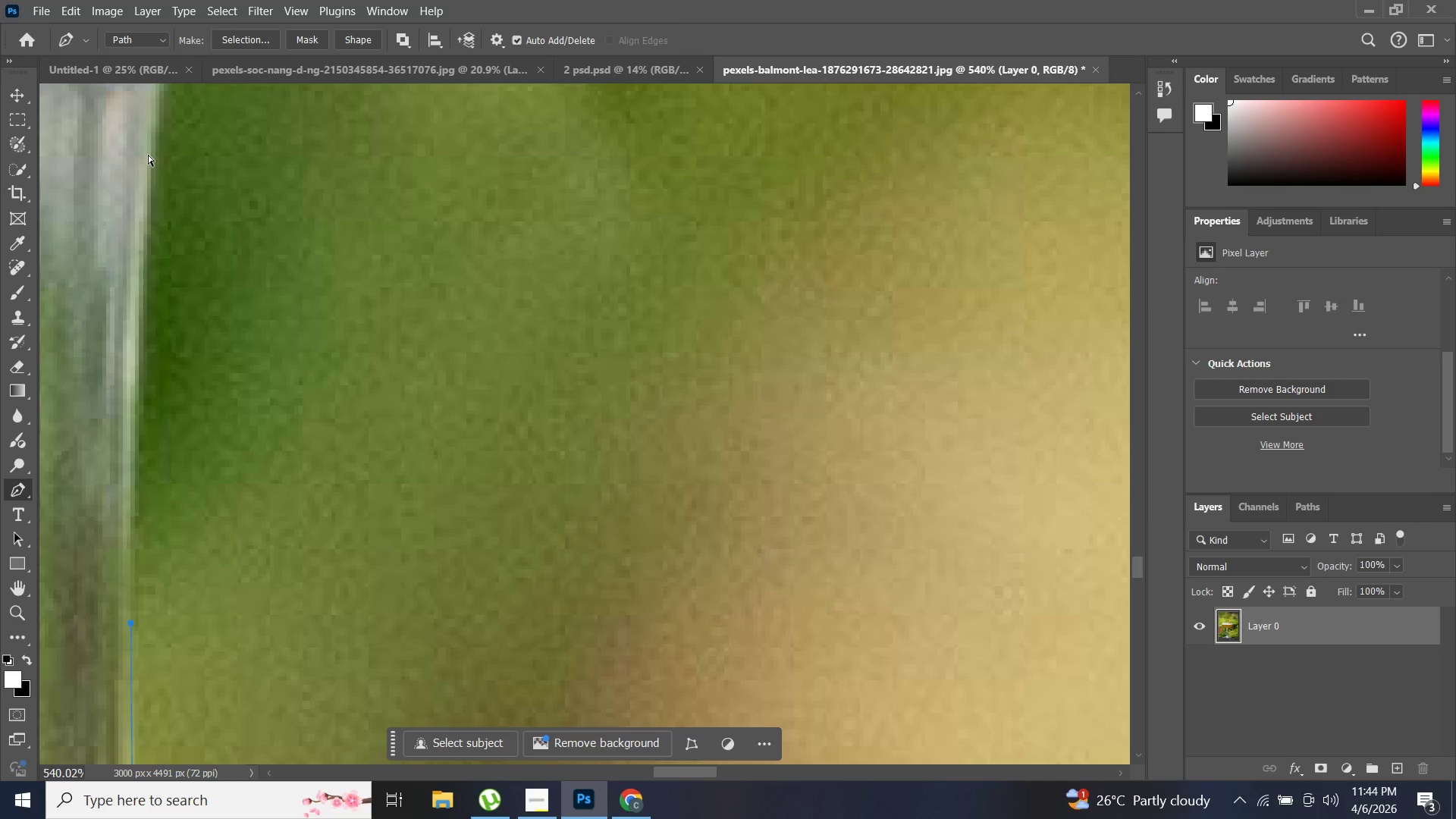 
key(Control+Z)
 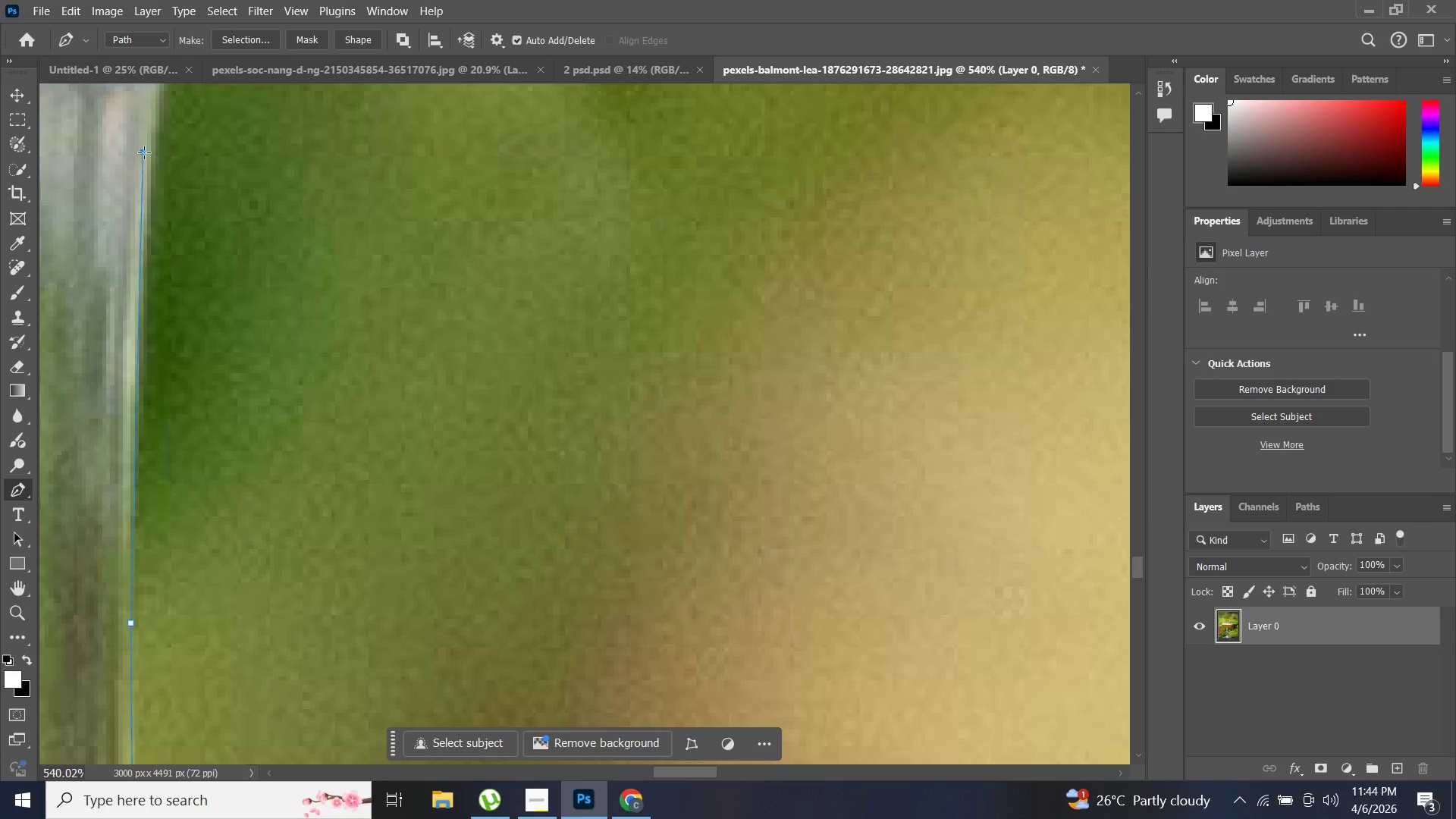 
left_click([144, 152])
 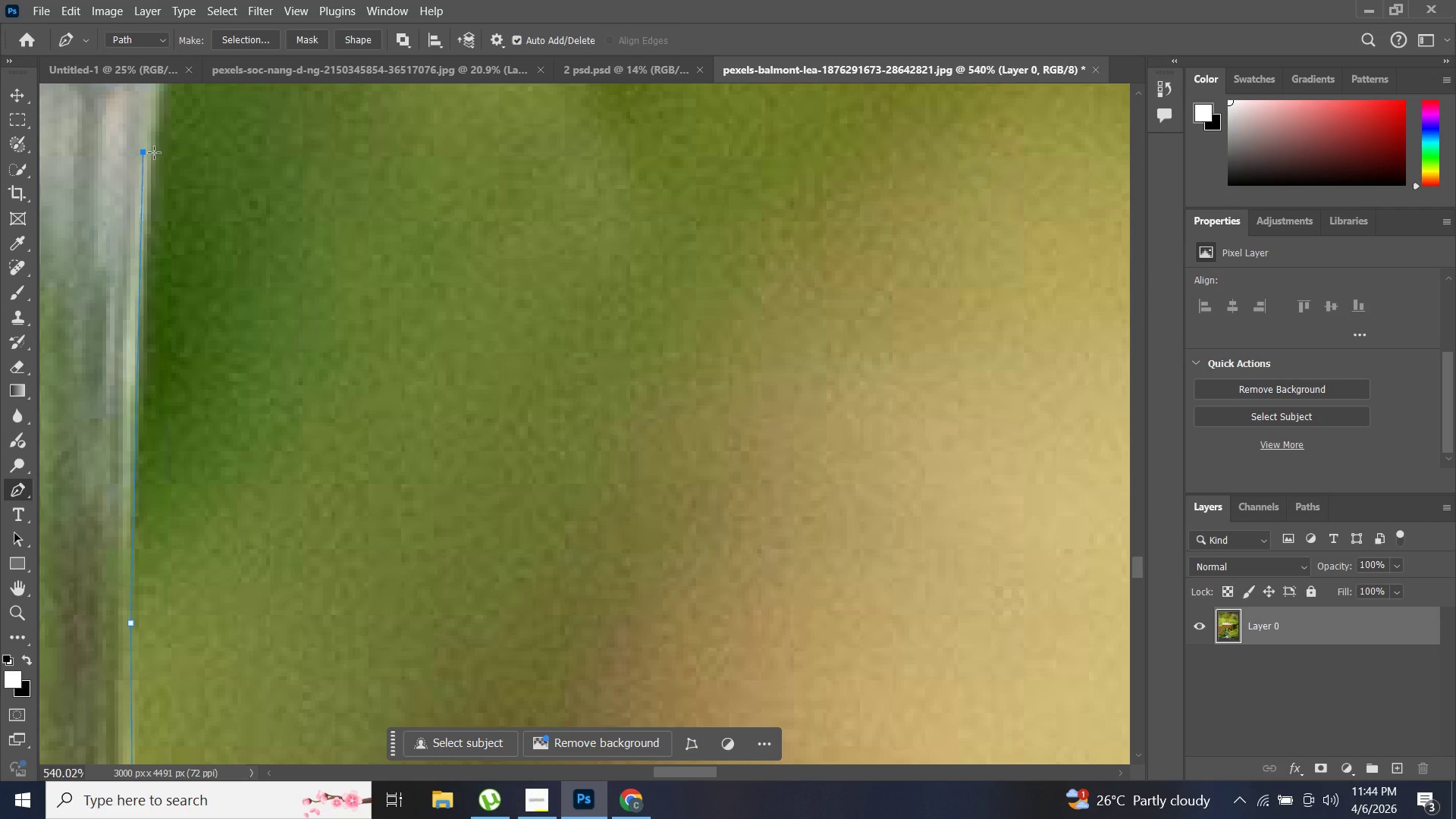 
key(Control+ControlLeft)
 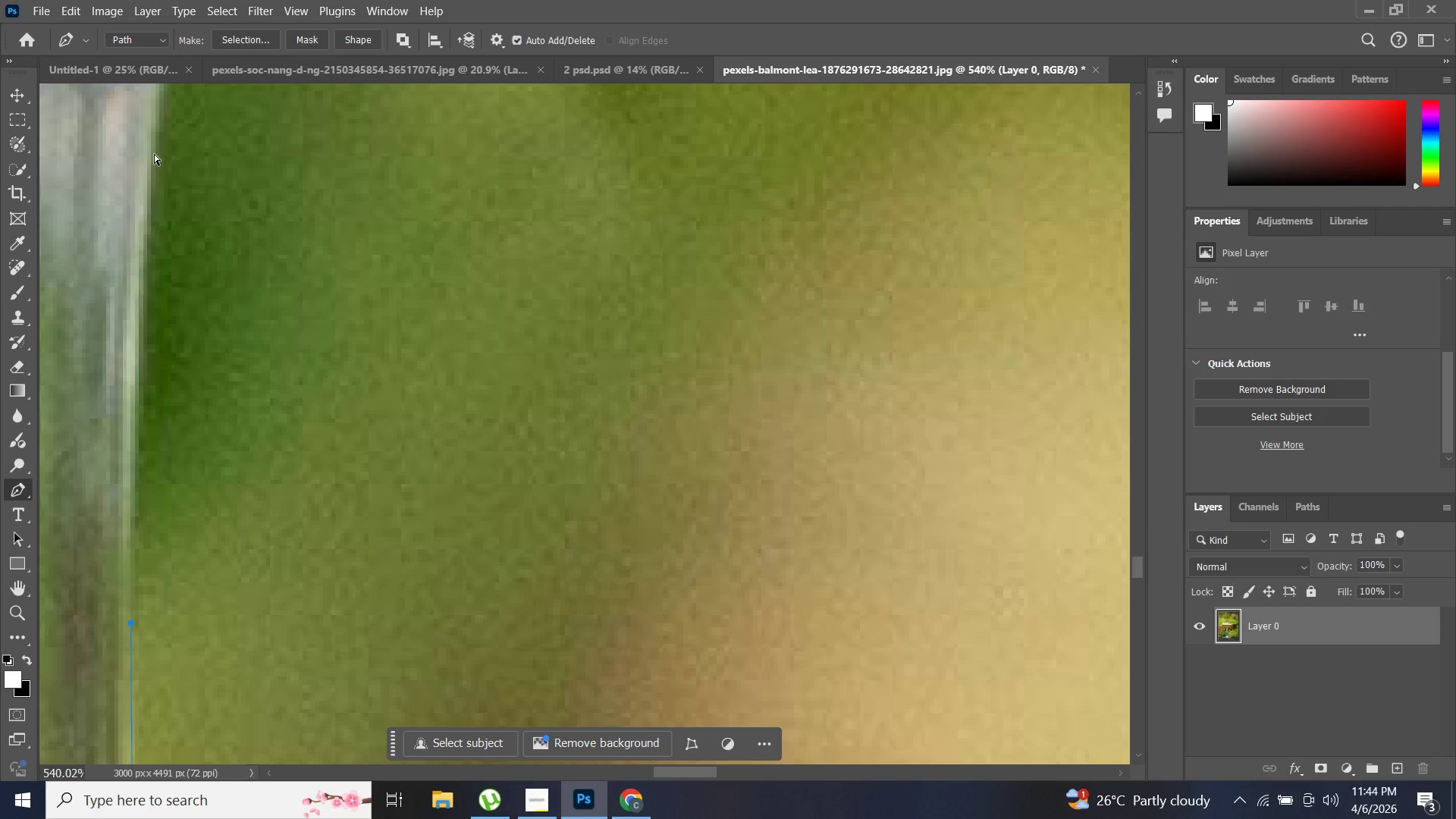 
key(Control+Z)
 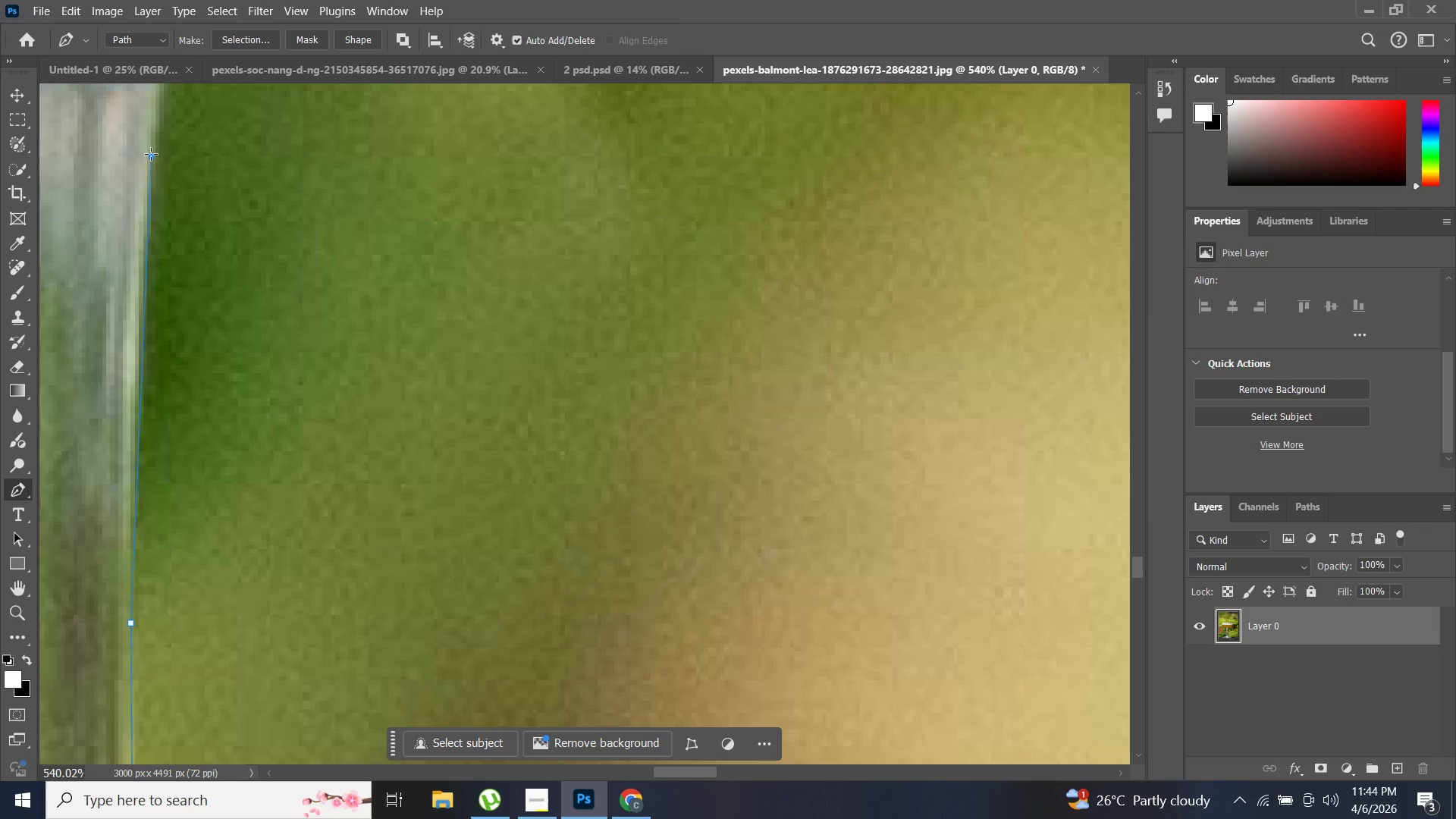 
left_click_drag(start_coordinate=[151, 154], to_coordinate=[156, 148])
 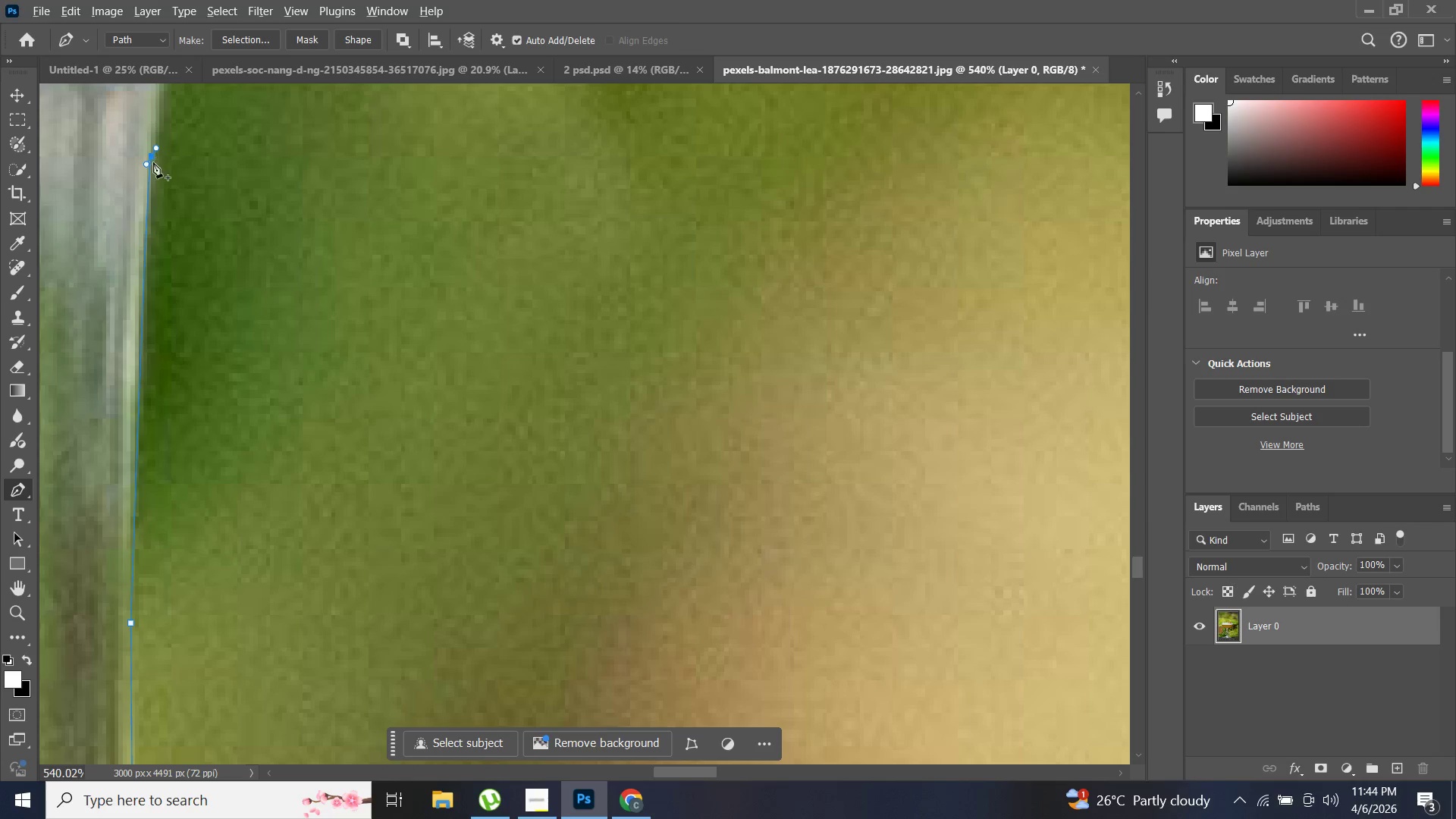 
hold_key(key=AltLeft, duration=0.52)
left_click([151, 157])
 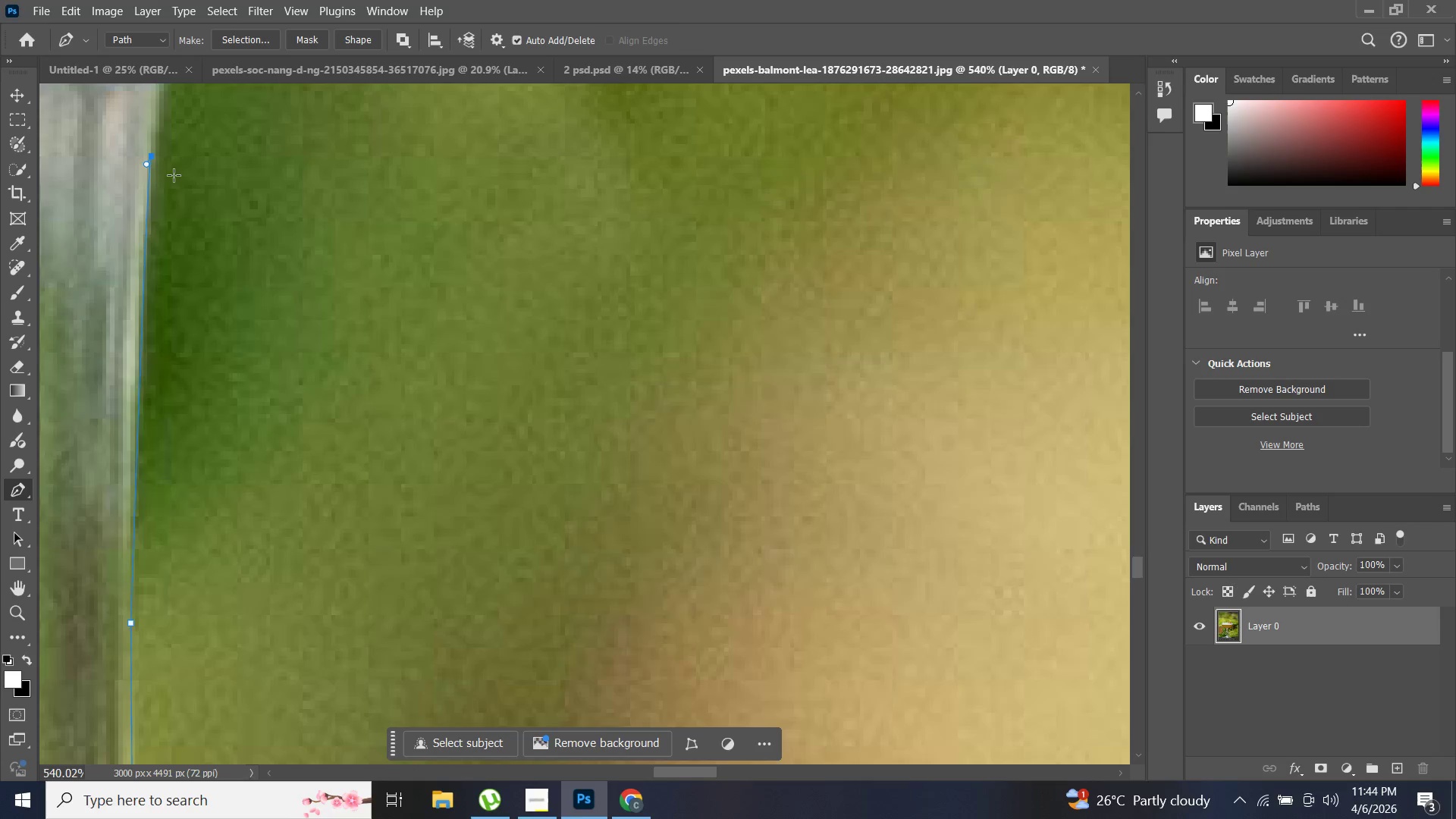 
scroll: coordinate [170, 177], scroll_direction: up, amount: 14.0
 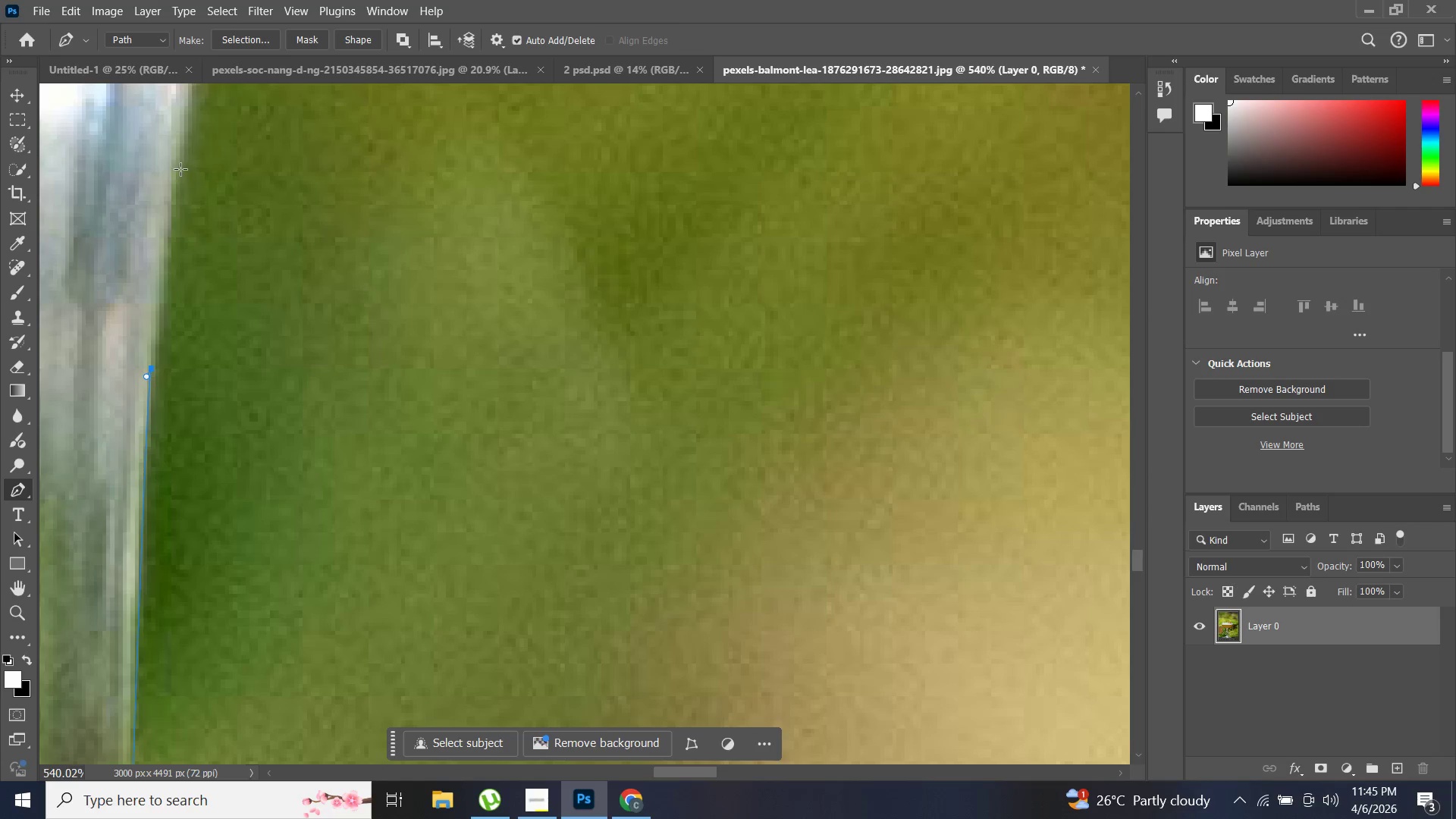 
left_click_drag(start_coordinate=[179, 165], to_coordinate=[190, 153])
 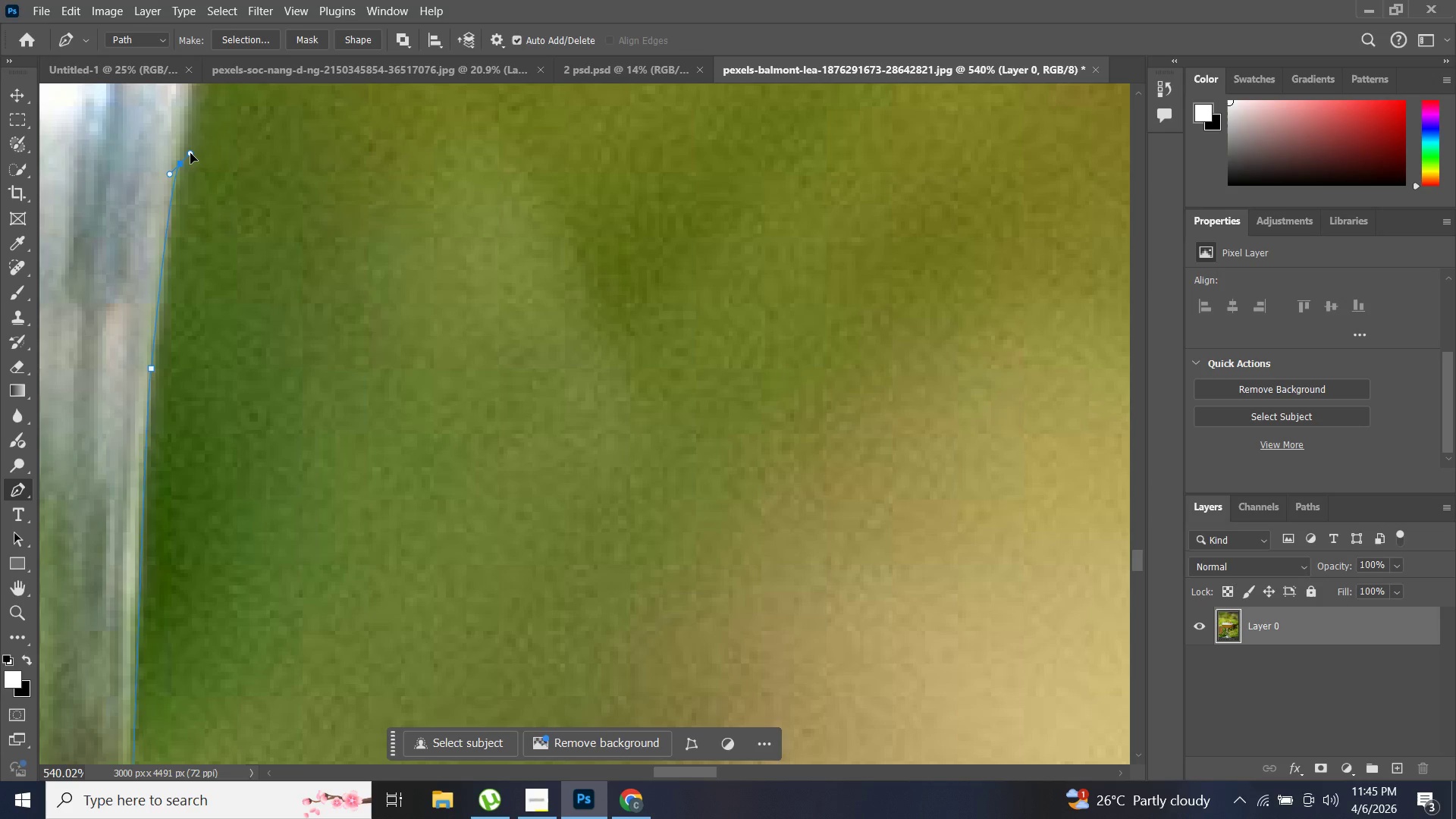 
hold_key(key=AltLeft, duration=0.83)
left_click([181, 165])
 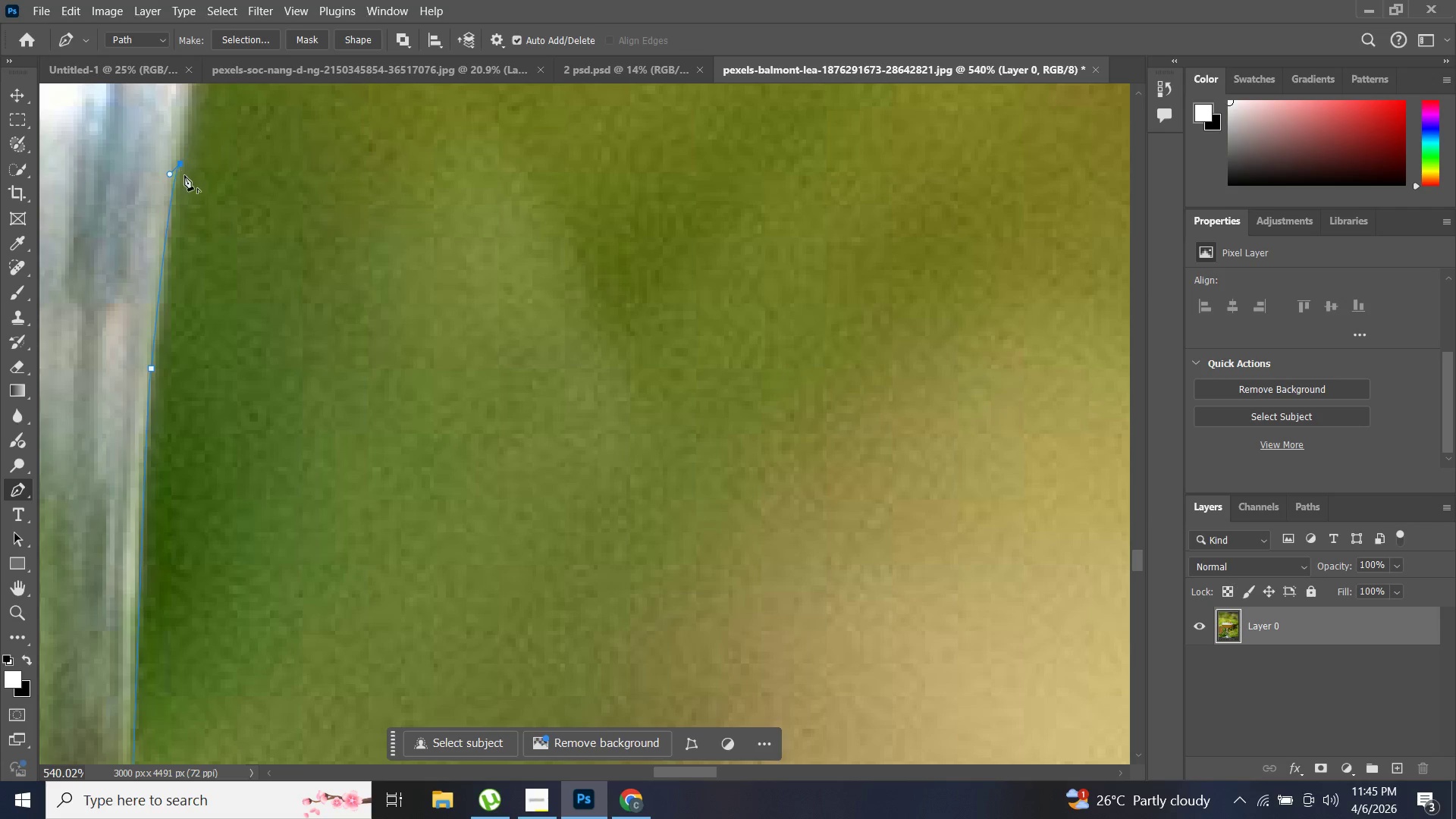 
scroll: coordinate [216, 184], scroll_direction: up, amount: 30.0
 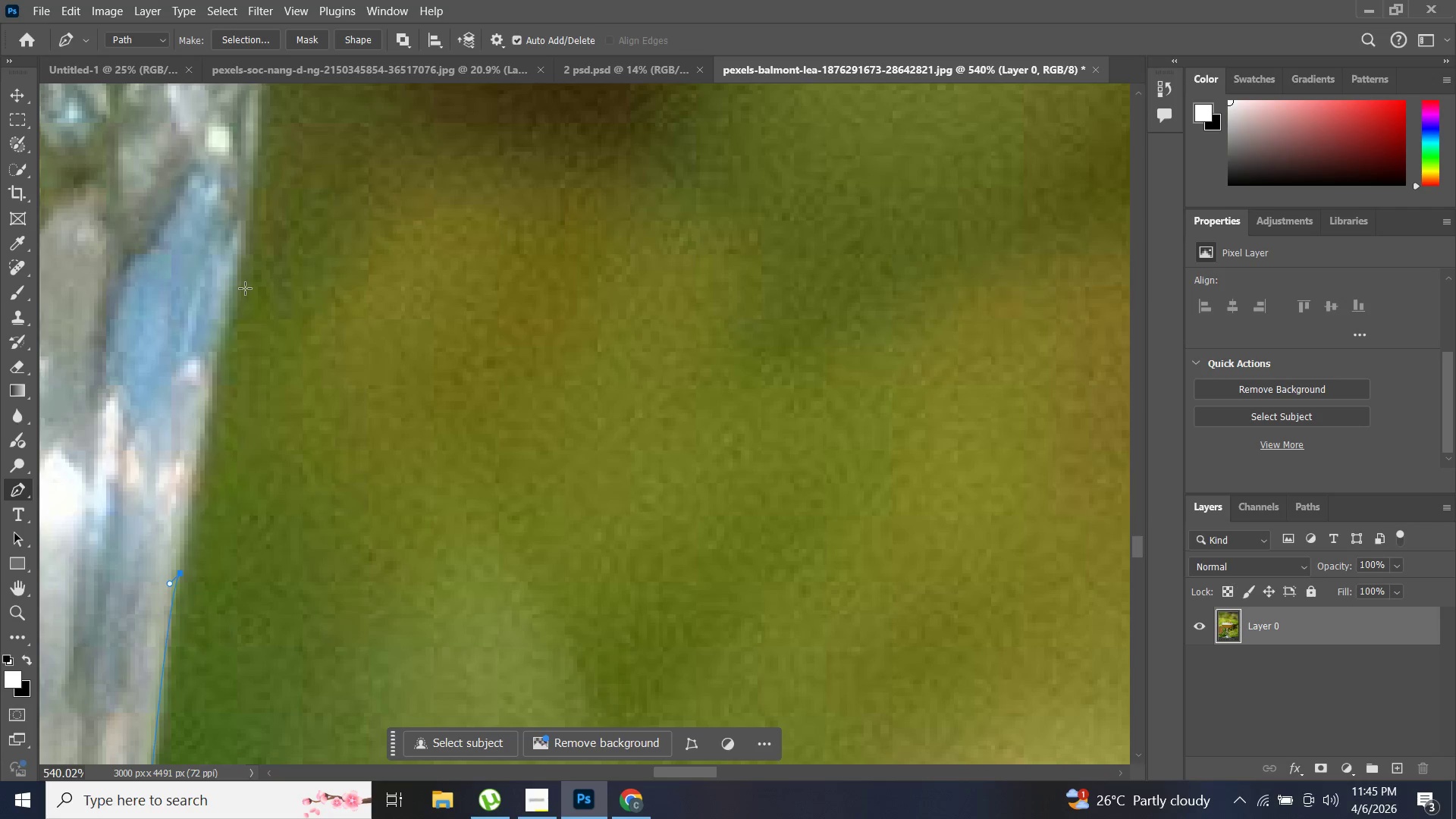 
left_click_drag(start_coordinate=[243, 285], to_coordinate=[263, 262])
 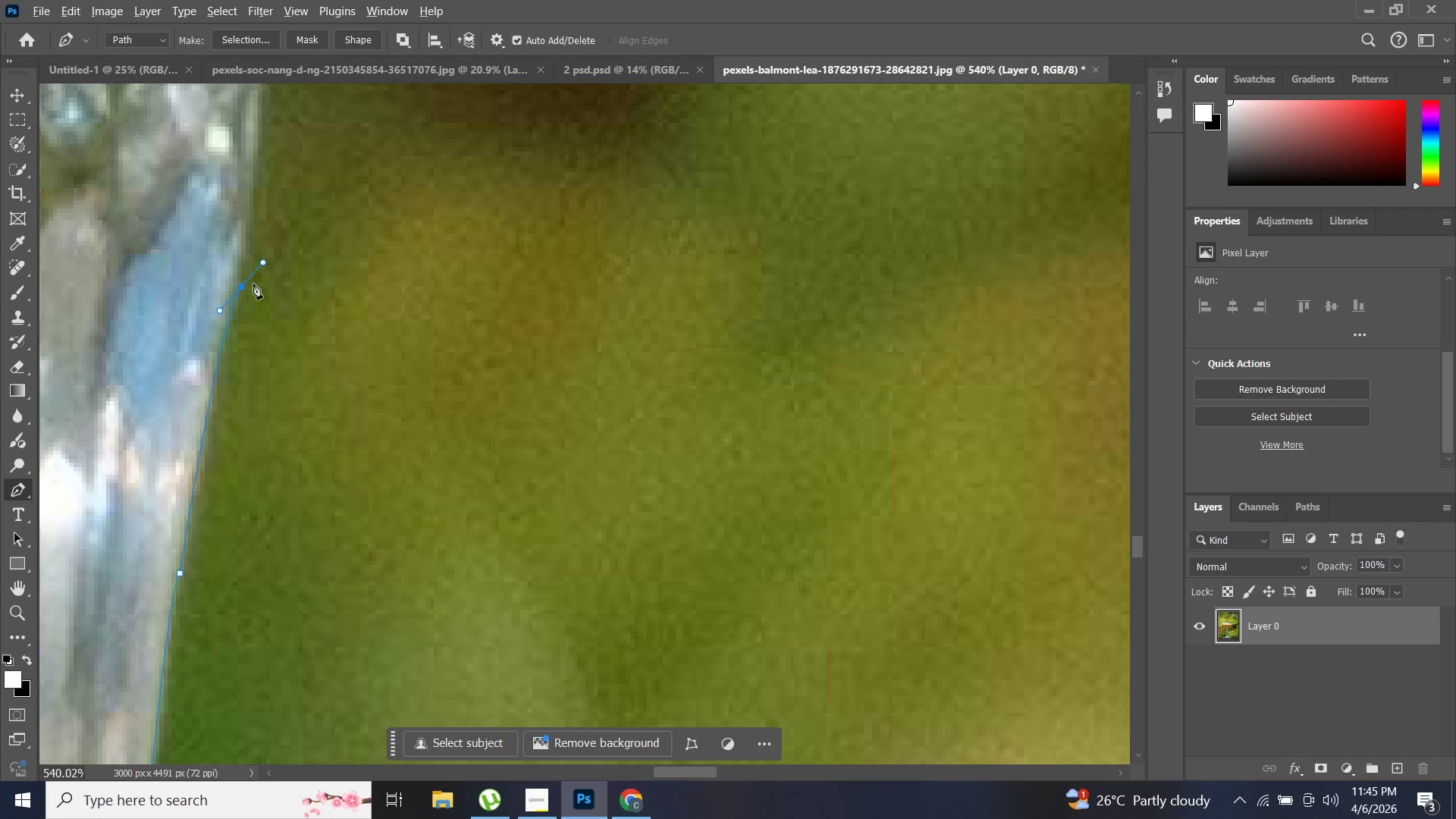 
hold_key(key=AltLeft, duration=0.92)
left_click([241, 286])
 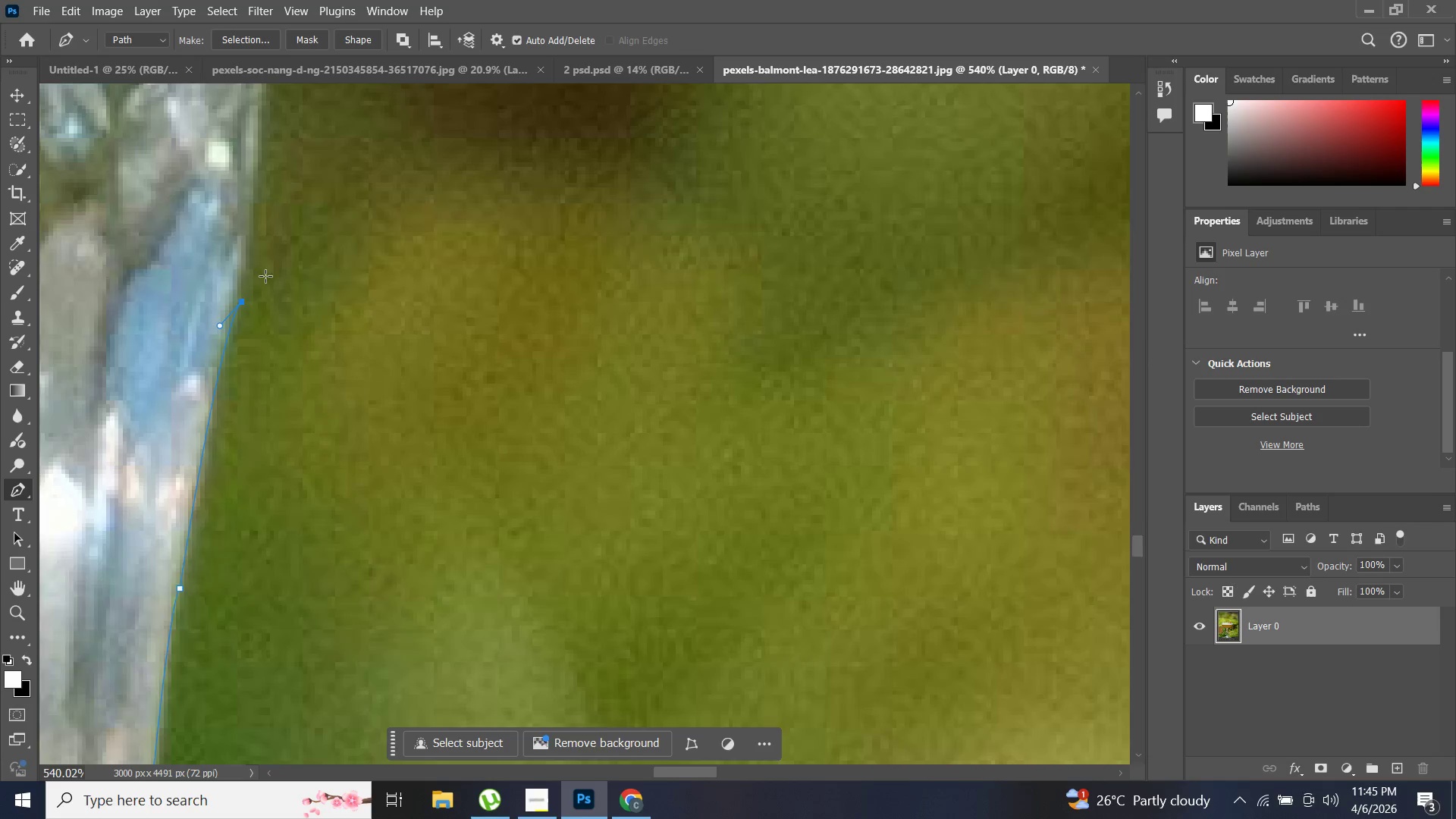 
scroll: coordinate [265, 276], scroll_direction: up, amount: 8.0
 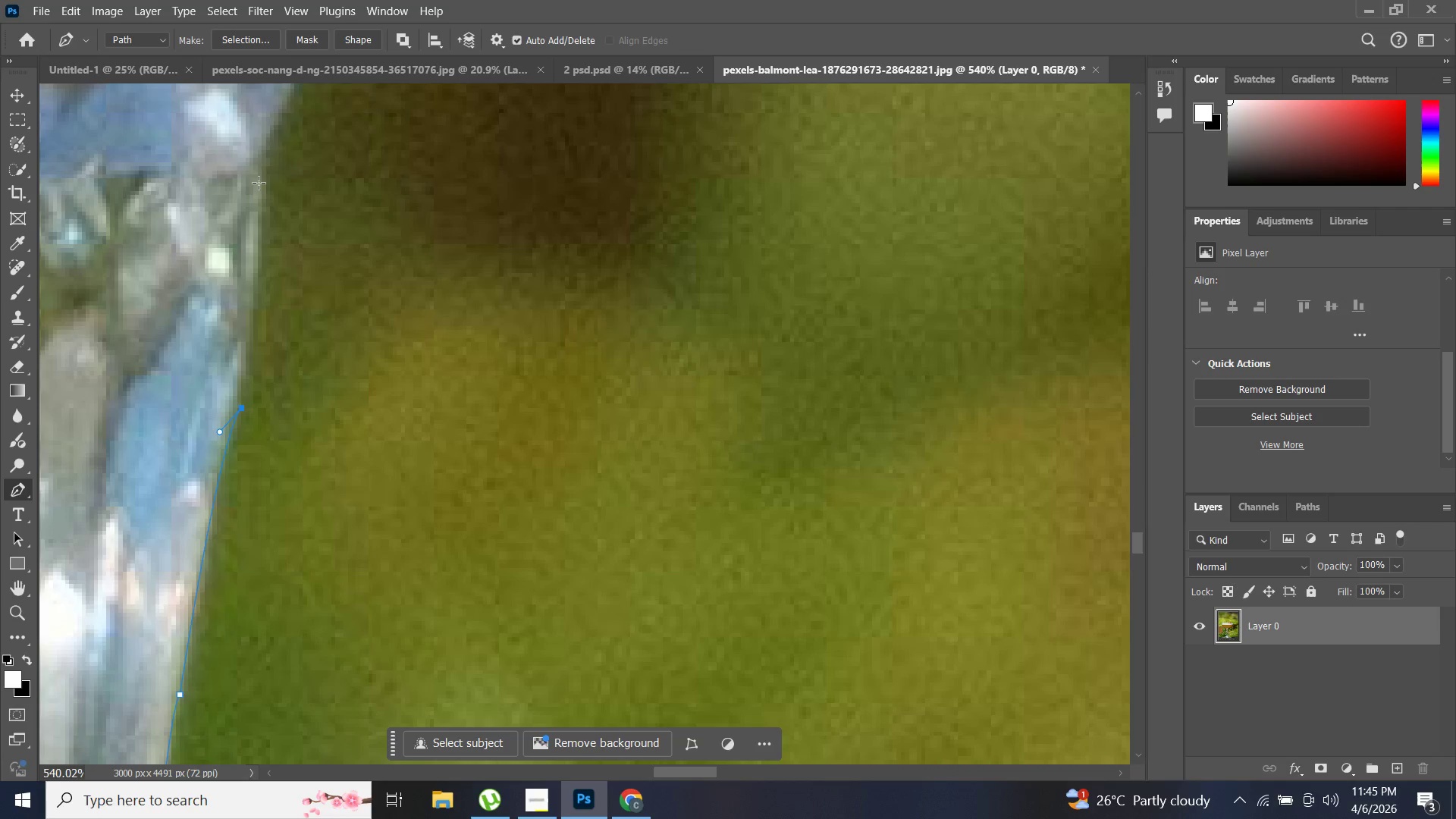 
left_click_drag(start_coordinate=[261, 174], to_coordinate=[262, 152])
 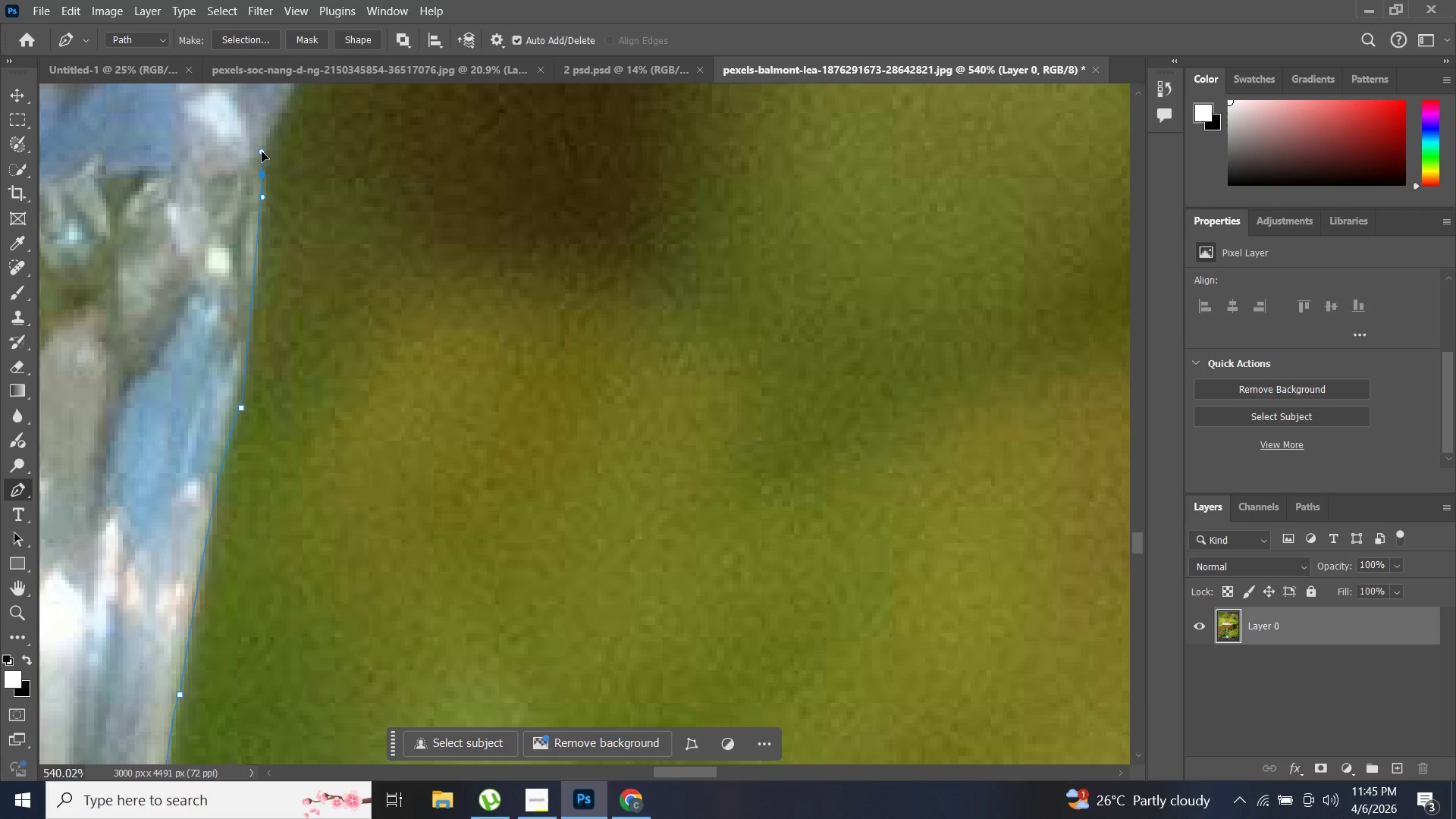 
hold_key(key=AltLeft, duration=0.92)
 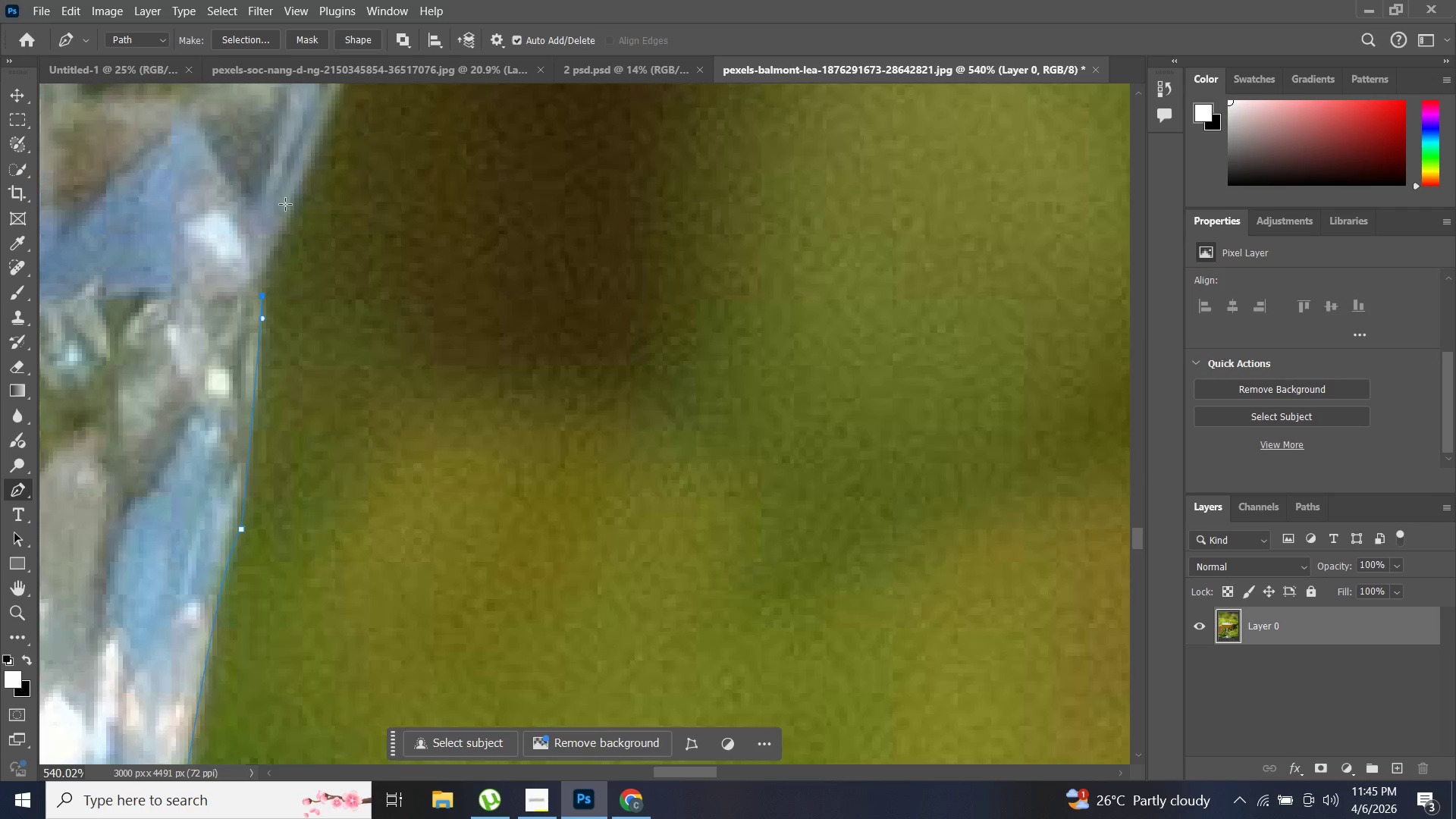 
scroll: coordinate [286, 204], scroll_direction: up, amount: 14.0
 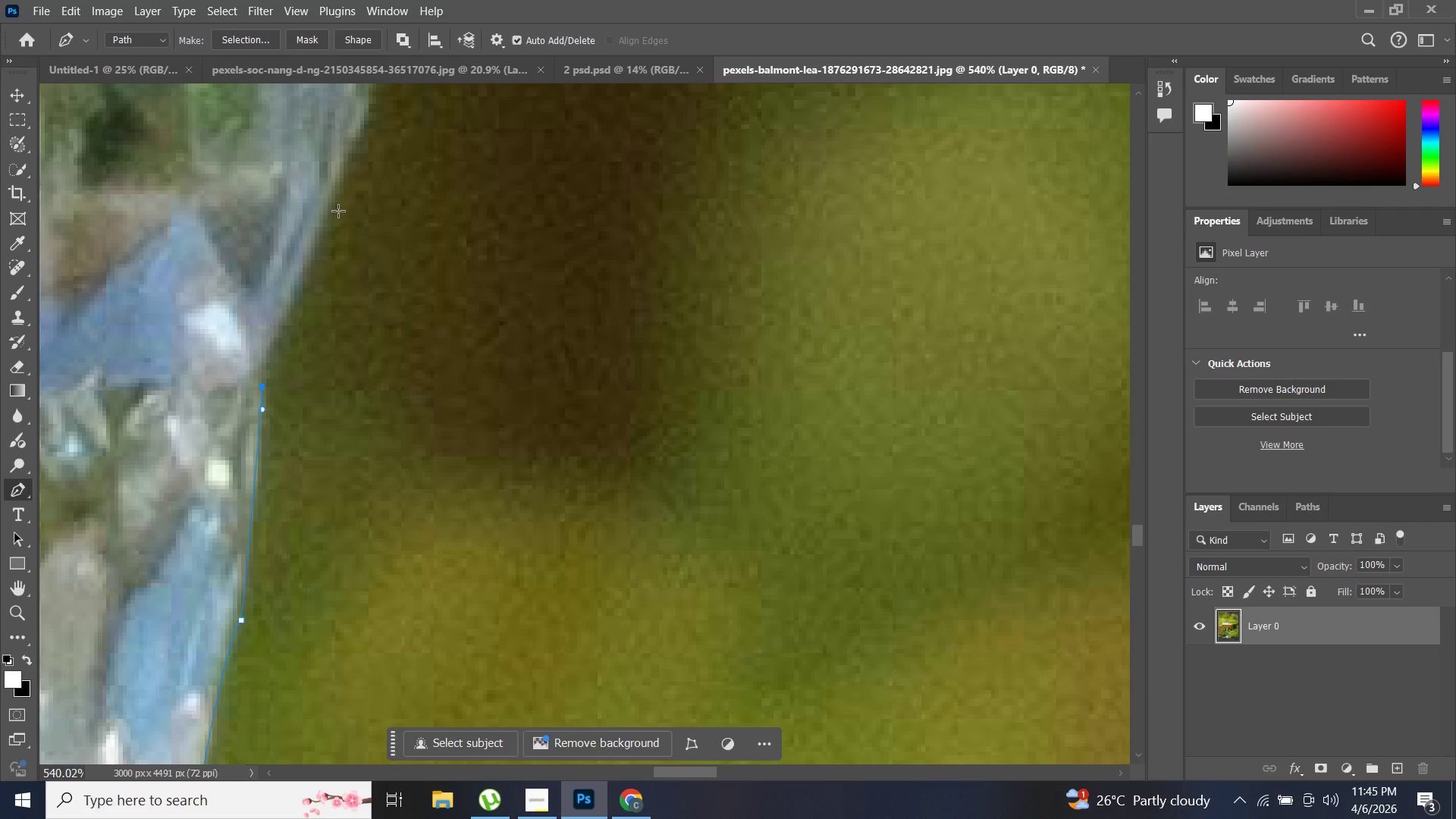 
left_click_drag(start_coordinate=[331, 193], to_coordinate=[361, 206])
 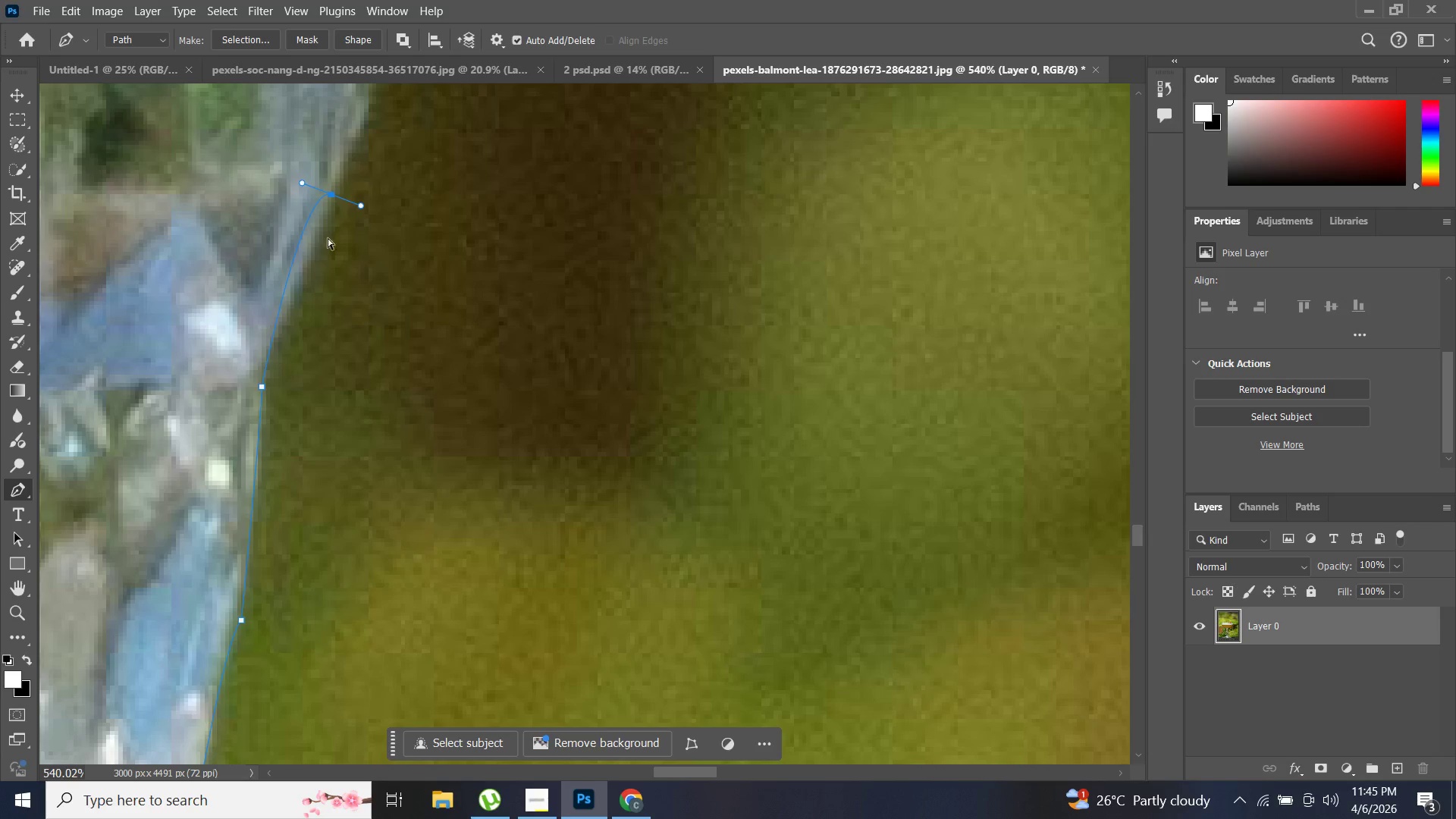 
key(Control+Z)
 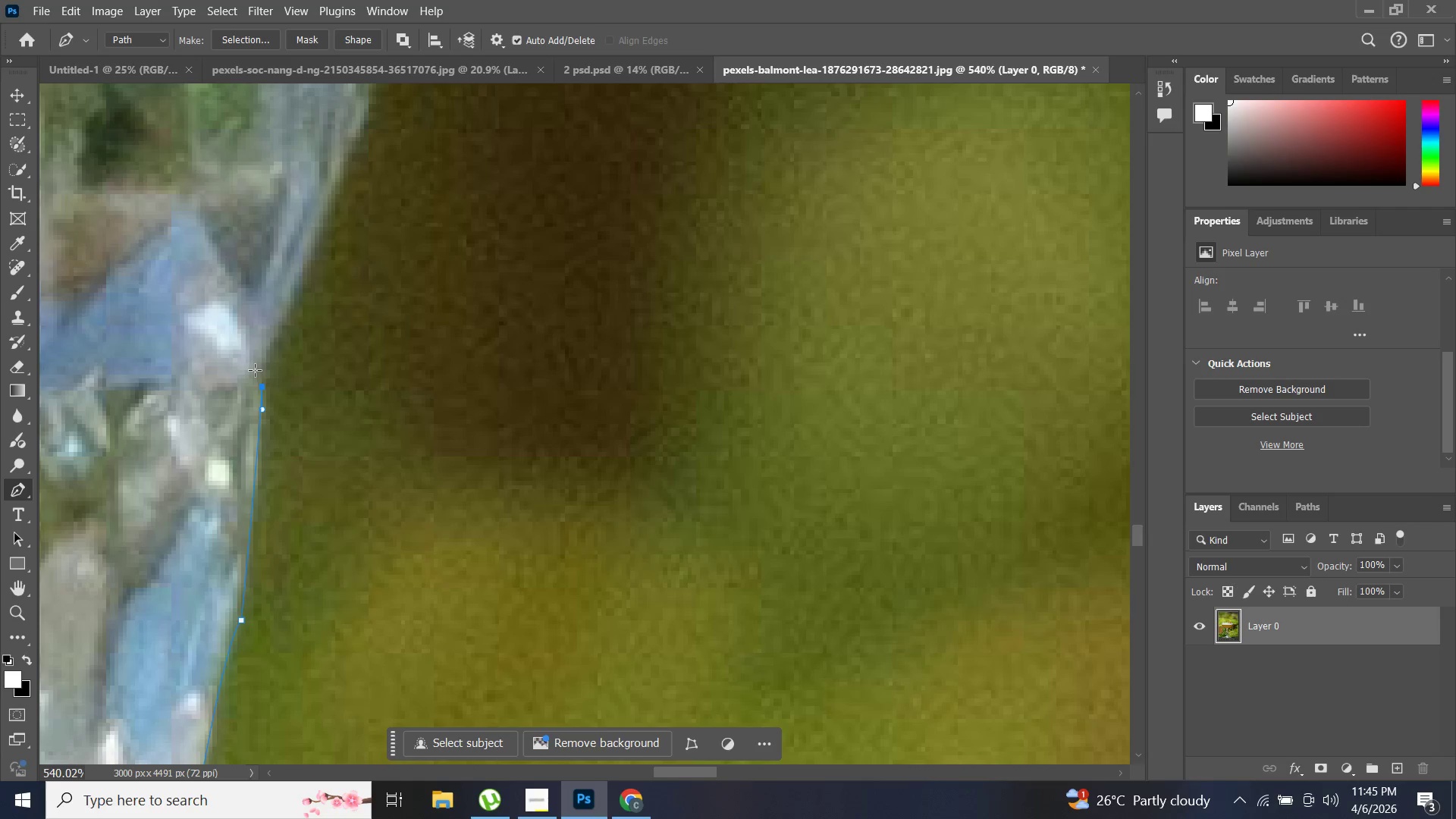 
left_click([253, 370])
 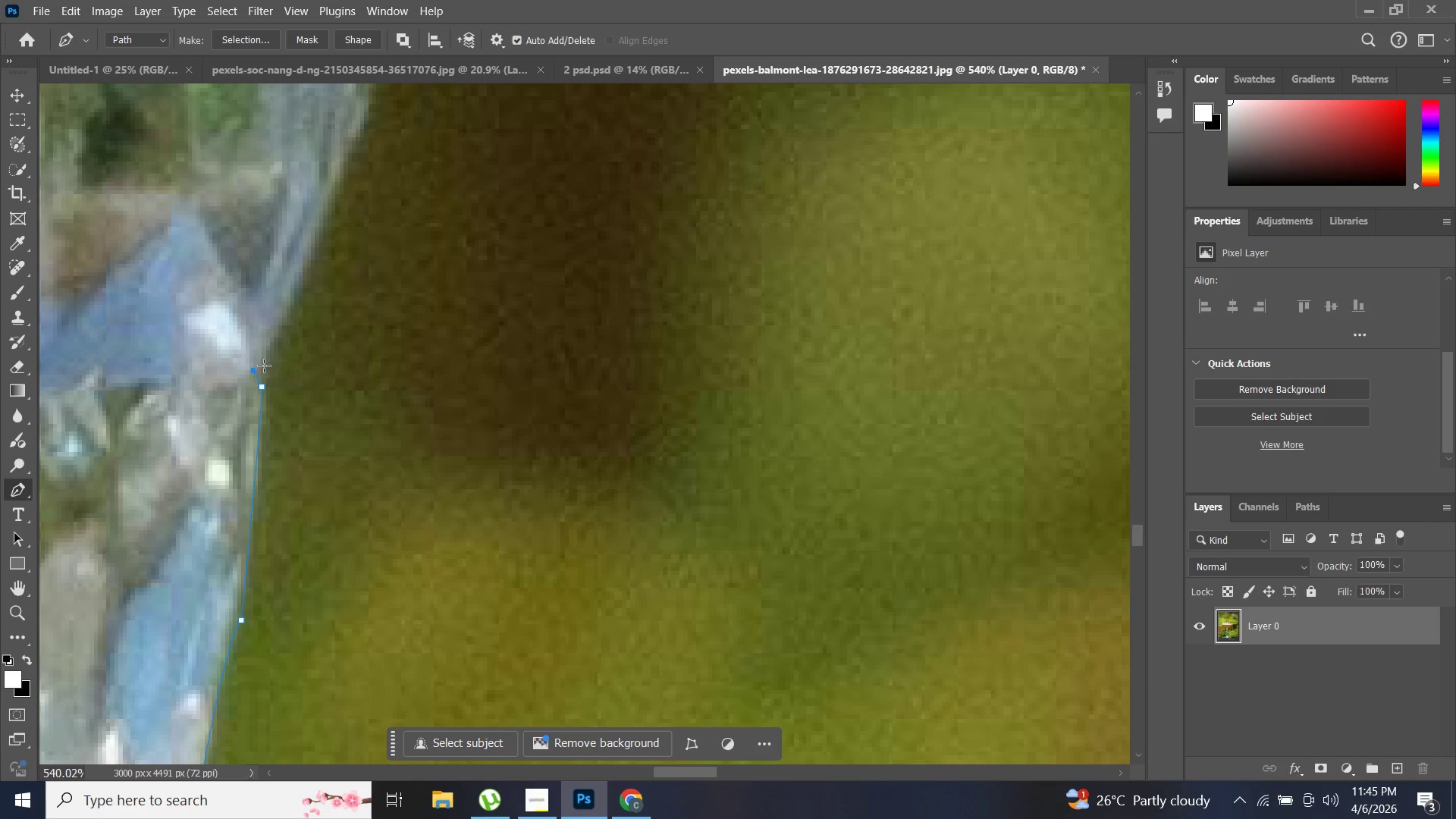 
key(Control+ControlLeft)
 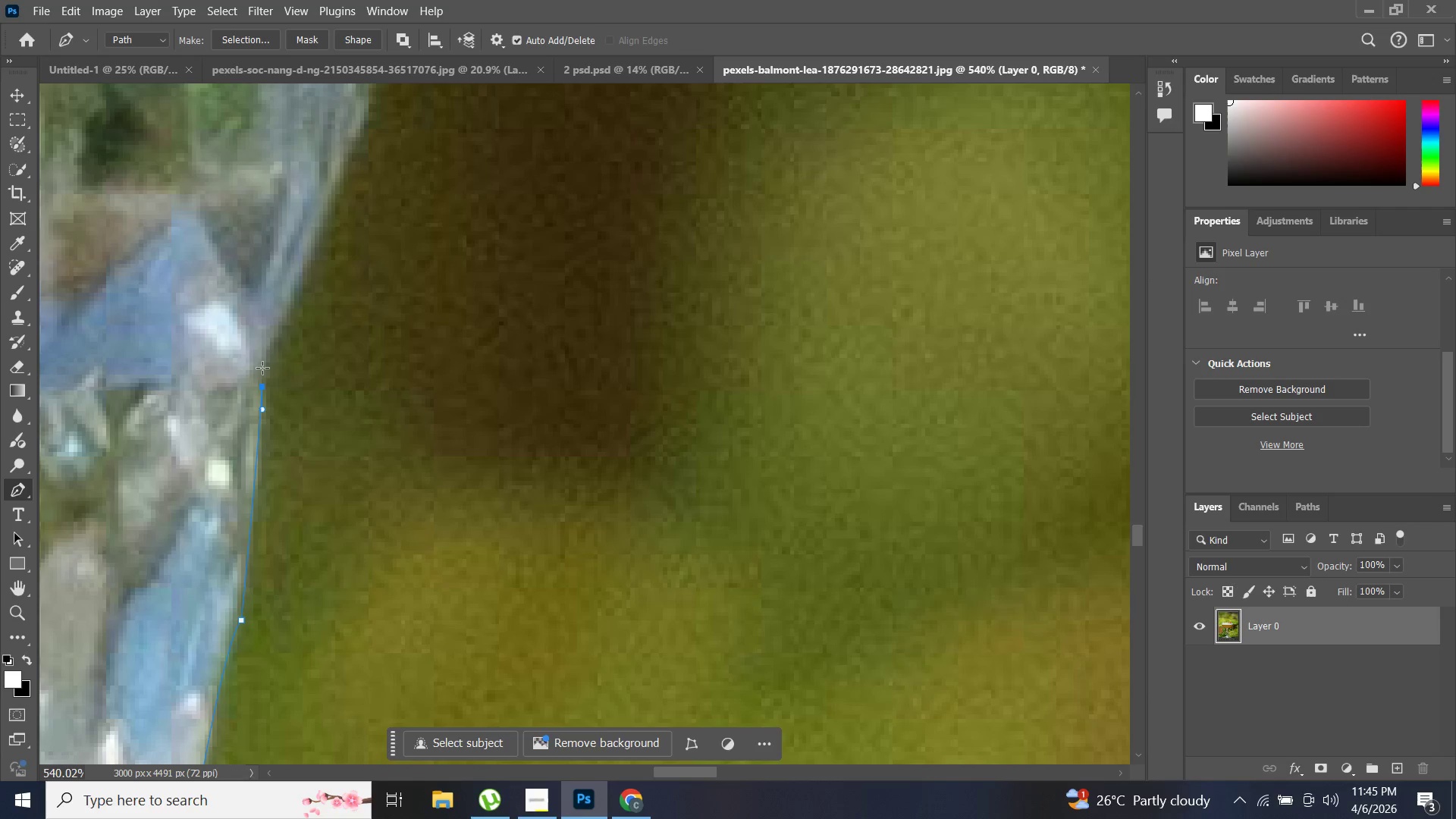 
key(Control+Z)
 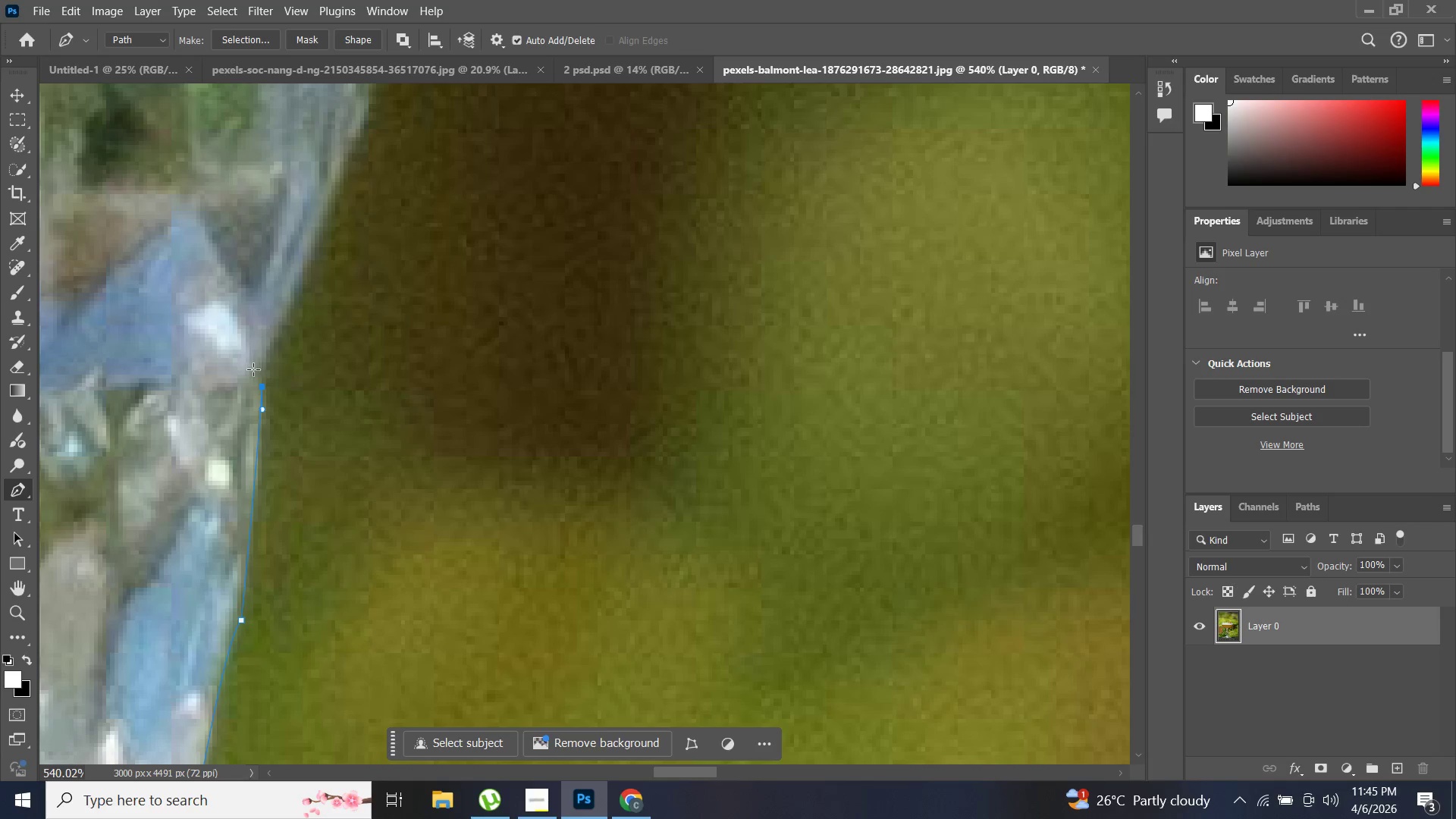 
left_click_drag(start_coordinate=[252, 369], to_coordinate=[240, 365])
 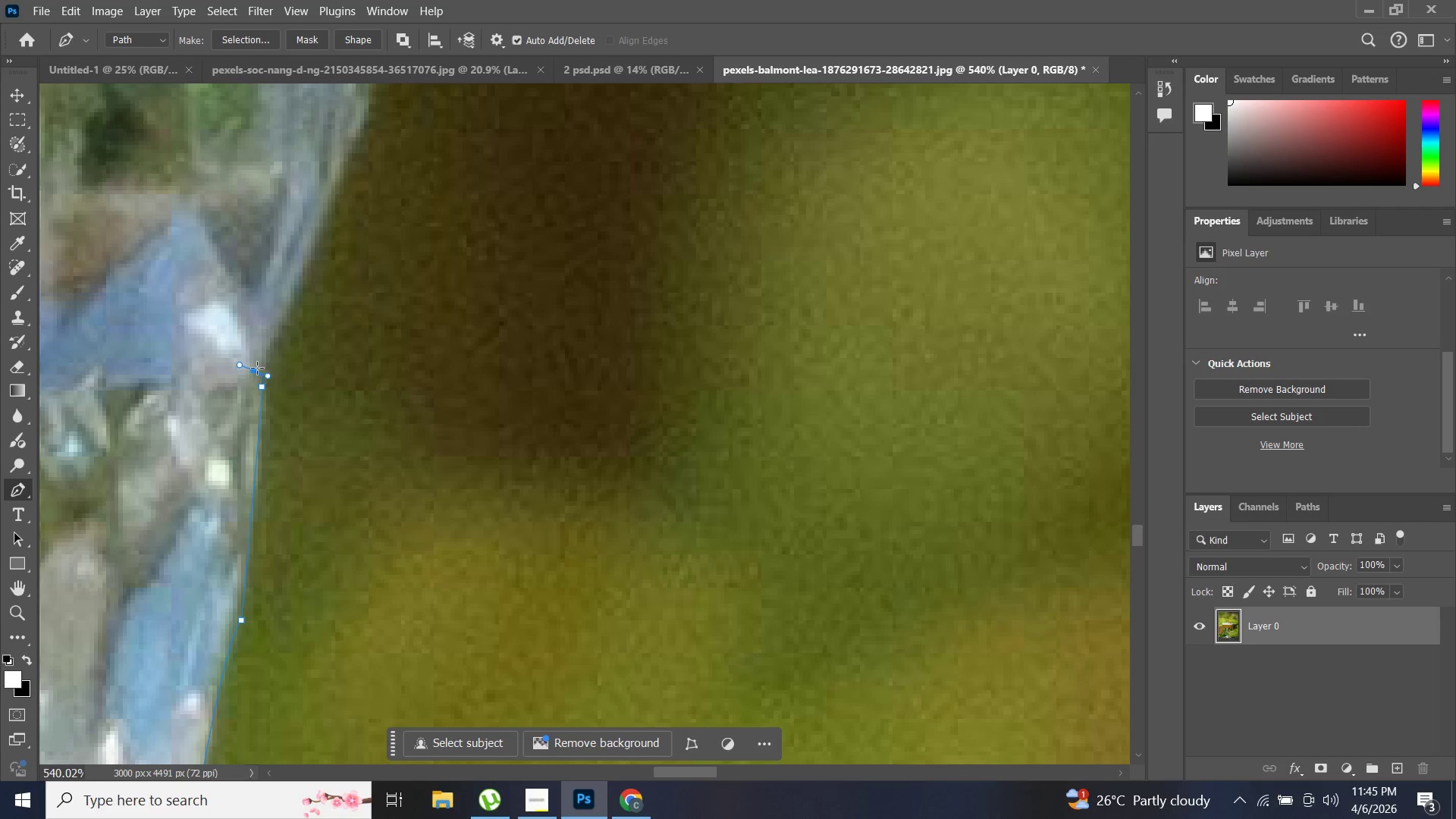 
hold_key(key=AltLeft, duration=0.42)
left_click([253, 369])
 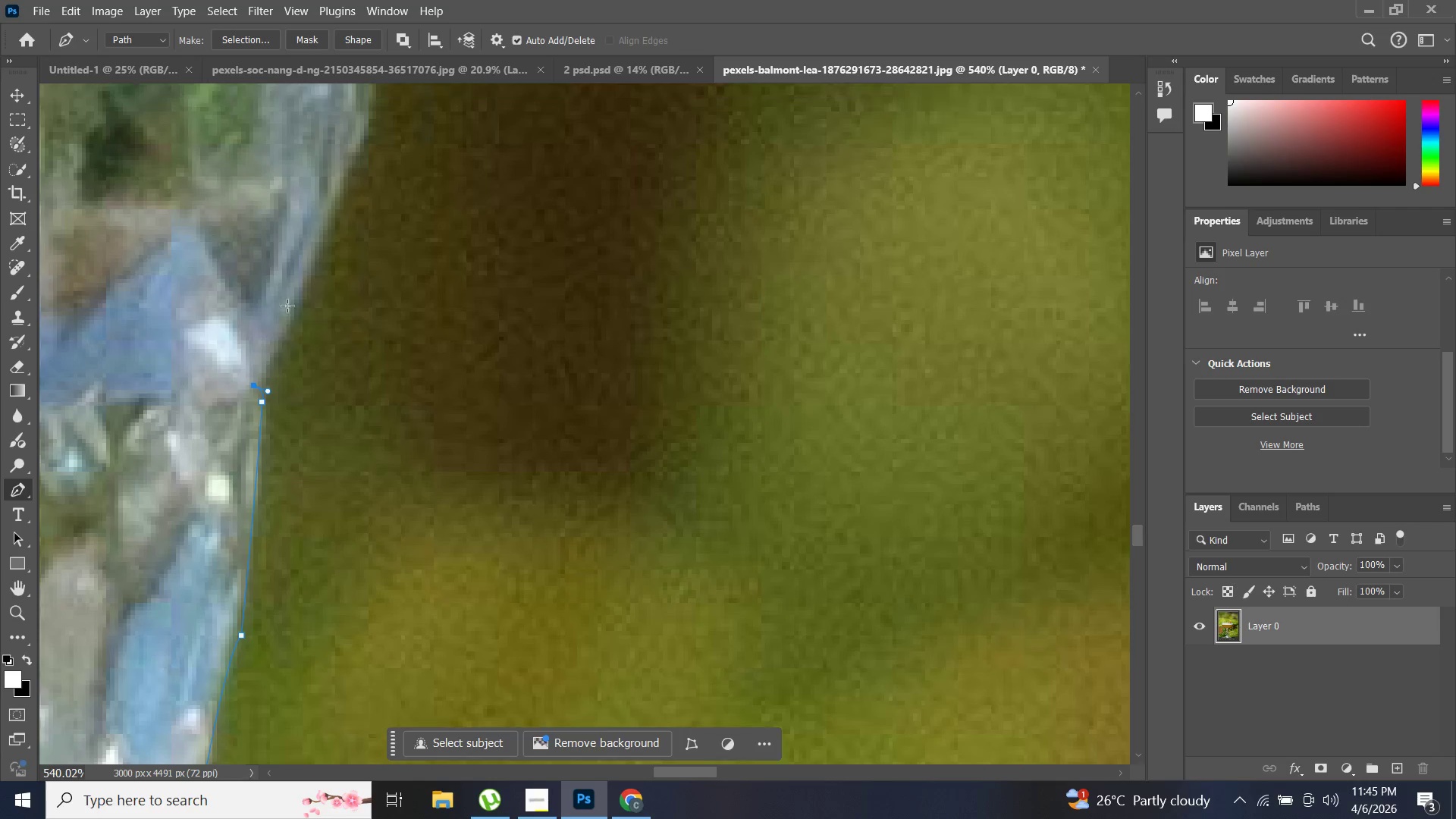 
key(Control+ControlLeft)
 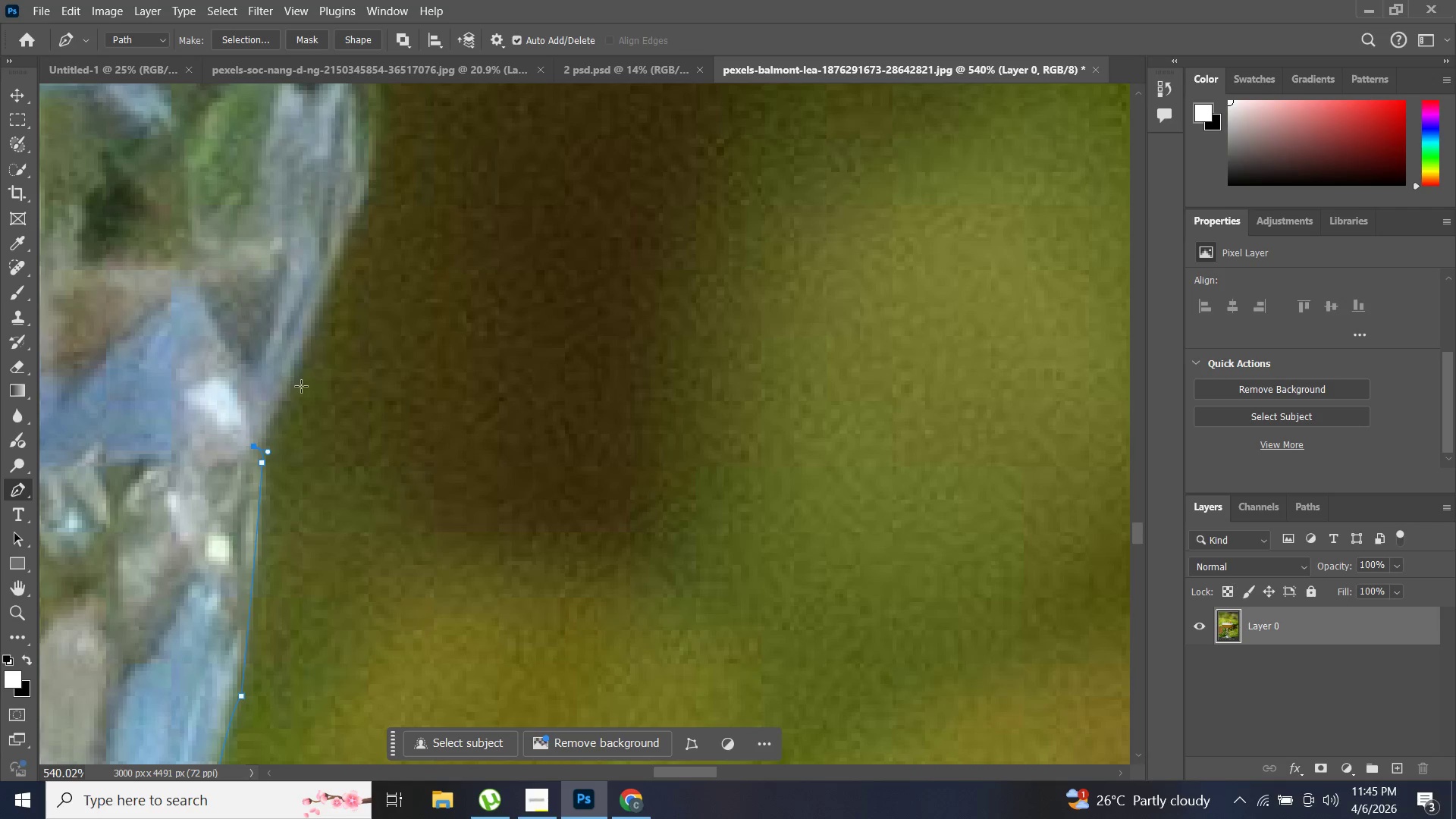 
scroll: coordinate [287, 306], scroll_direction: up, amount: 5.0
 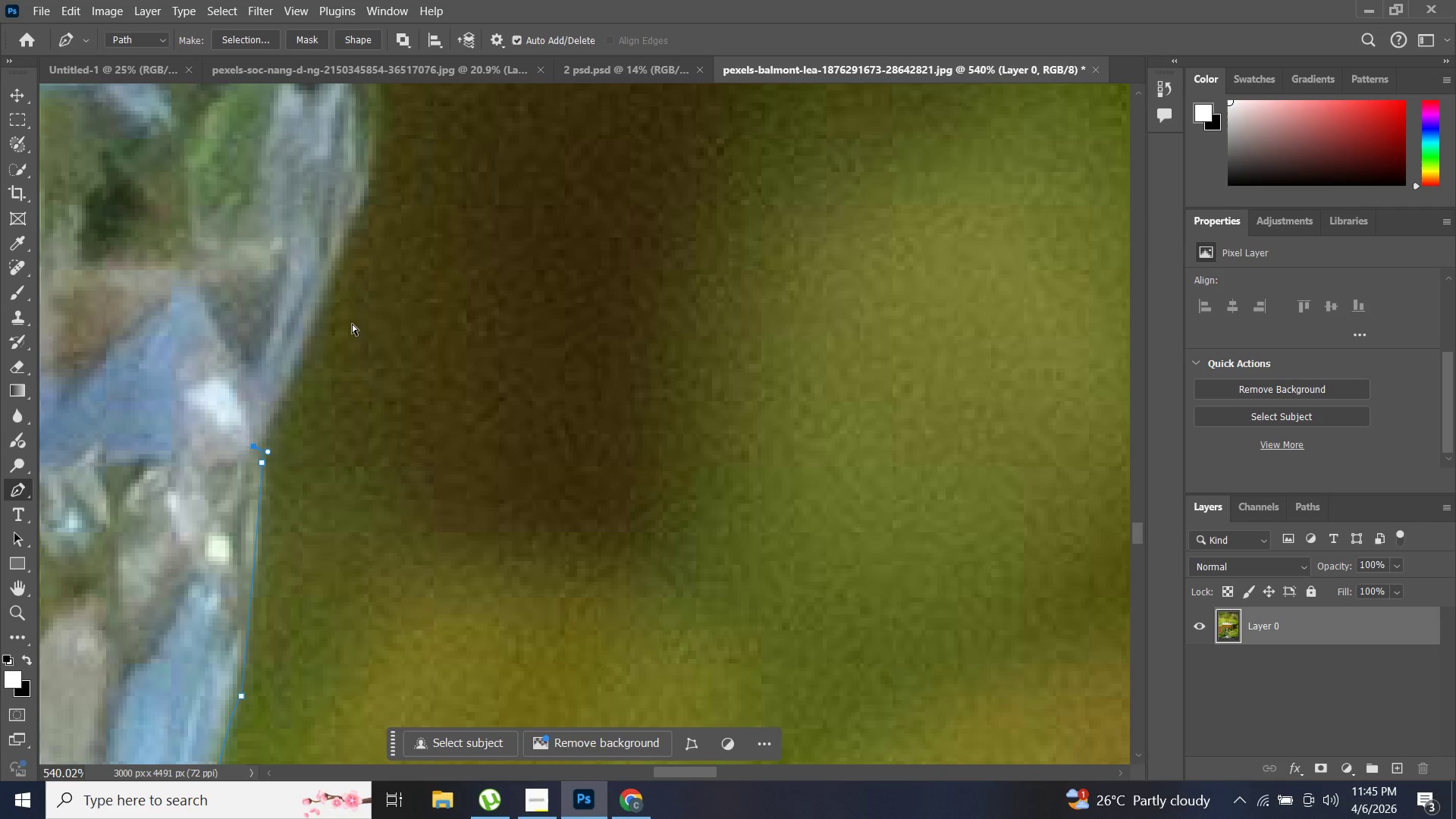 
key(Control+ControlLeft)
 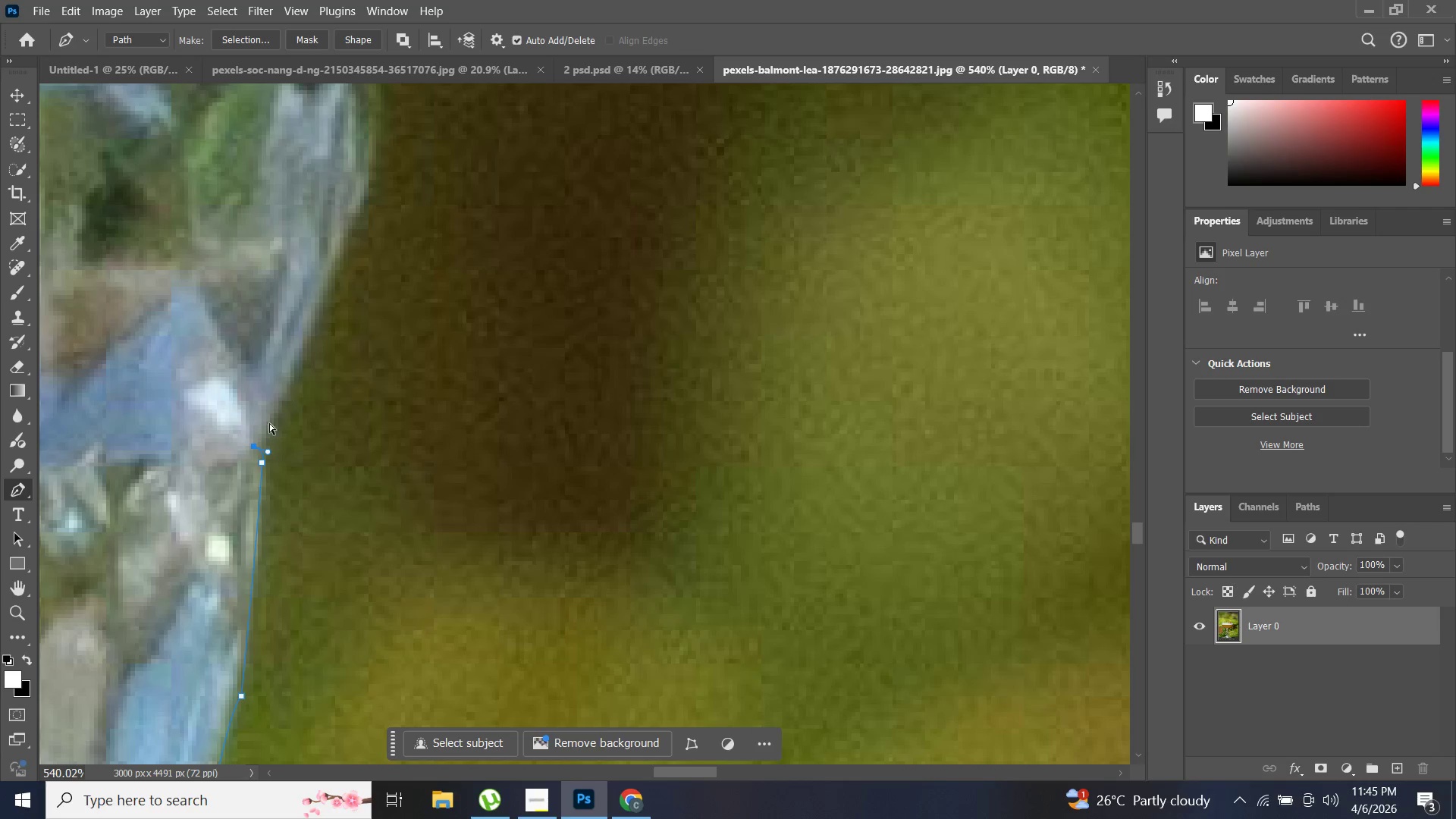 
key(Control+Z)
 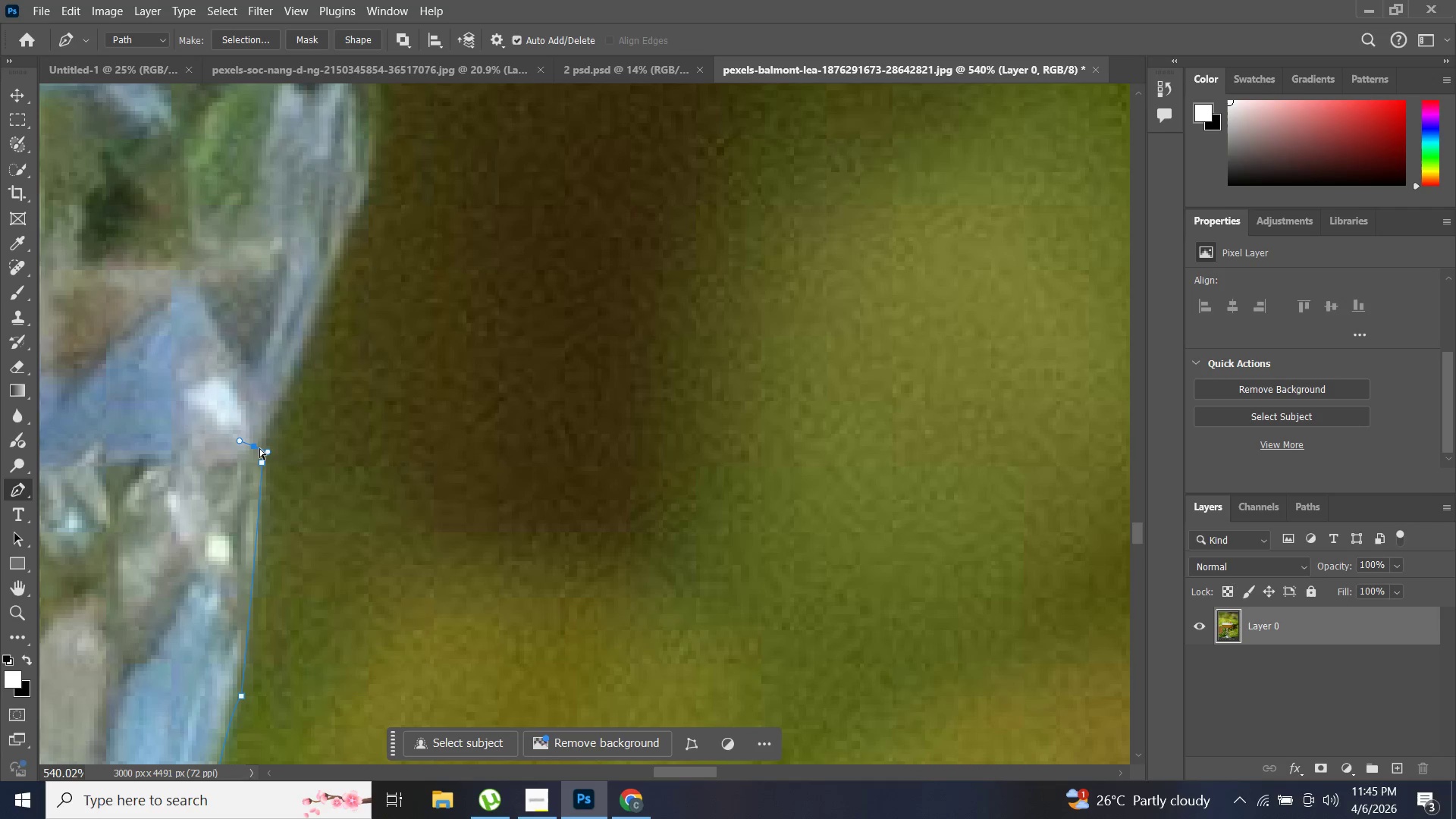 
key(Control+ControlLeft)
 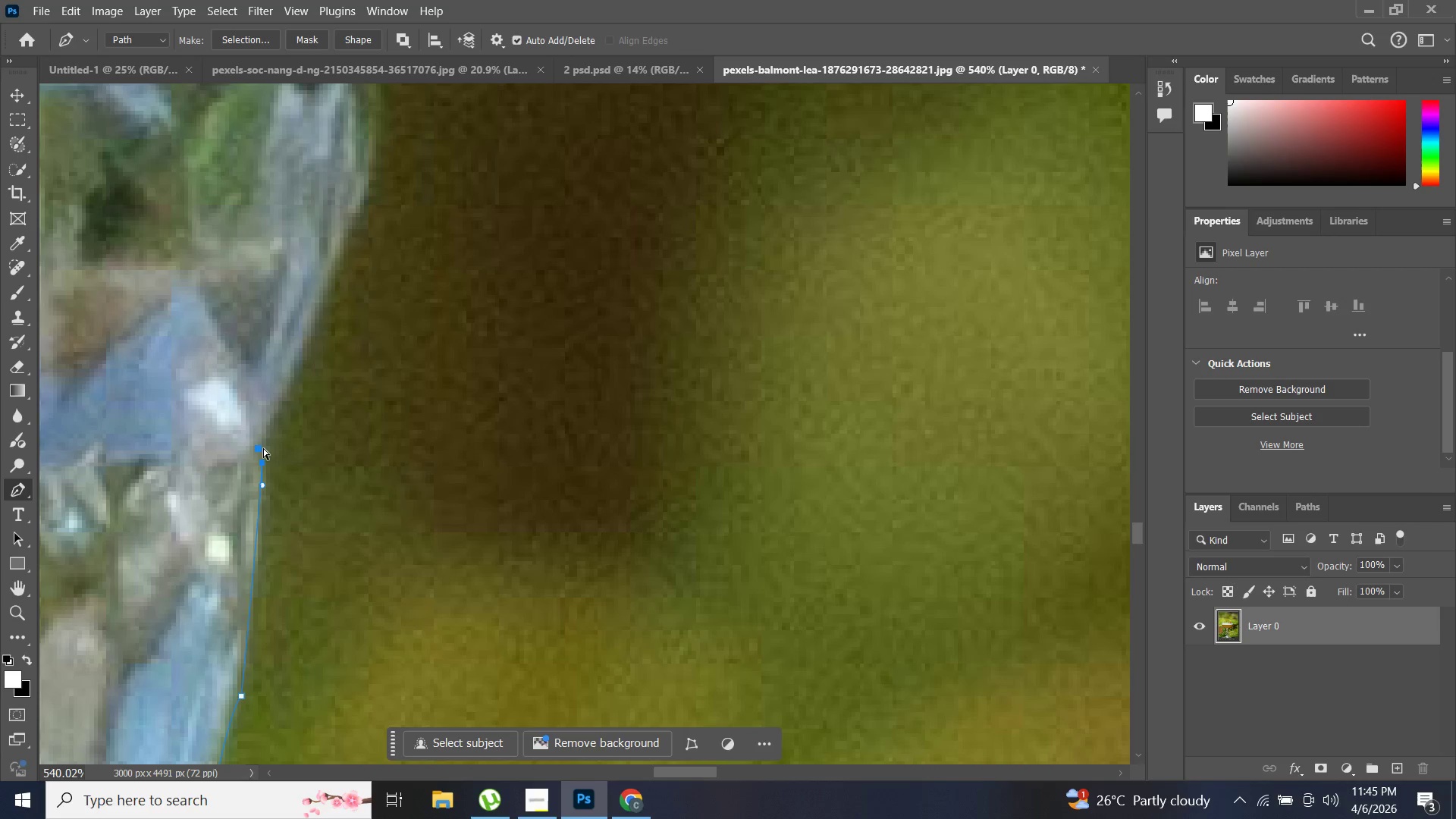 
key(Control+Z)
 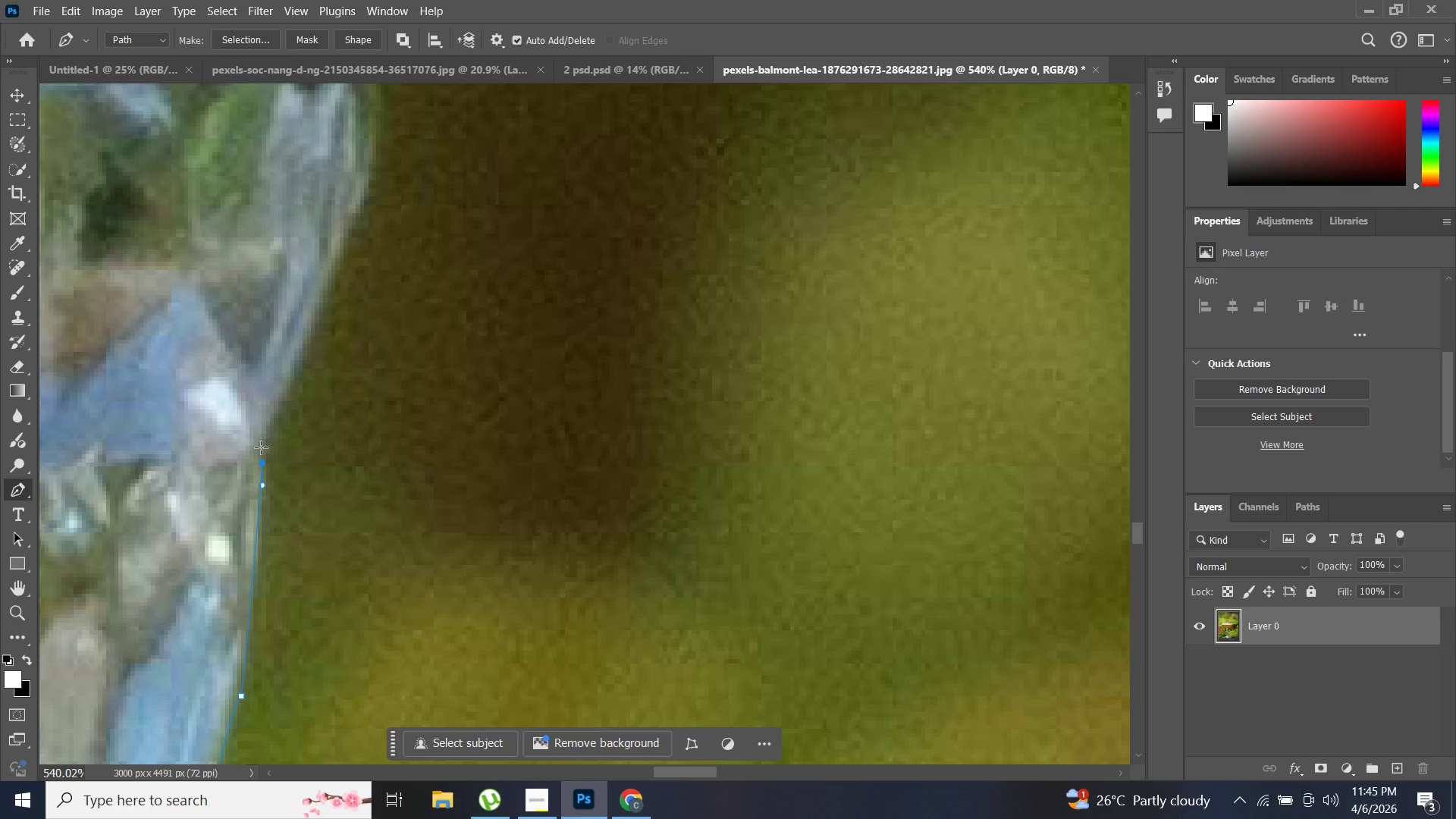 
left_click_drag(start_coordinate=[260, 447], to_coordinate=[259, 436])
 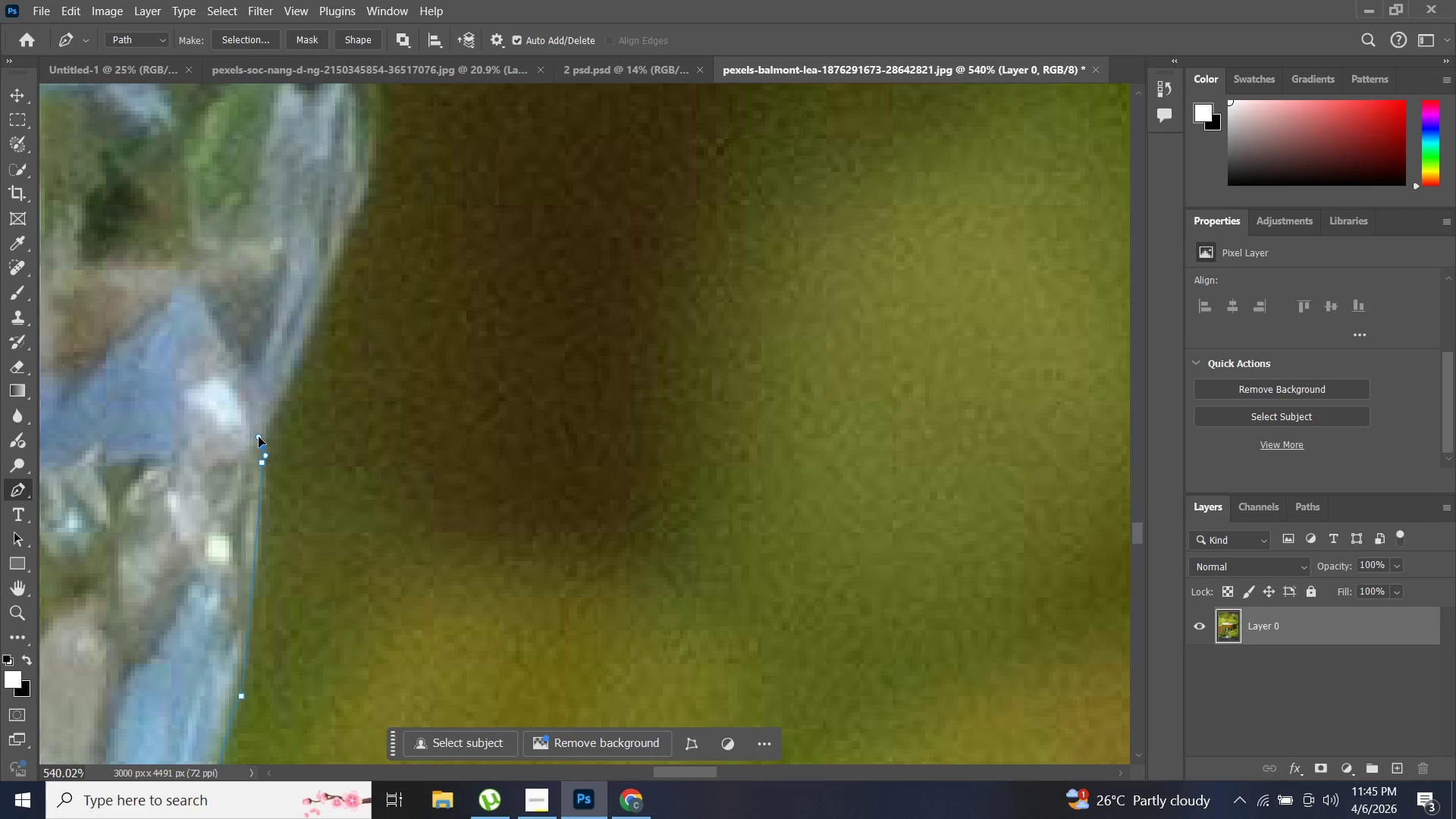 
hold_key(key=AltLeft, duration=0.86)
left_click([265, 445])
 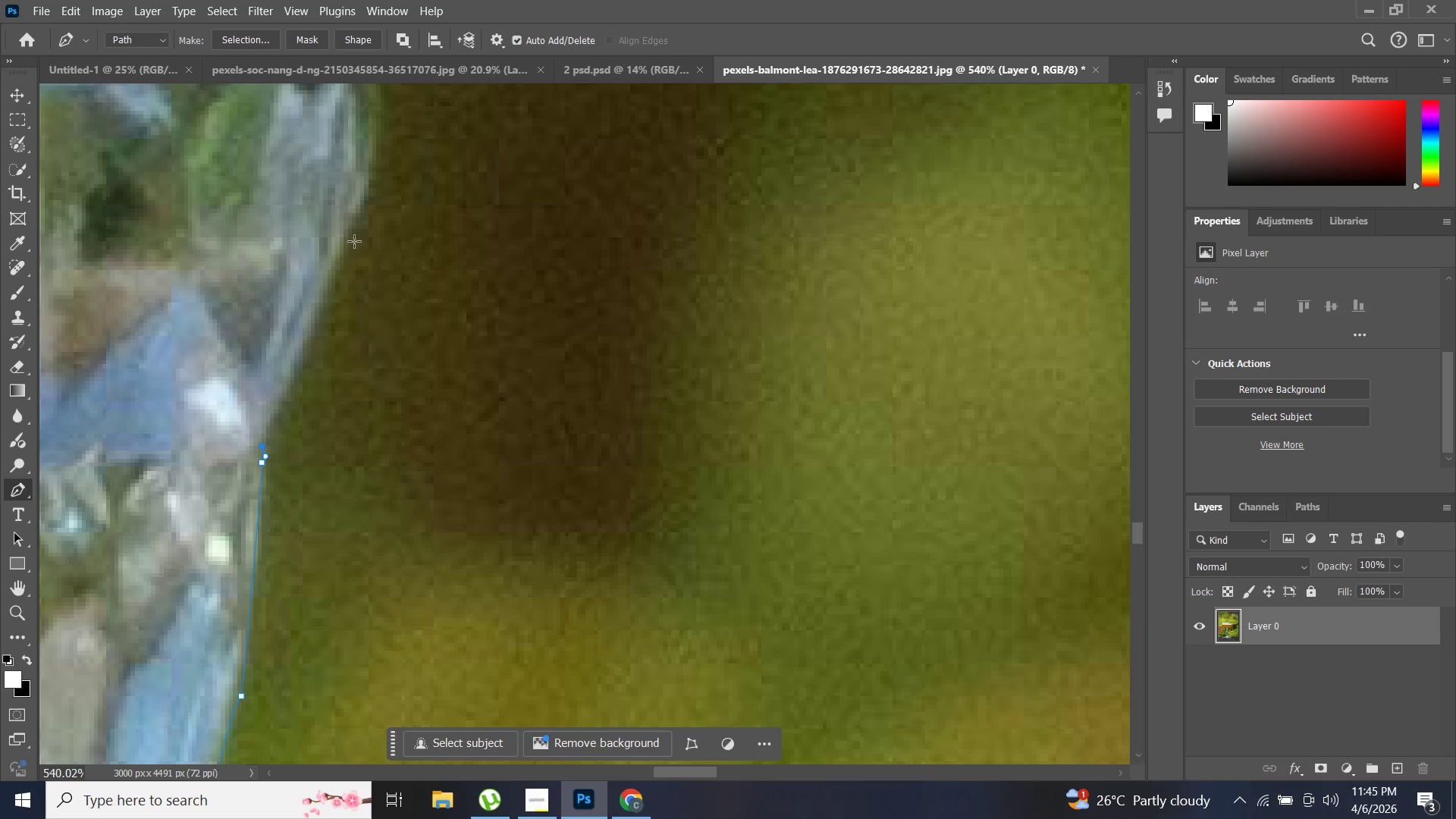 
left_click_drag(start_coordinate=[369, 190], to_coordinate=[379, 156])
 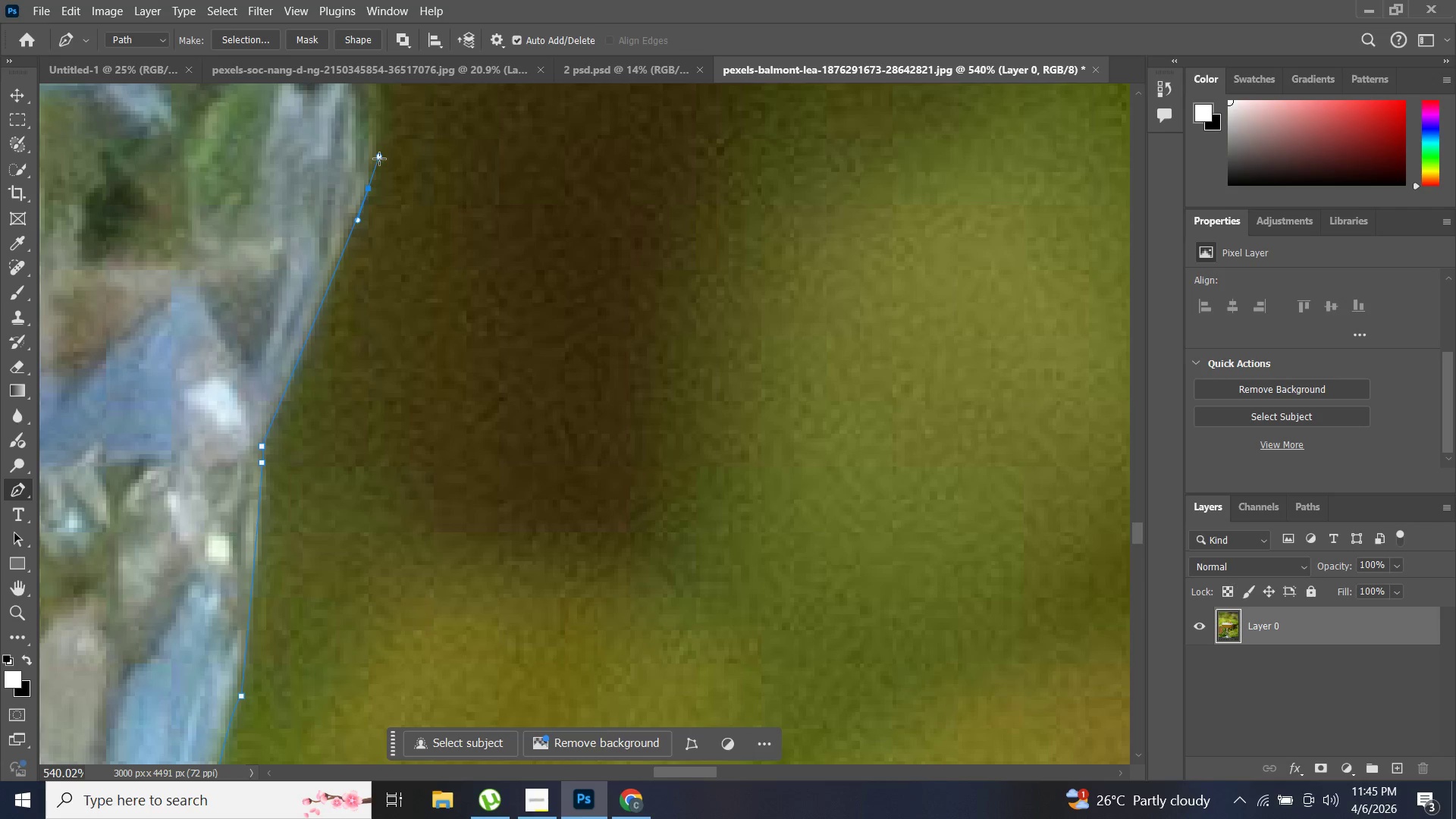 
hold_key(key=AltLeft, duration=1.0)
left_click([370, 188])
 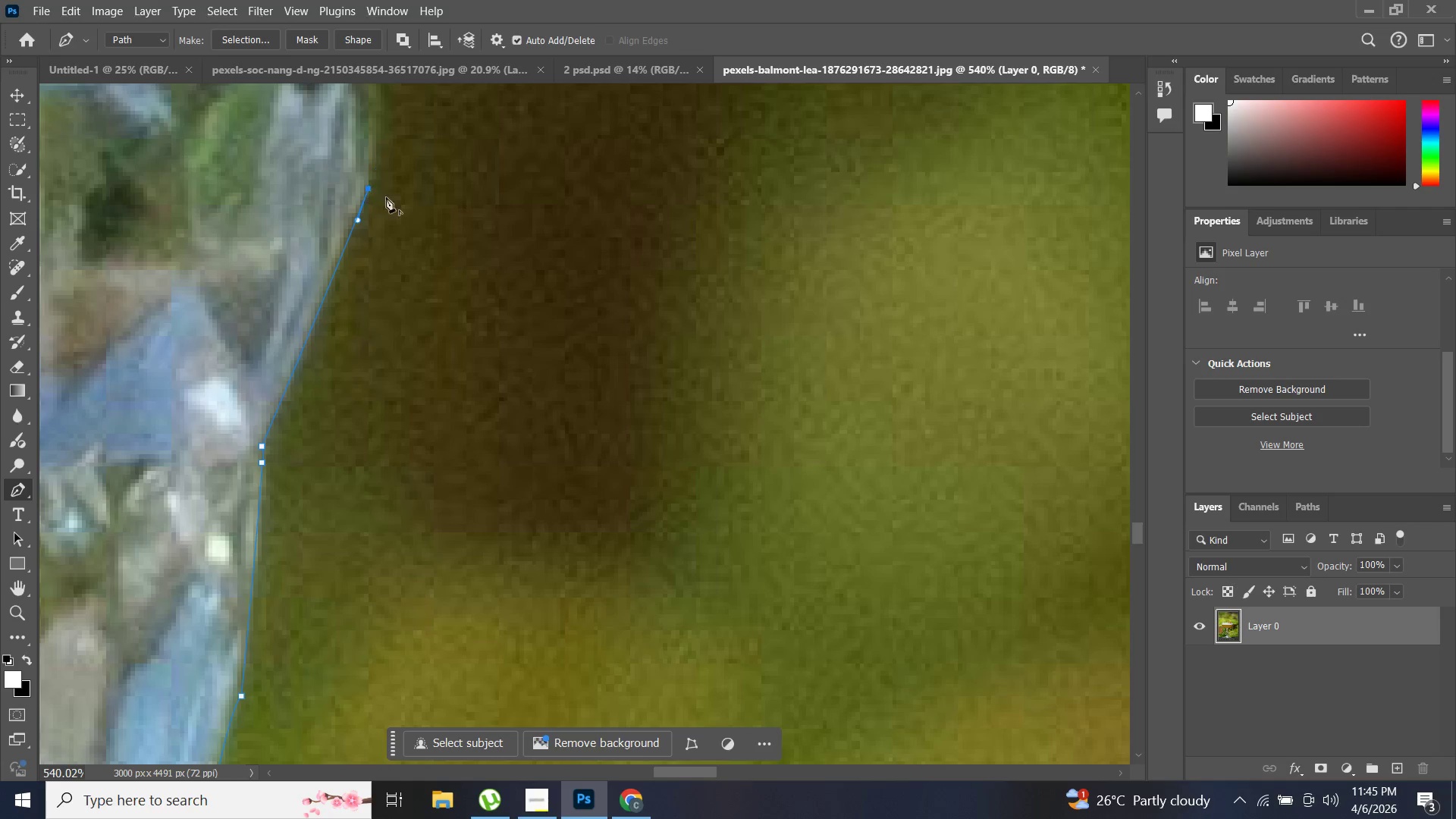 
hold_key(key=AltLeft, duration=5.75)
scroll: coordinate [382, 209], scroll_direction: up, amount: 15.0
 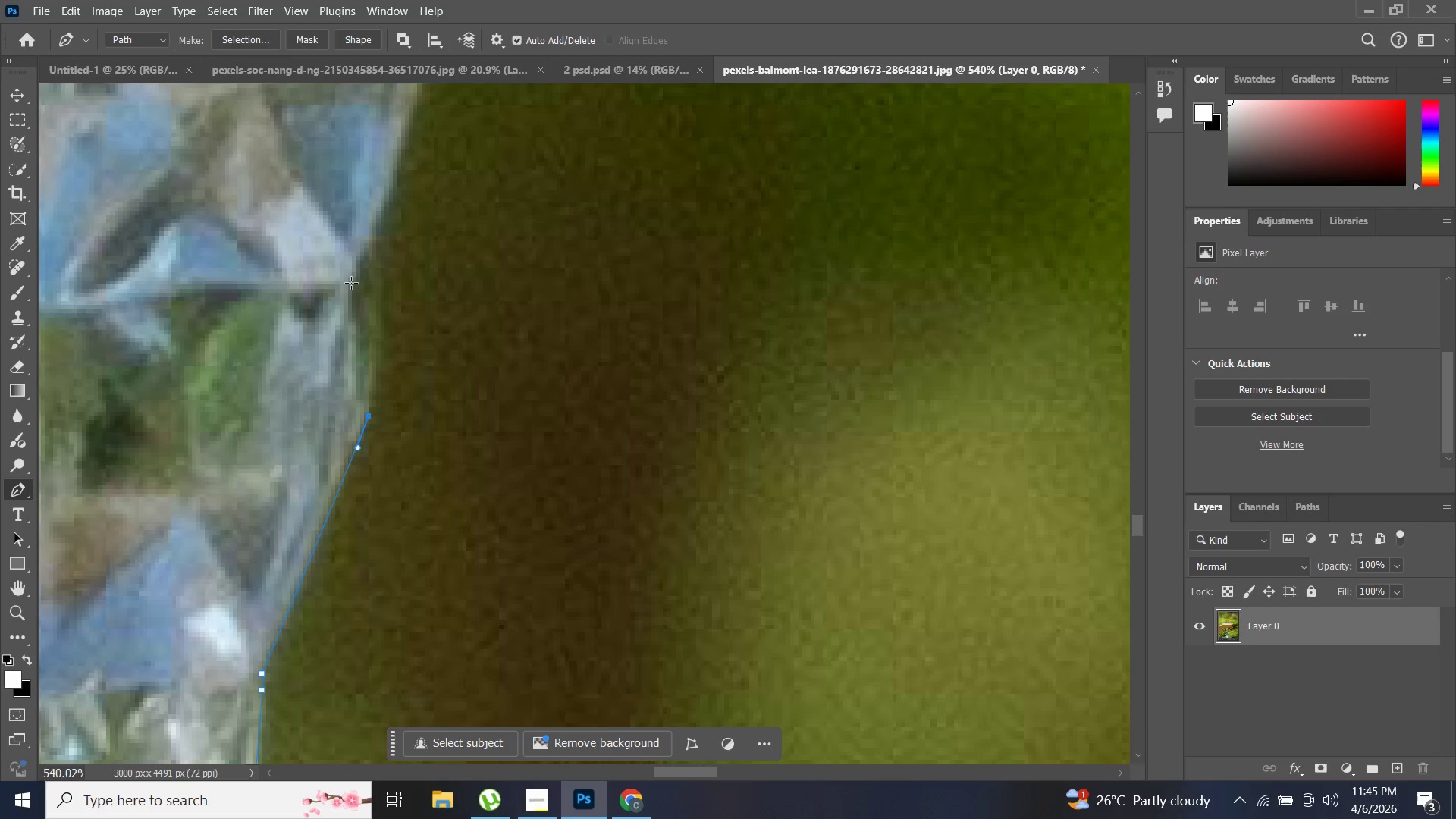 
left_click_drag(start_coordinate=[349, 279], to_coordinate=[306, 241])
 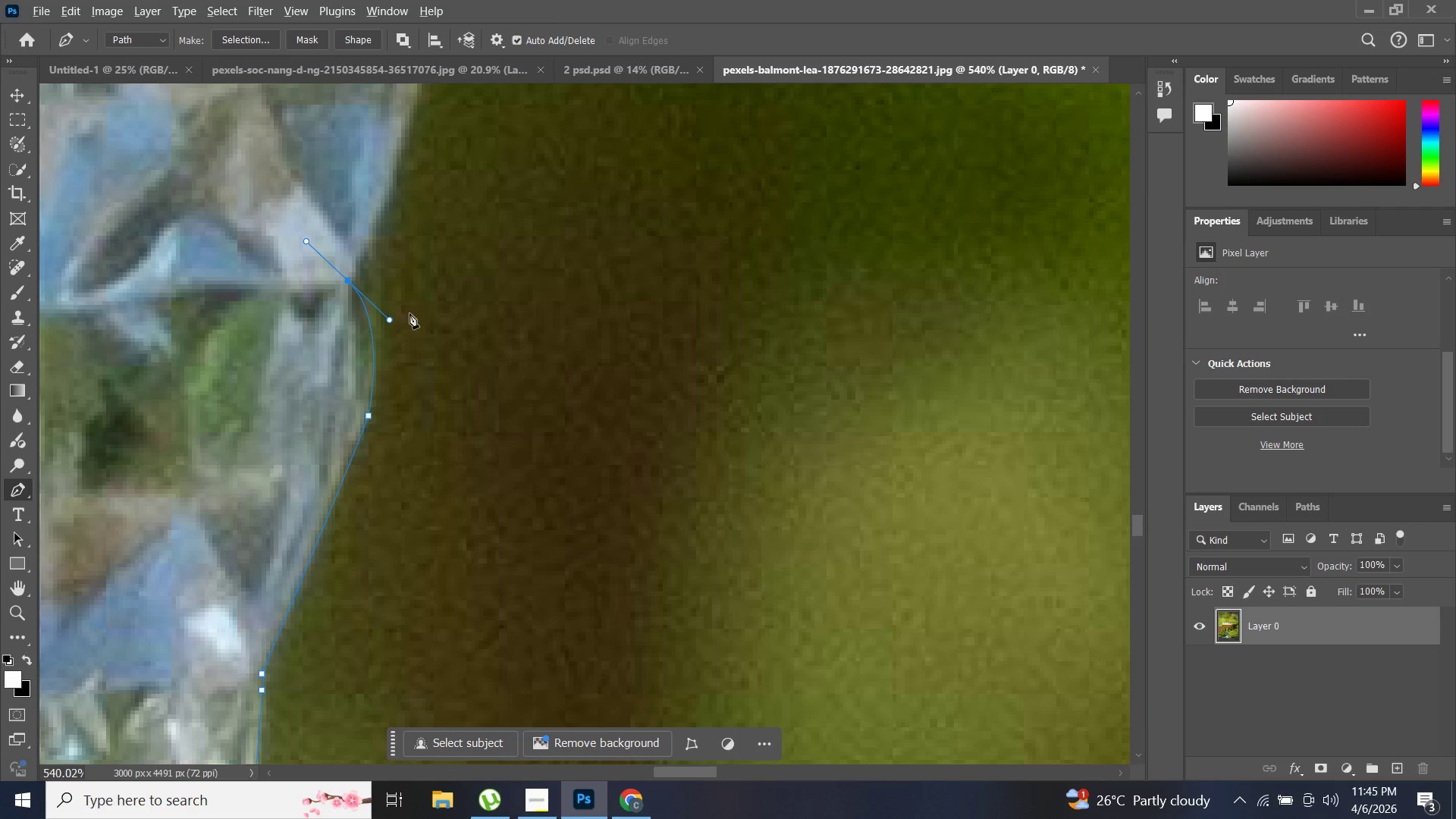 
hold_key(key=AltLeft, duration=1.08)
left_click([347, 280])
 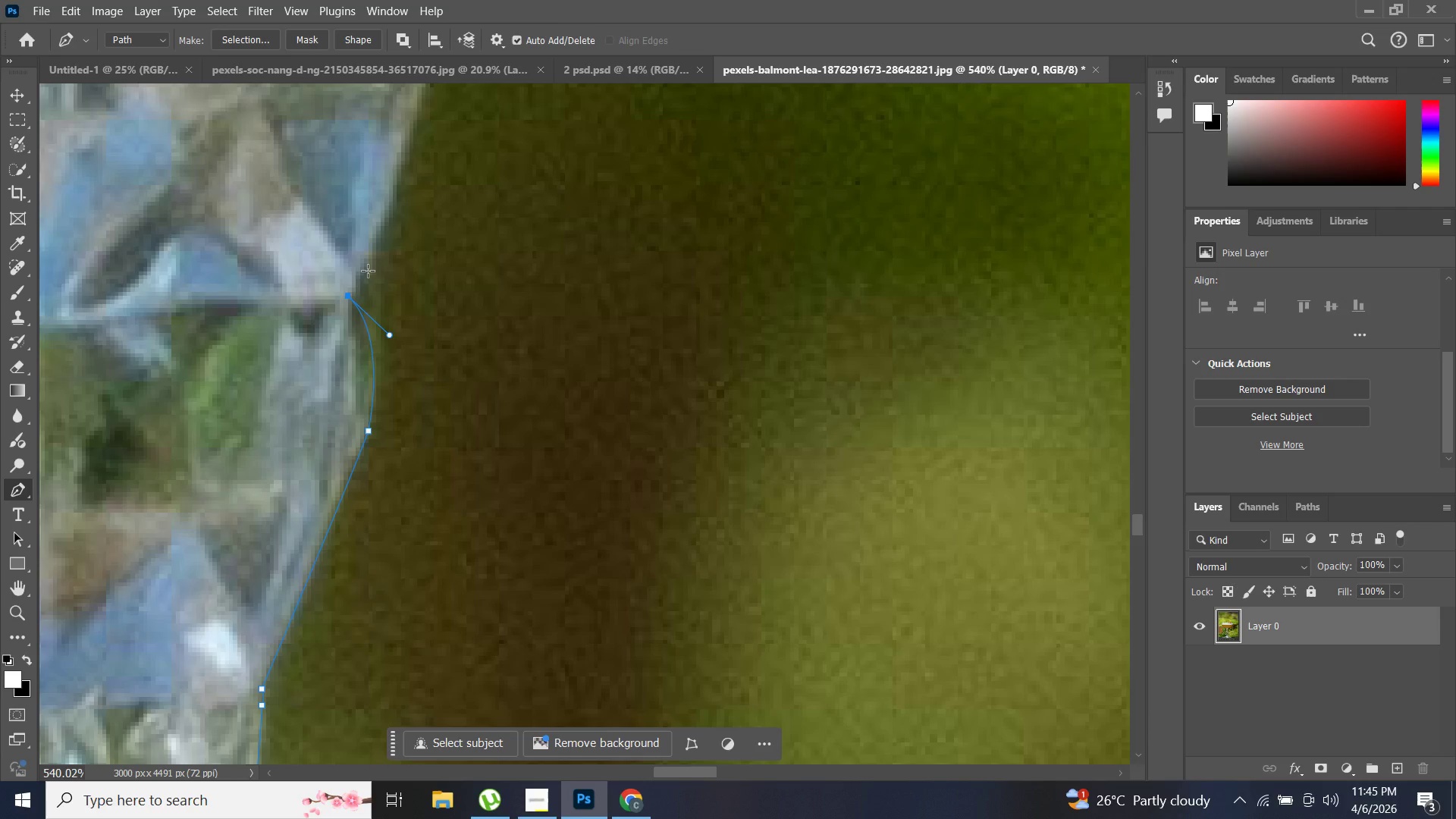 
scroll: coordinate [371, 271], scroll_direction: up, amount: 13.0
 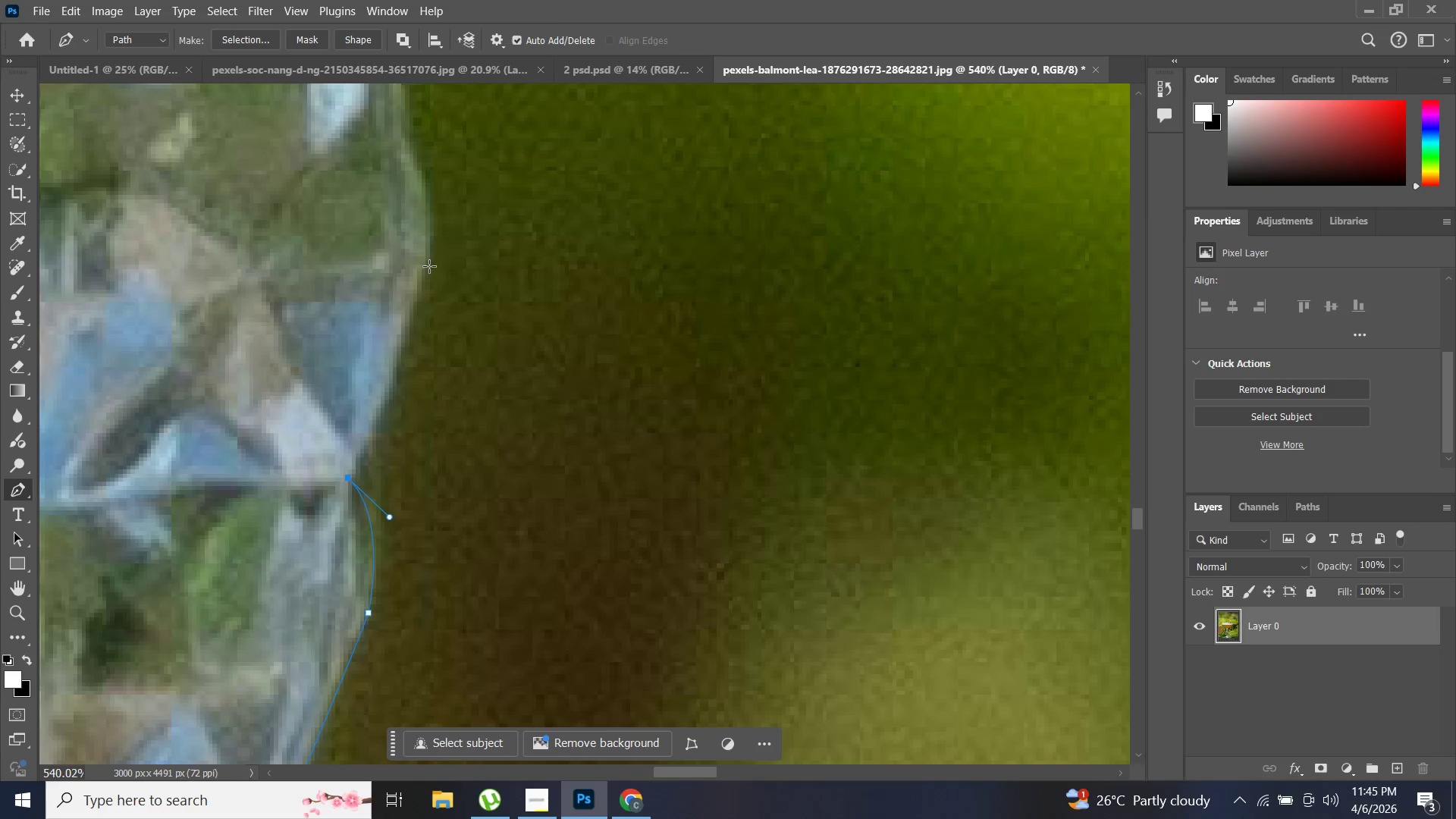 
left_click_drag(start_coordinate=[429, 262], to_coordinate=[429, 235])
 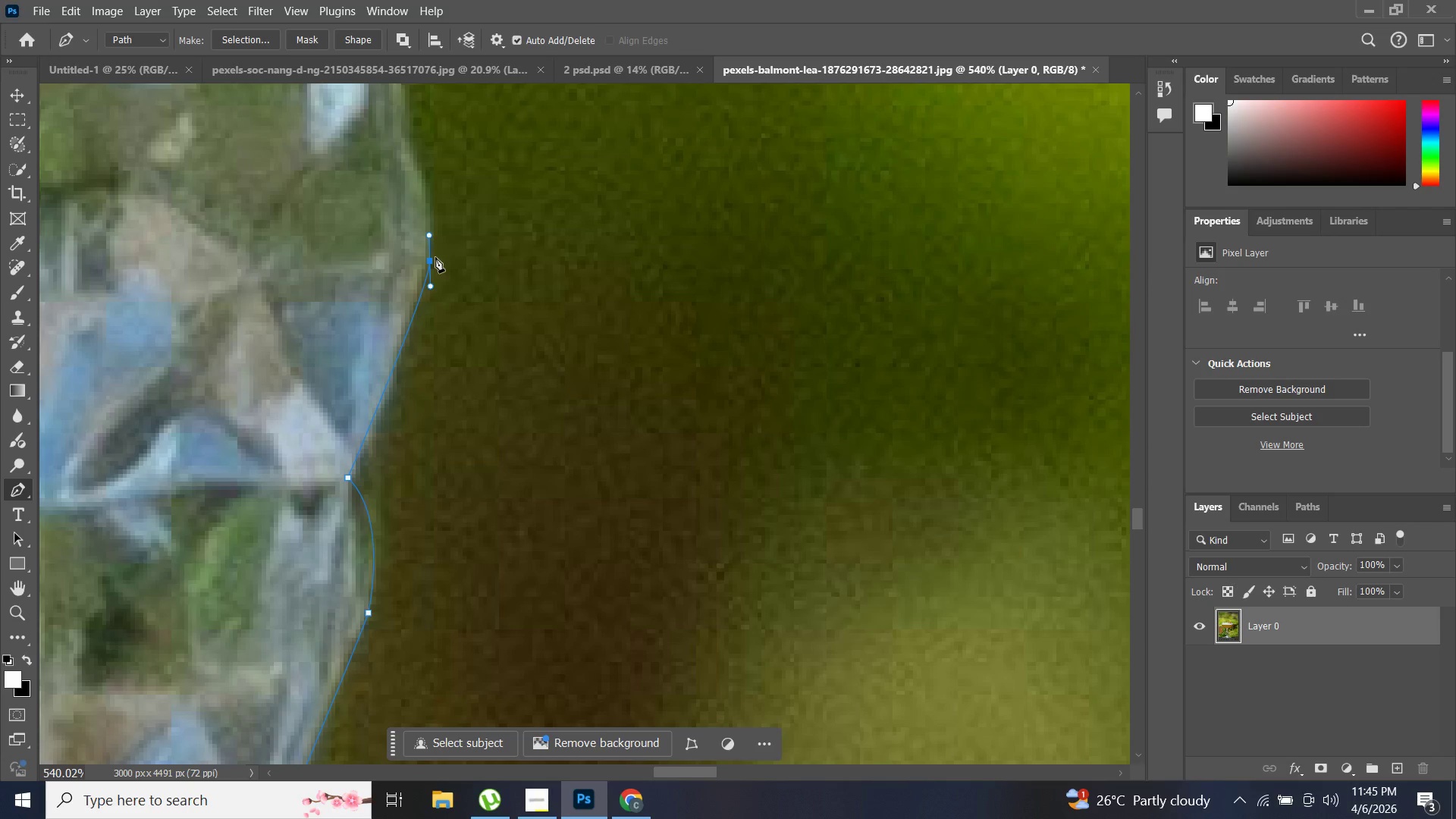 
hold_key(key=AltLeft, duration=0.67)
left_click([430, 260])
 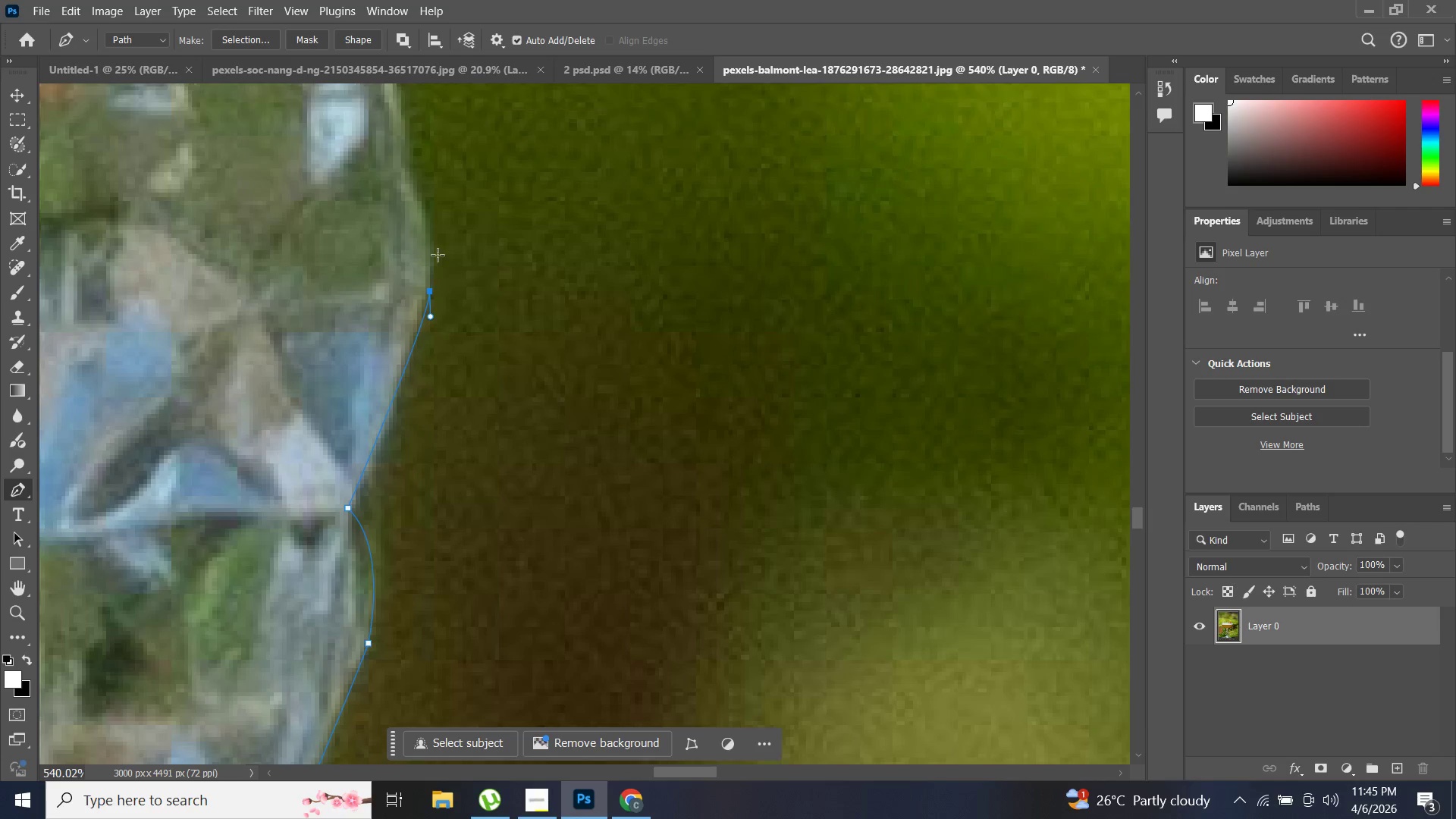 
scroll: coordinate [421, 249], scroll_direction: up, amount: 7.0
 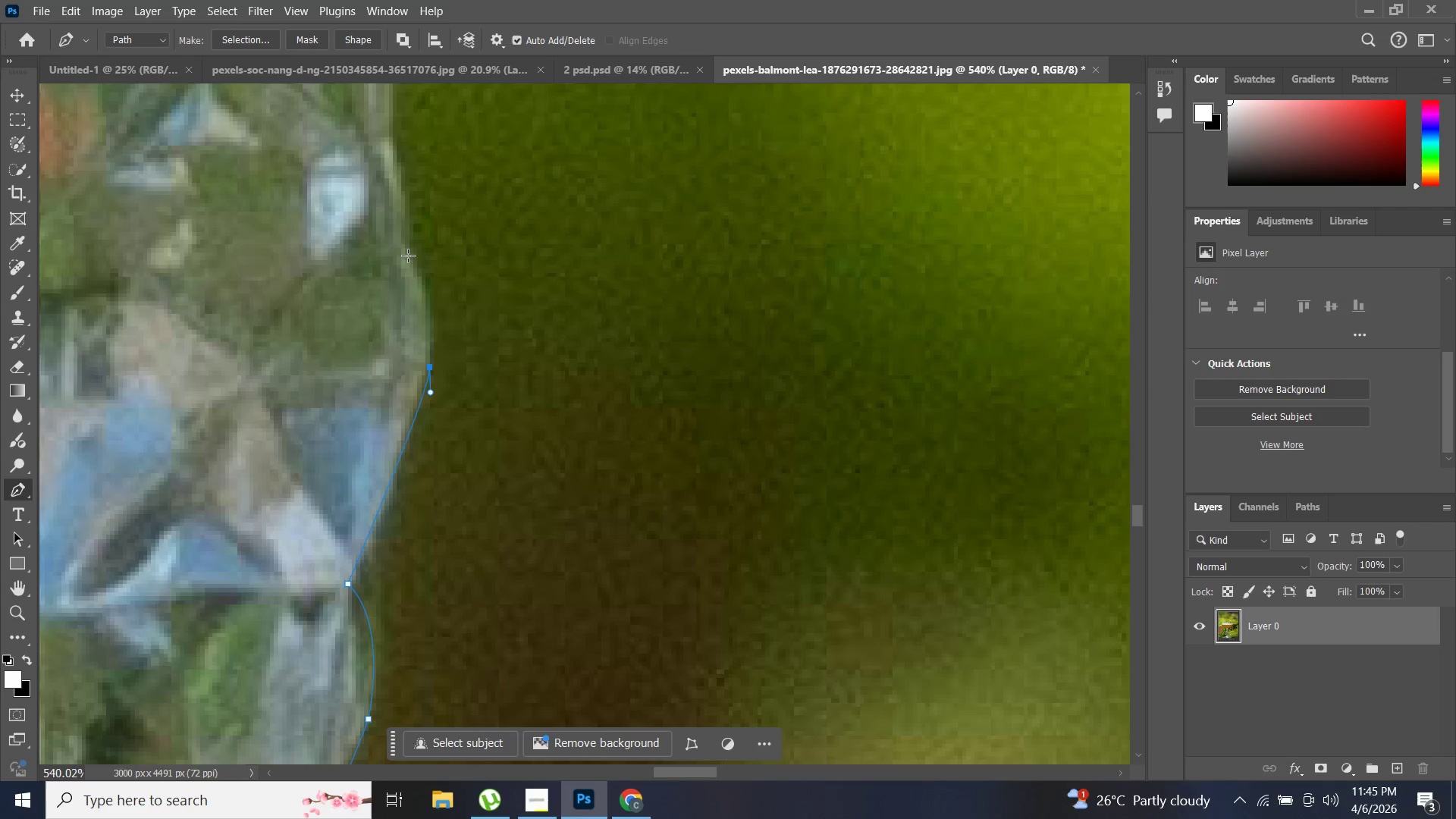 
left_click_drag(start_coordinate=[405, 253], to_coordinate=[373, 205])
 